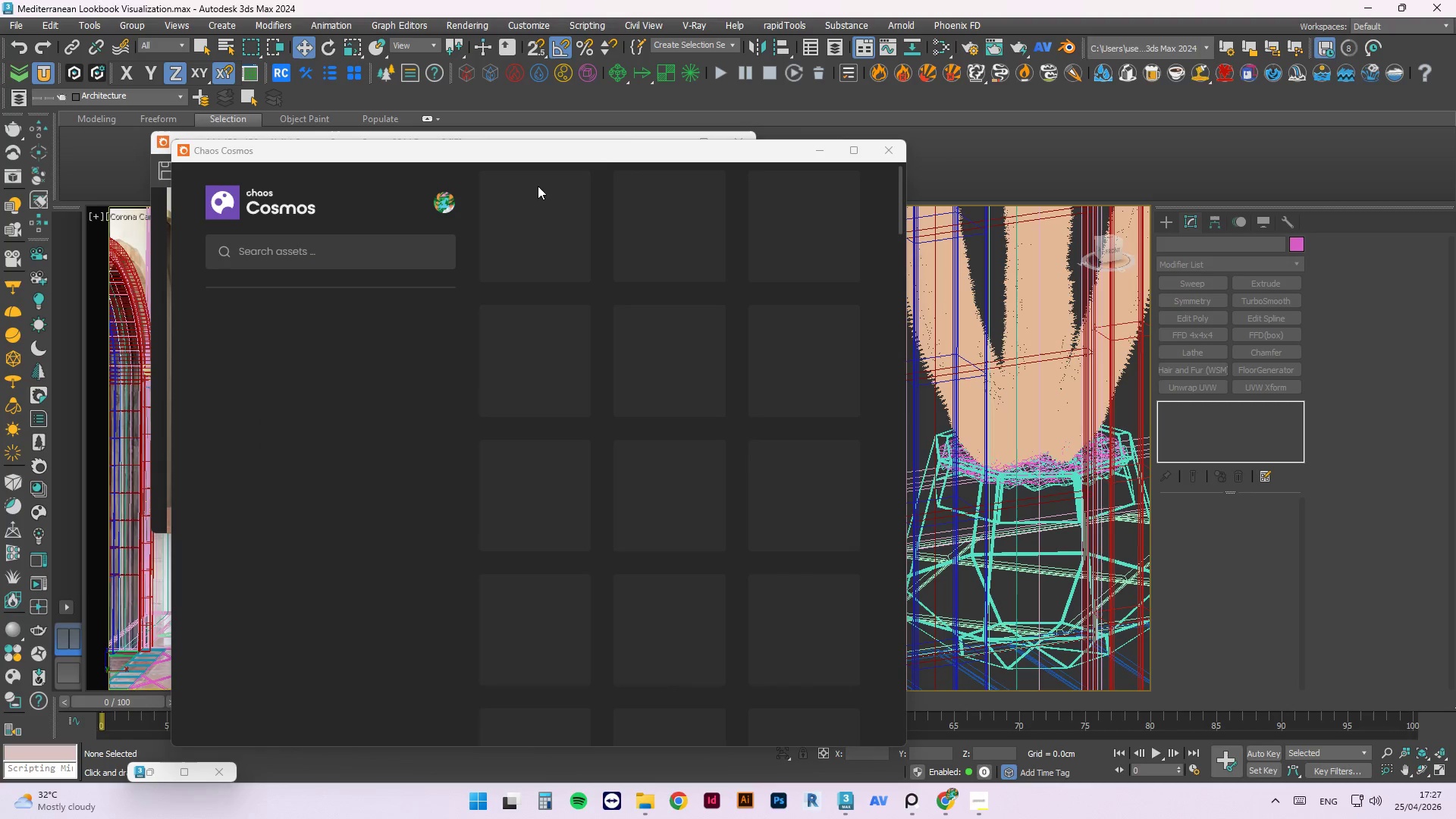 
left_click_drag(start_coordinate=[629, 152], to_coordinate=[915, 133])
 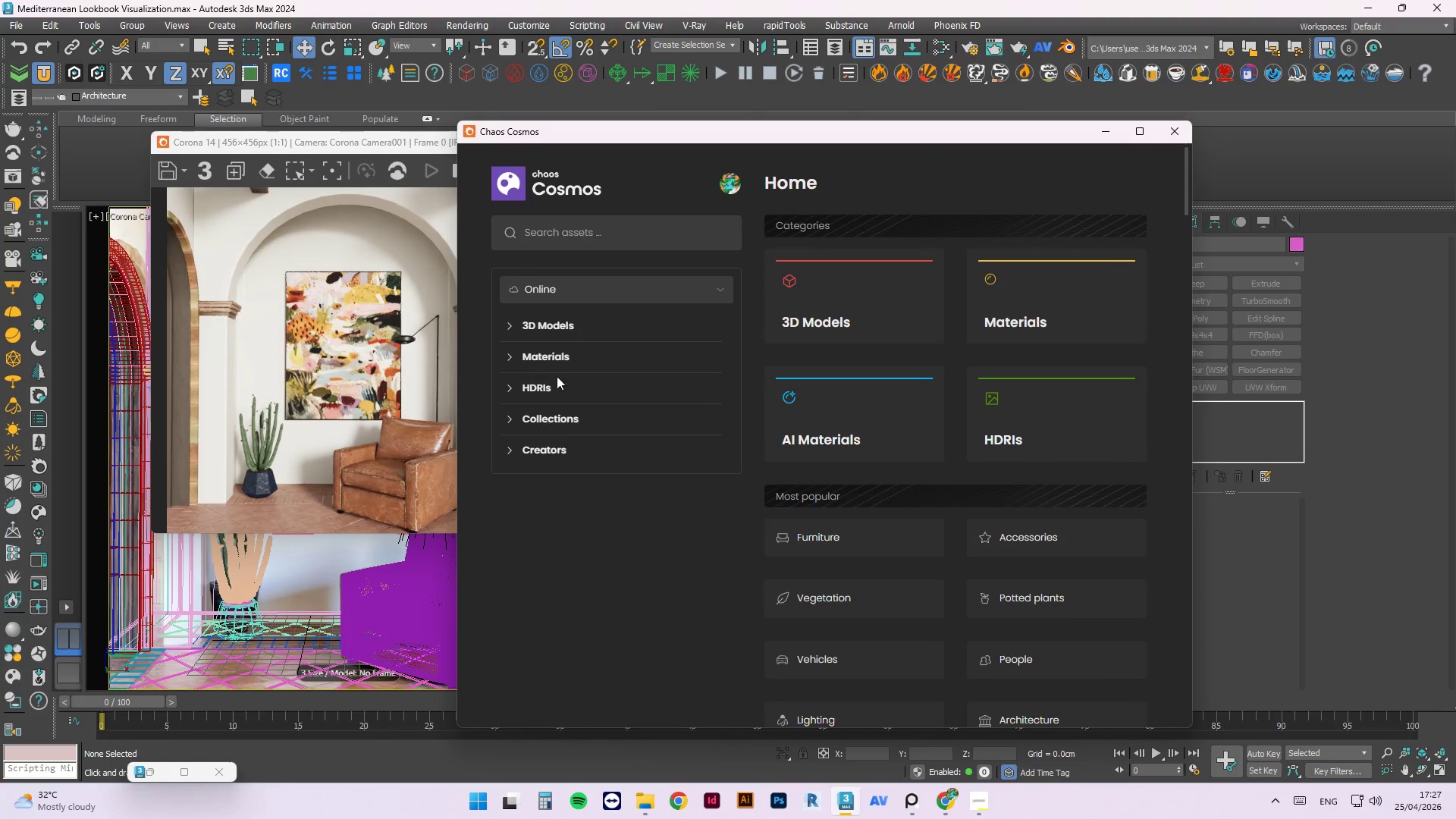 
left_click([573, 369])
 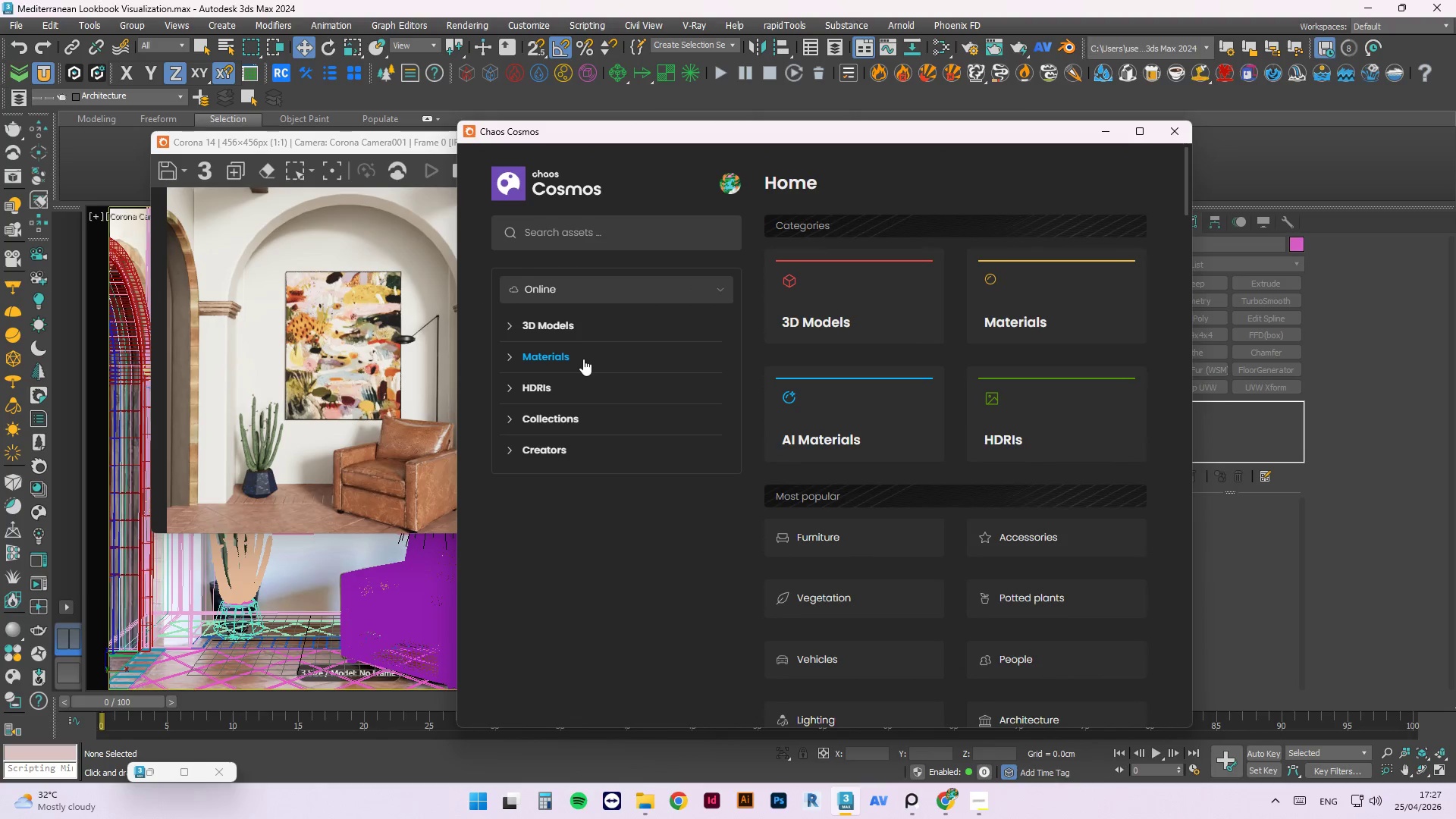 
left_click([583, 359])
 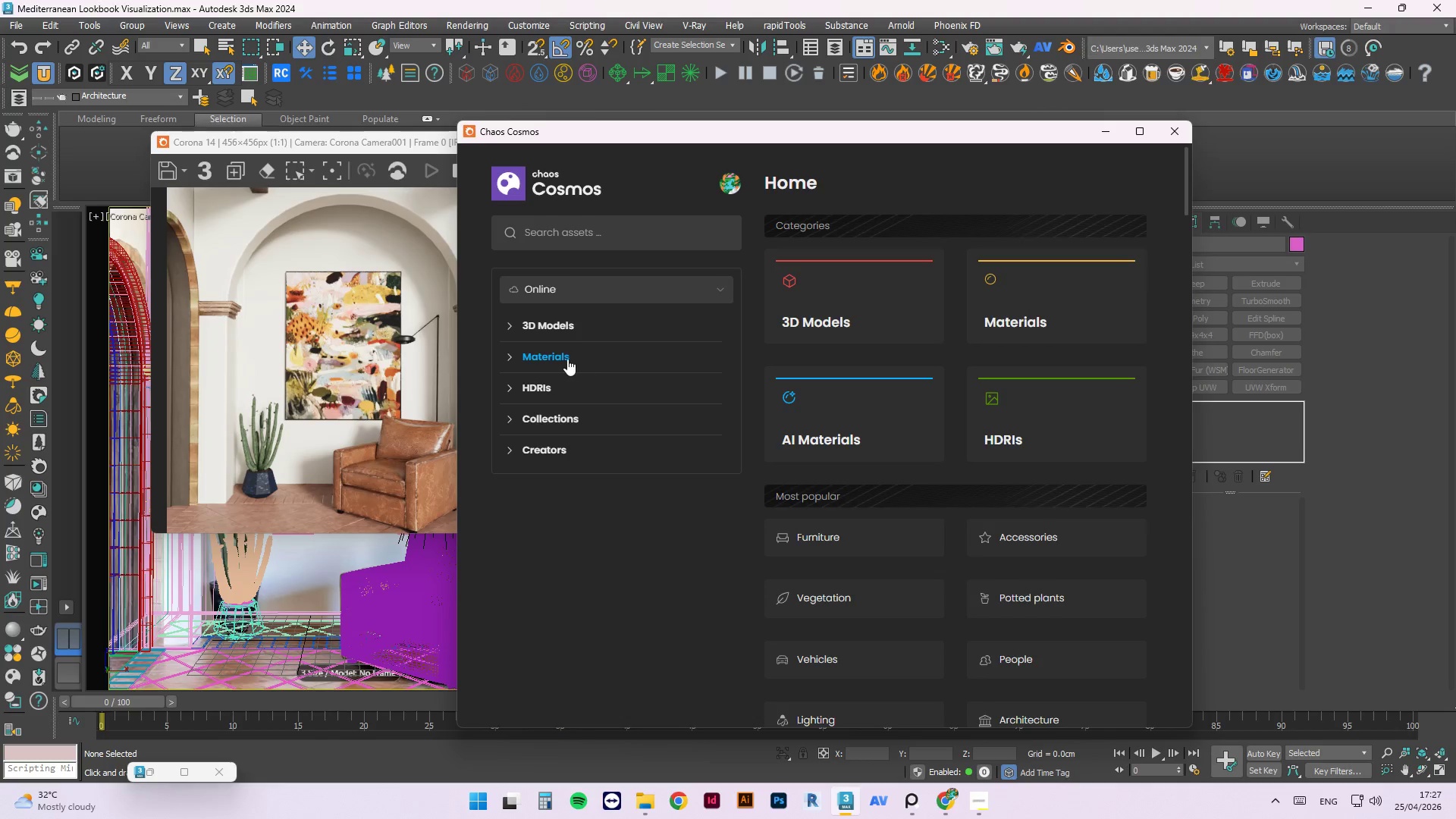 
mouse_move([539, 378])
 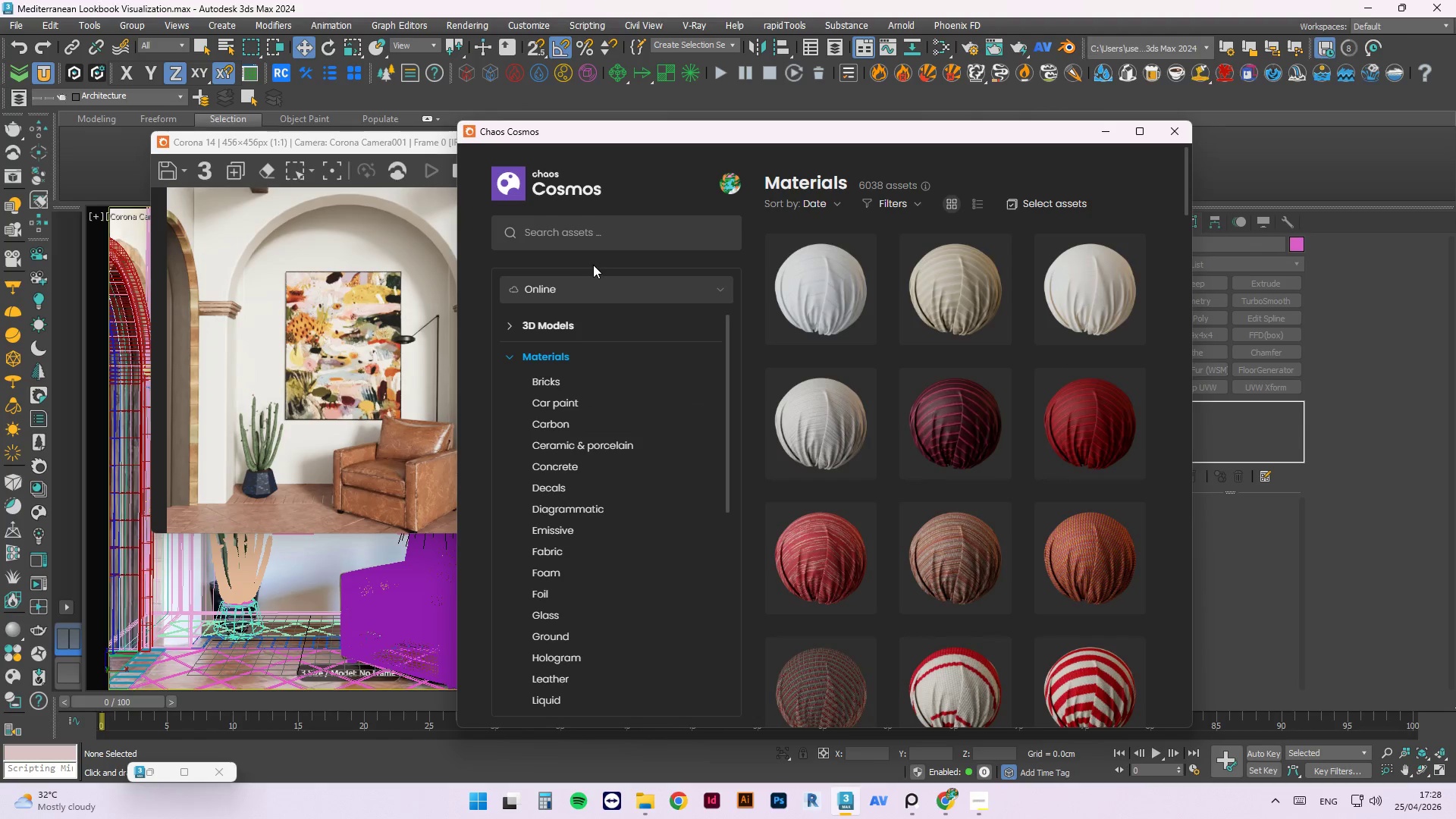 
left_click([595, 237])
 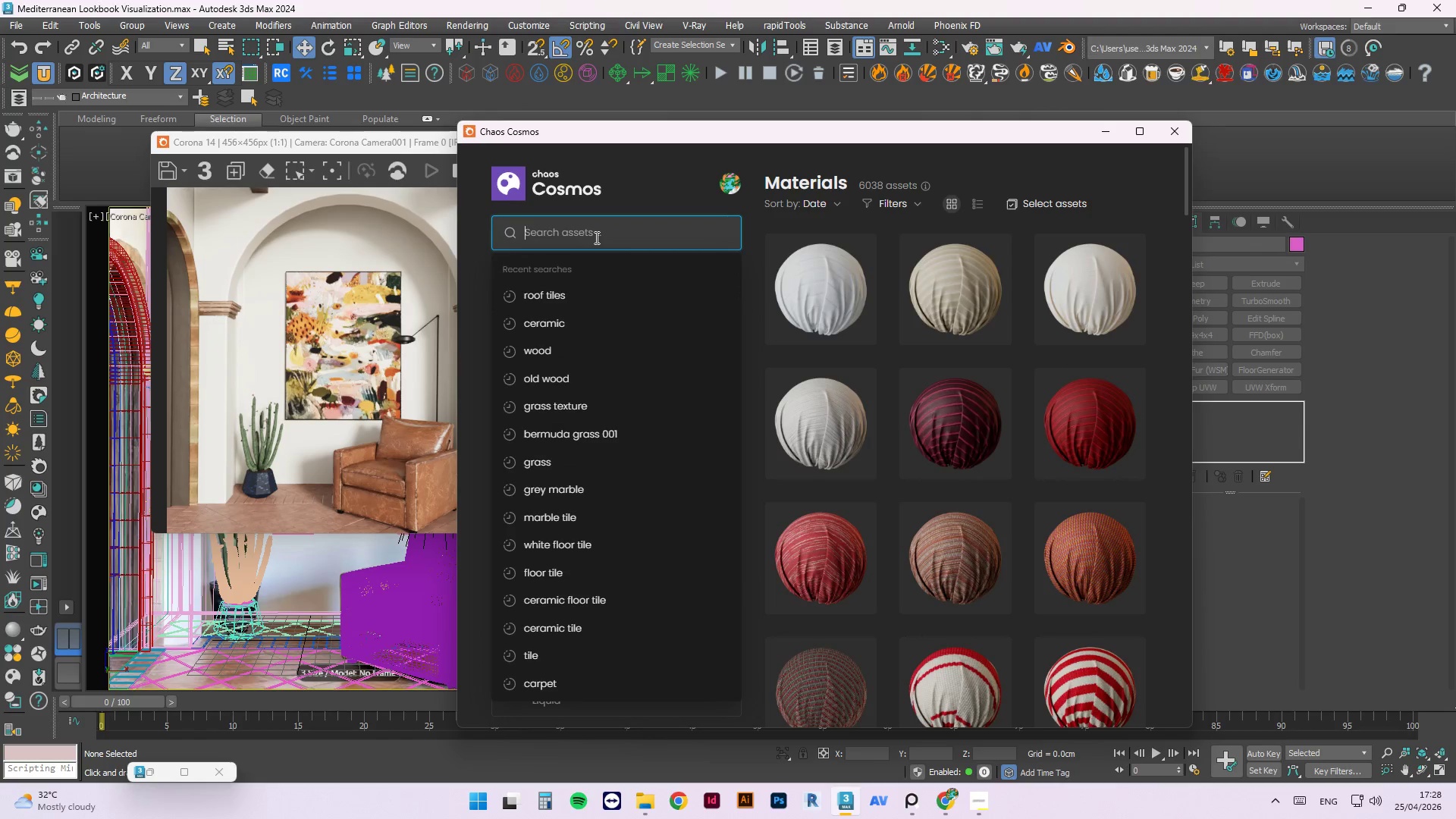 
type(st)
key(Backspace)
key(Backspace)
key(Backspace)
key(Backspace)
type(leather)
 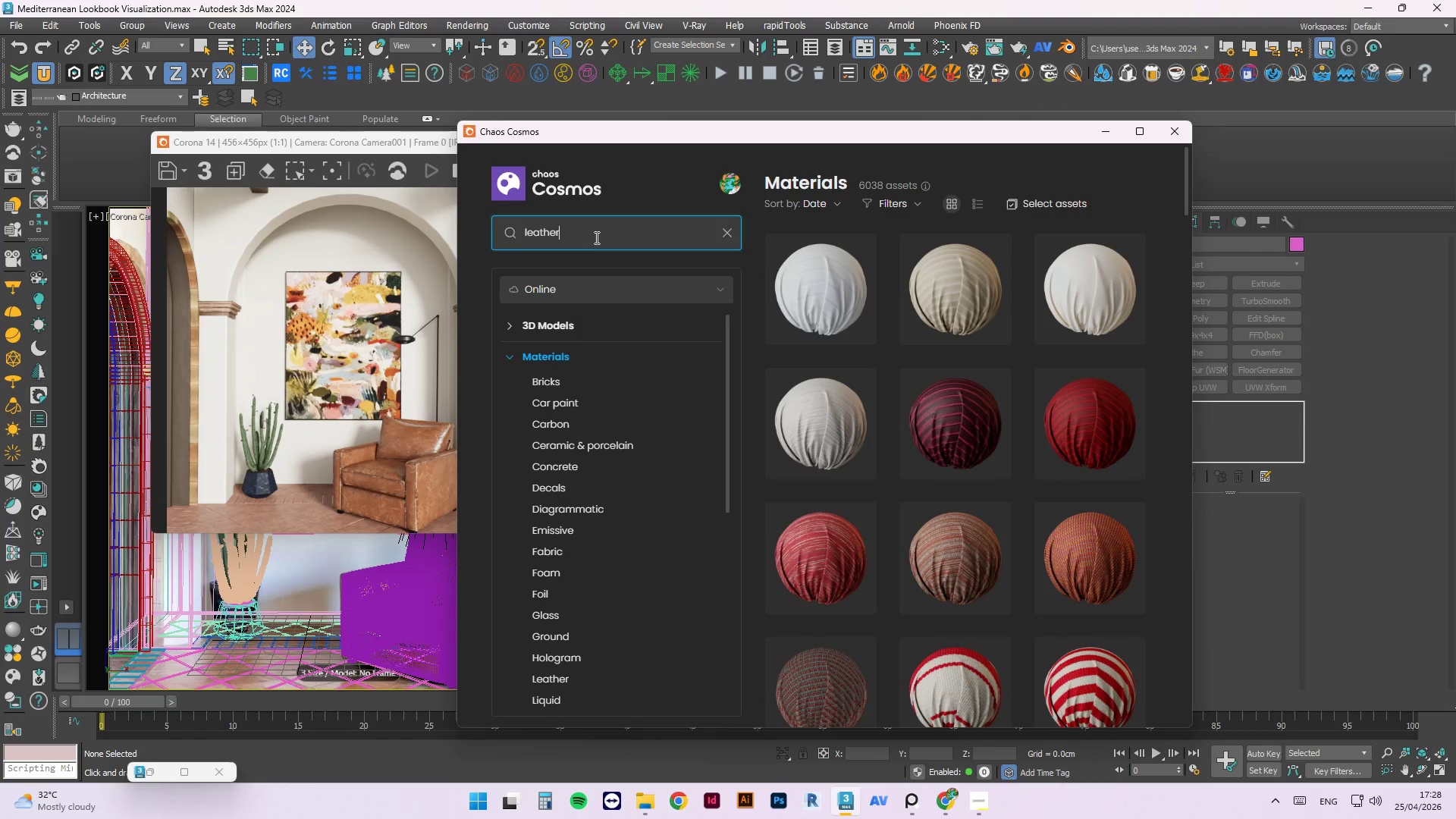 
key(Enter)
 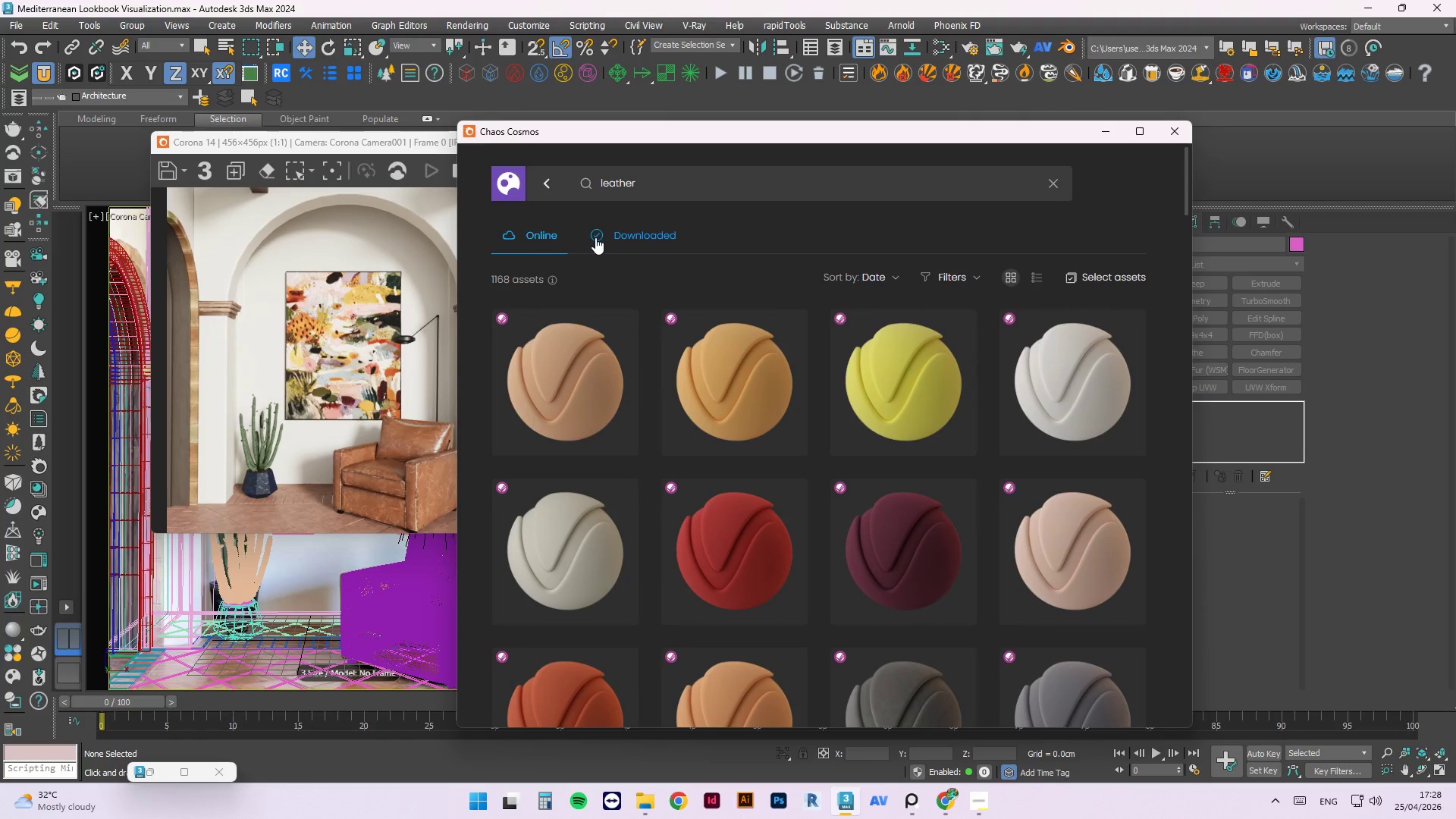 
wait(9.28)
 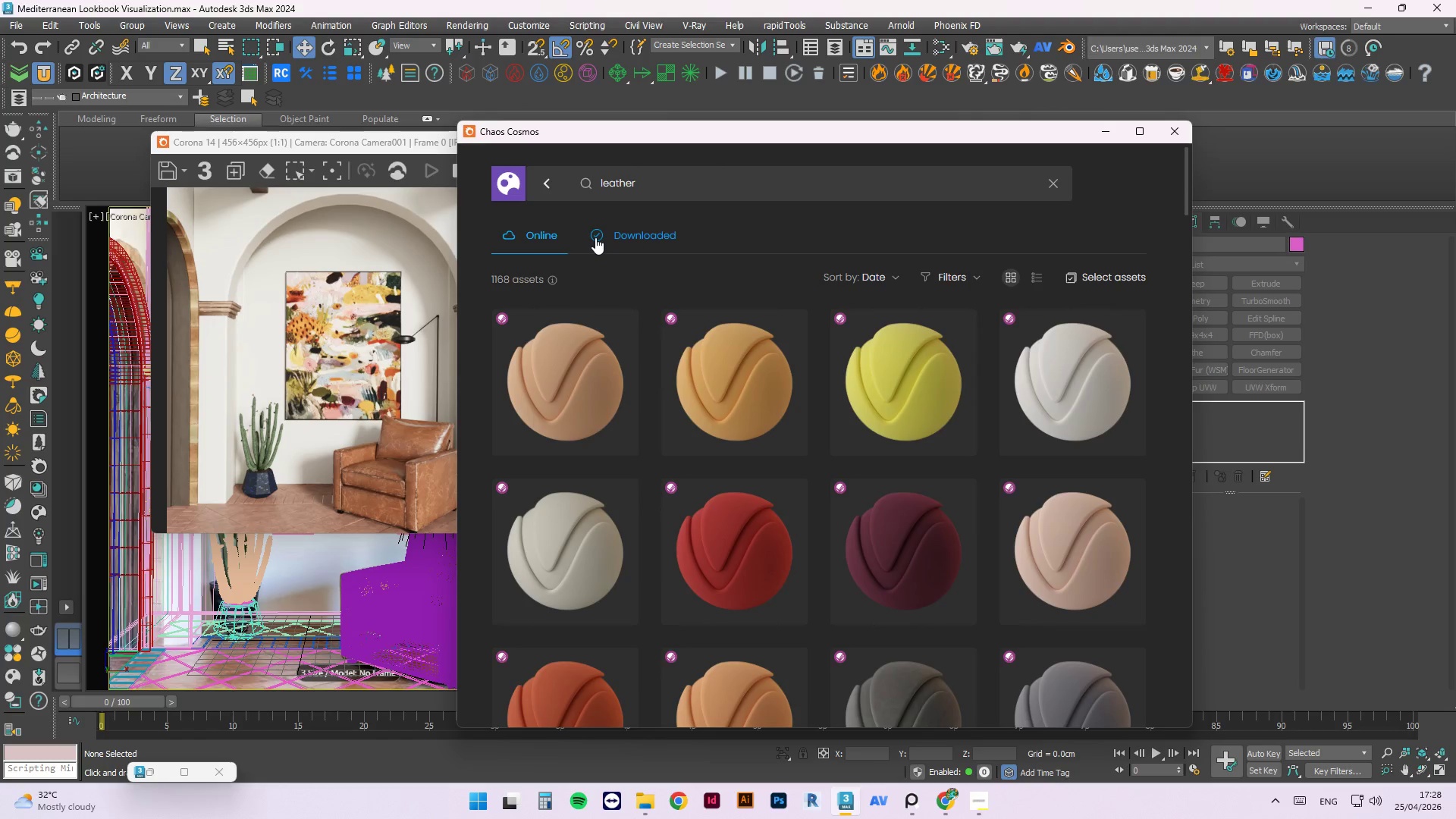 
left_click_drag(start_coordinate=[1183, 166], to_coordinate=[1150, 507])
 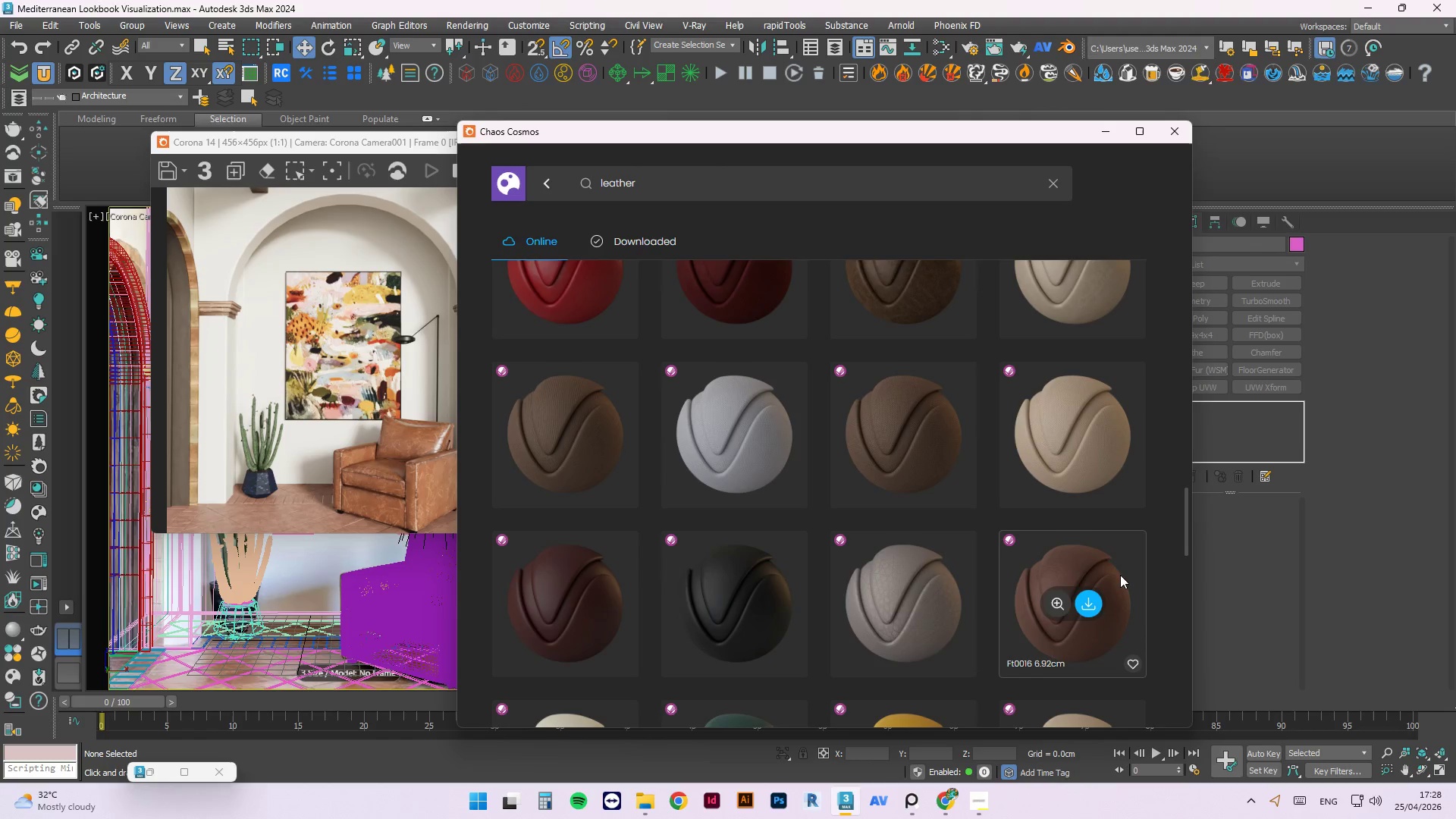 
wait(18.52)
 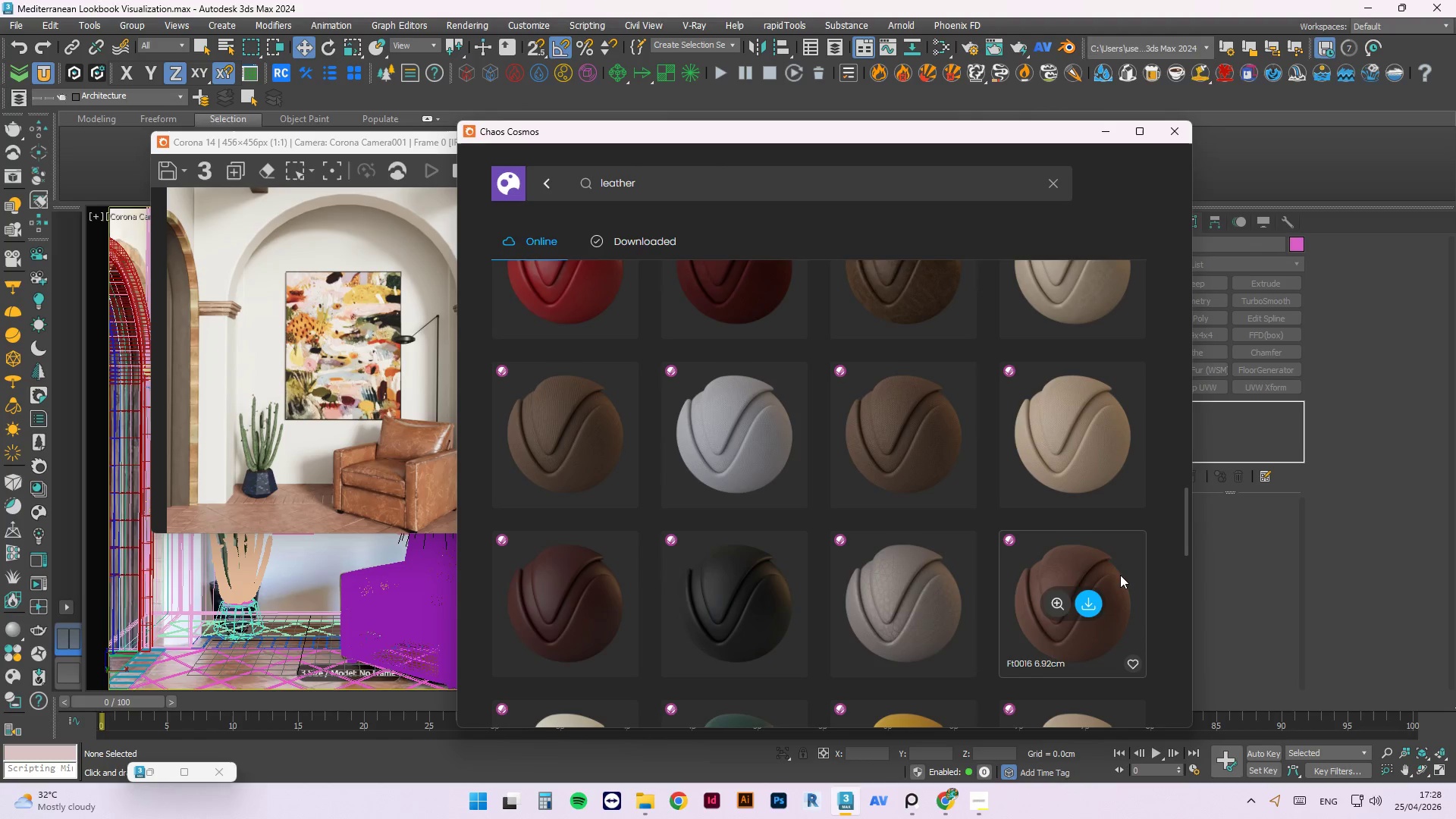 
scroll: coordinate [1070, 451], scroll_direction: up, amount: 19.0
 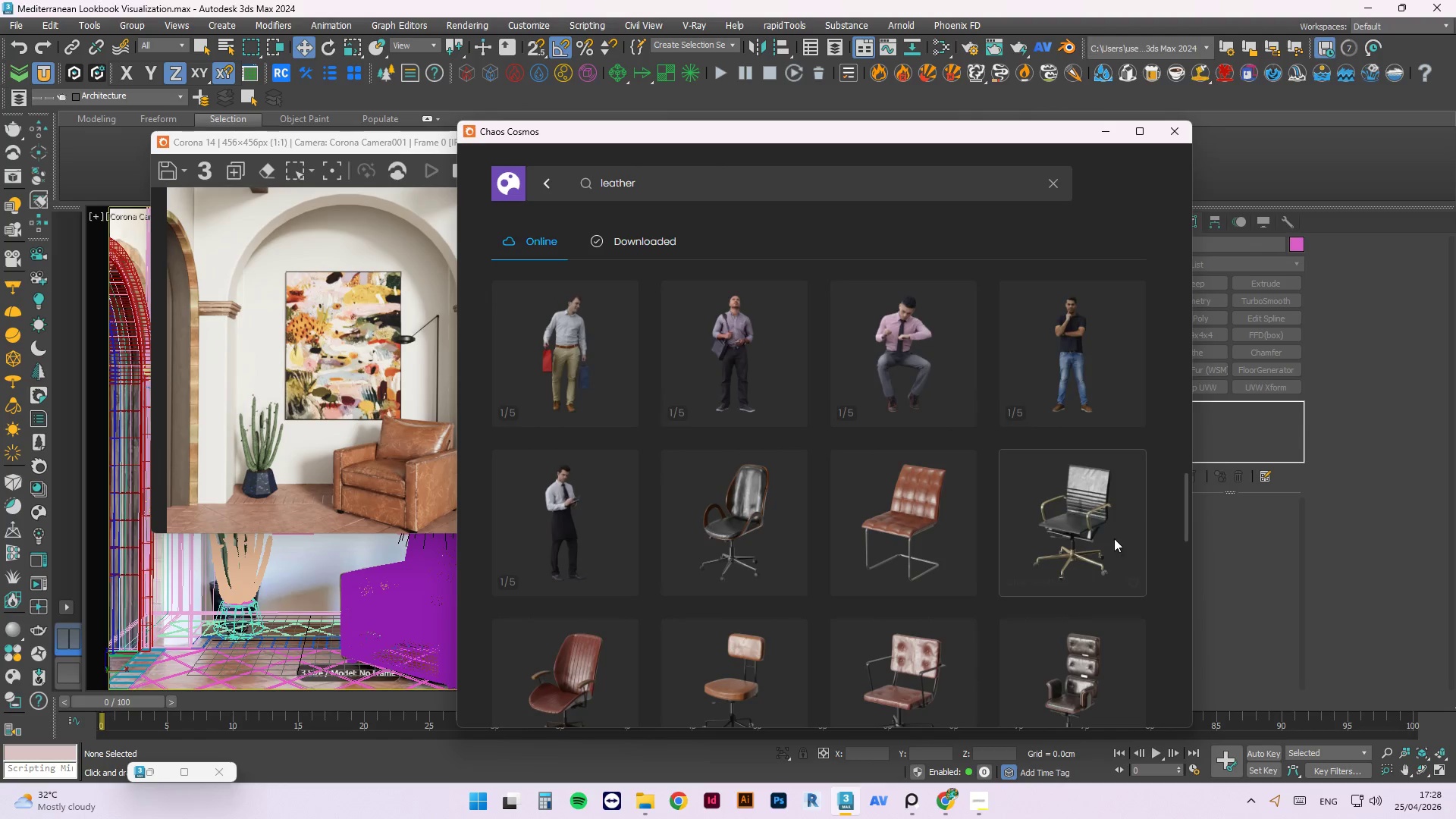 
scroll: coordinate [920, 430], scroll_direction: down, amount: 3.0
 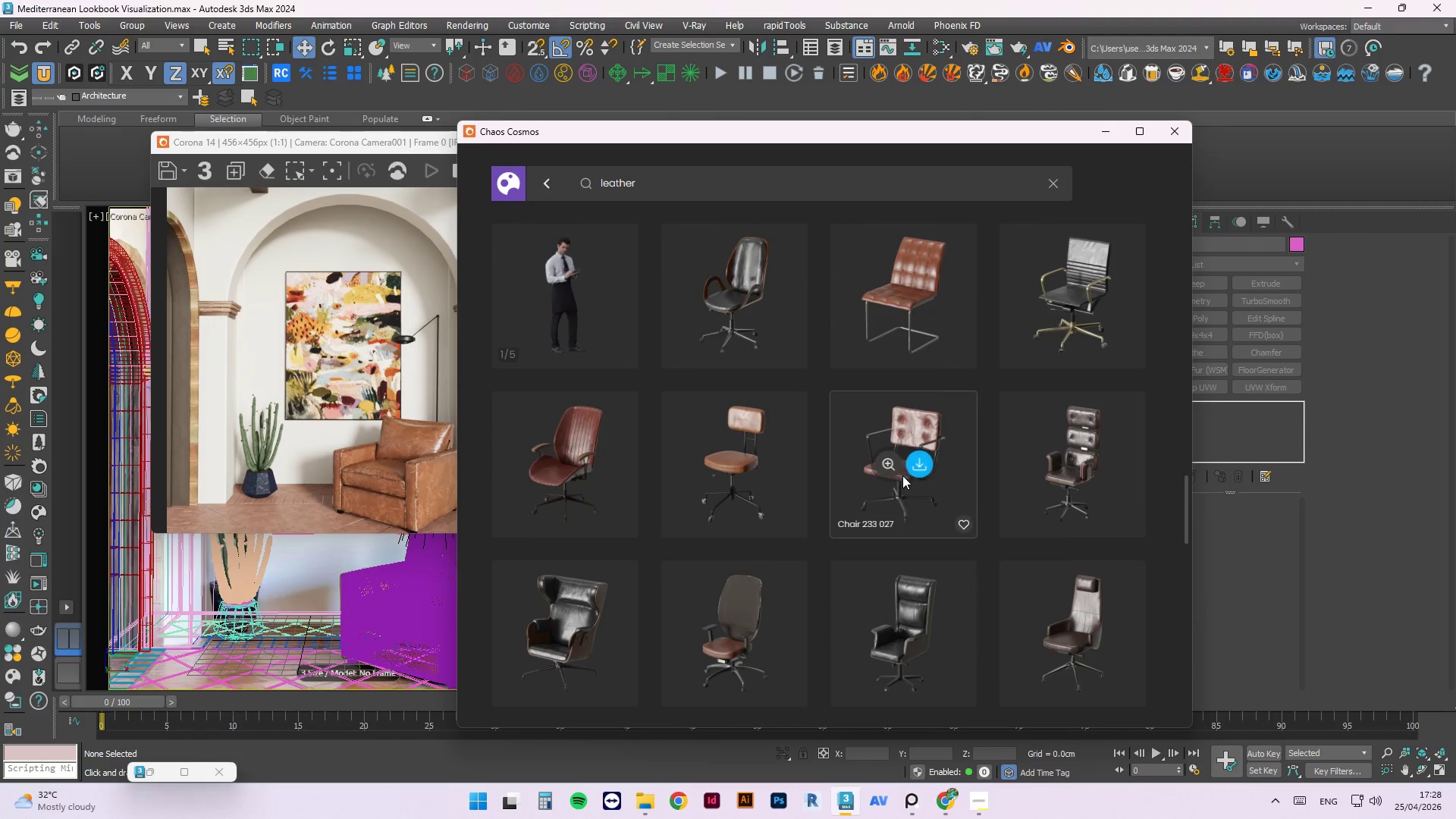 
left_click([890, 465])
 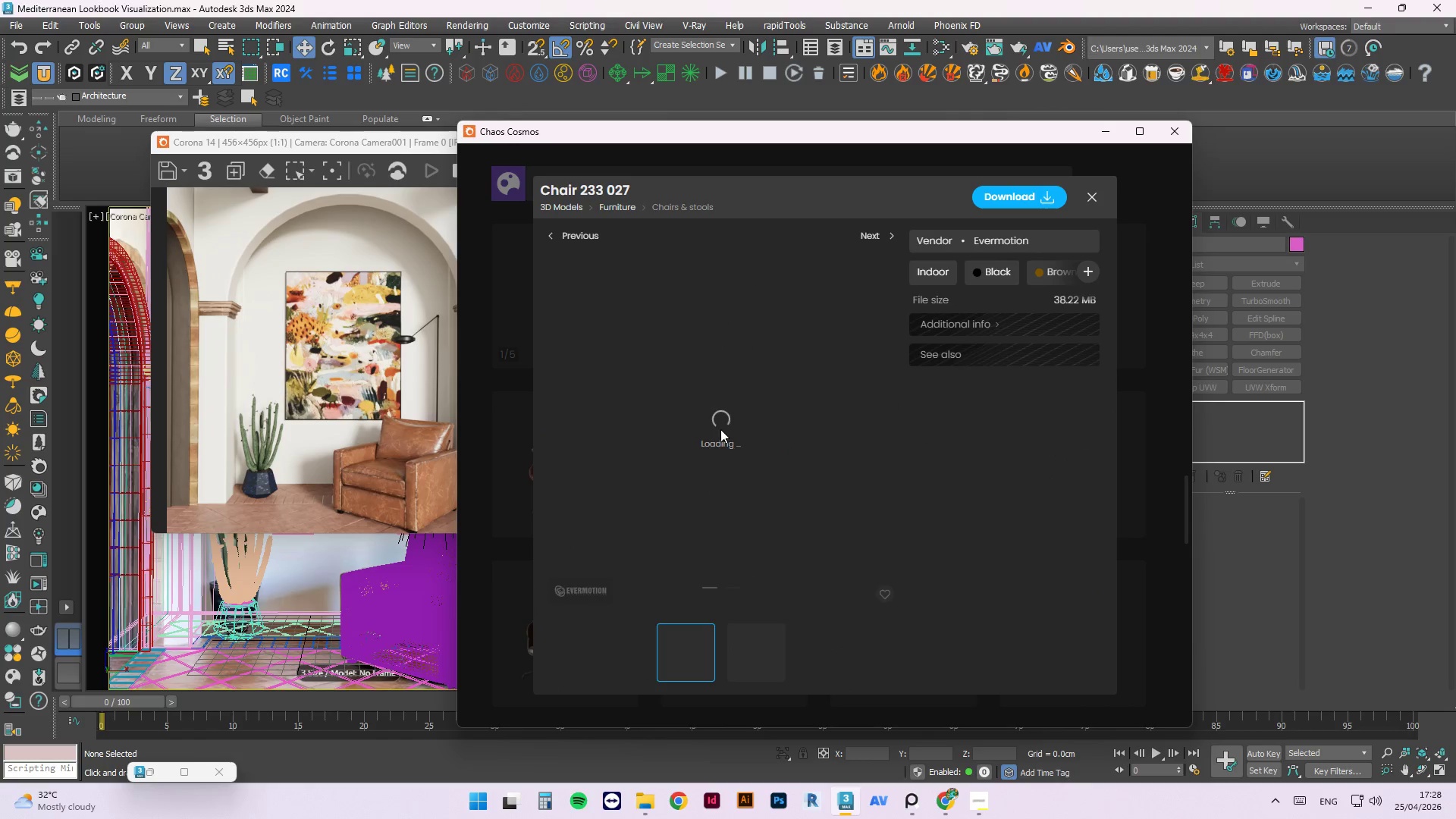 
scroll: coordinate [725, 416], scroll_direction: up, amount: 4.0
 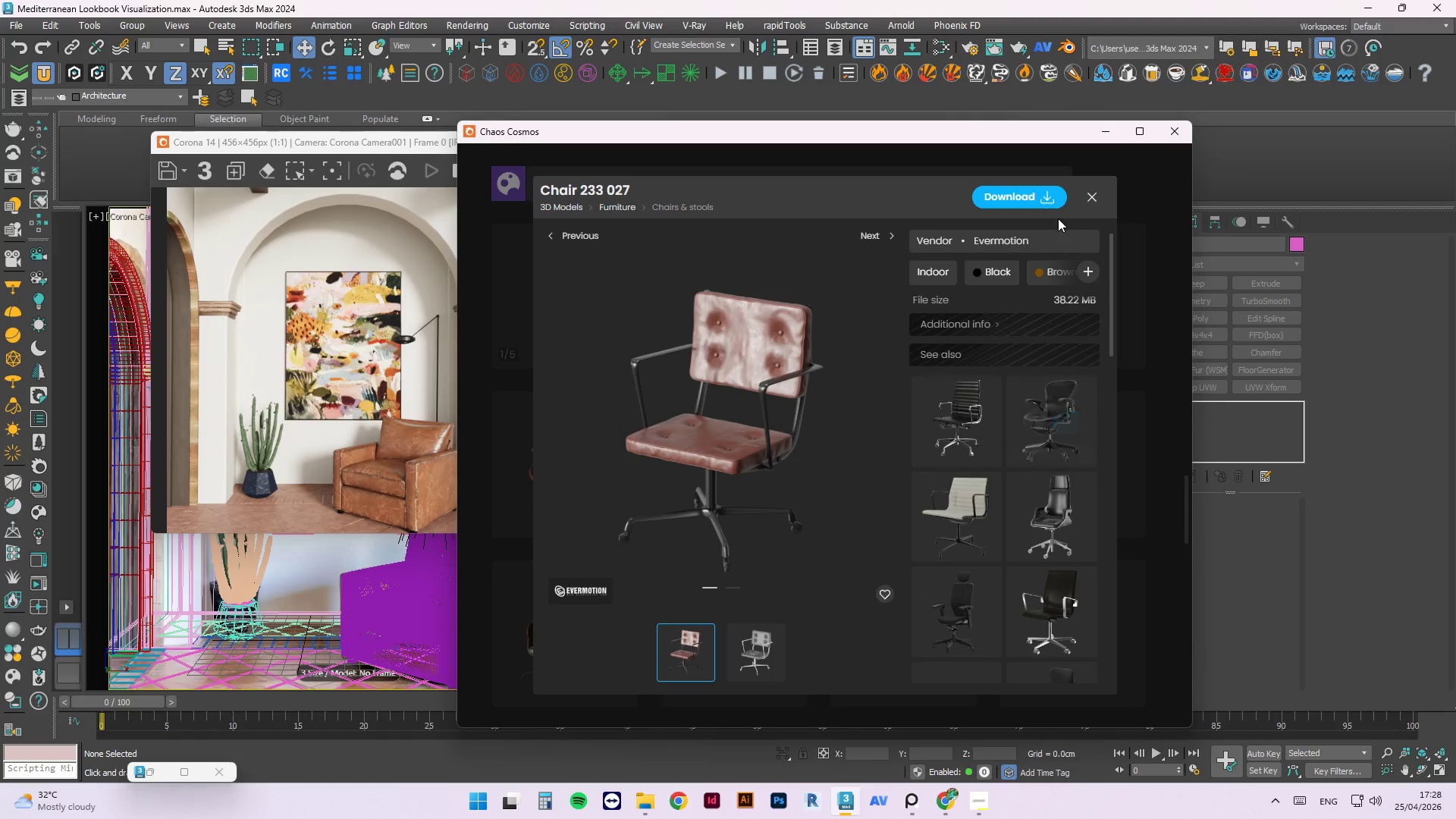 
left_click([1089, 193])
 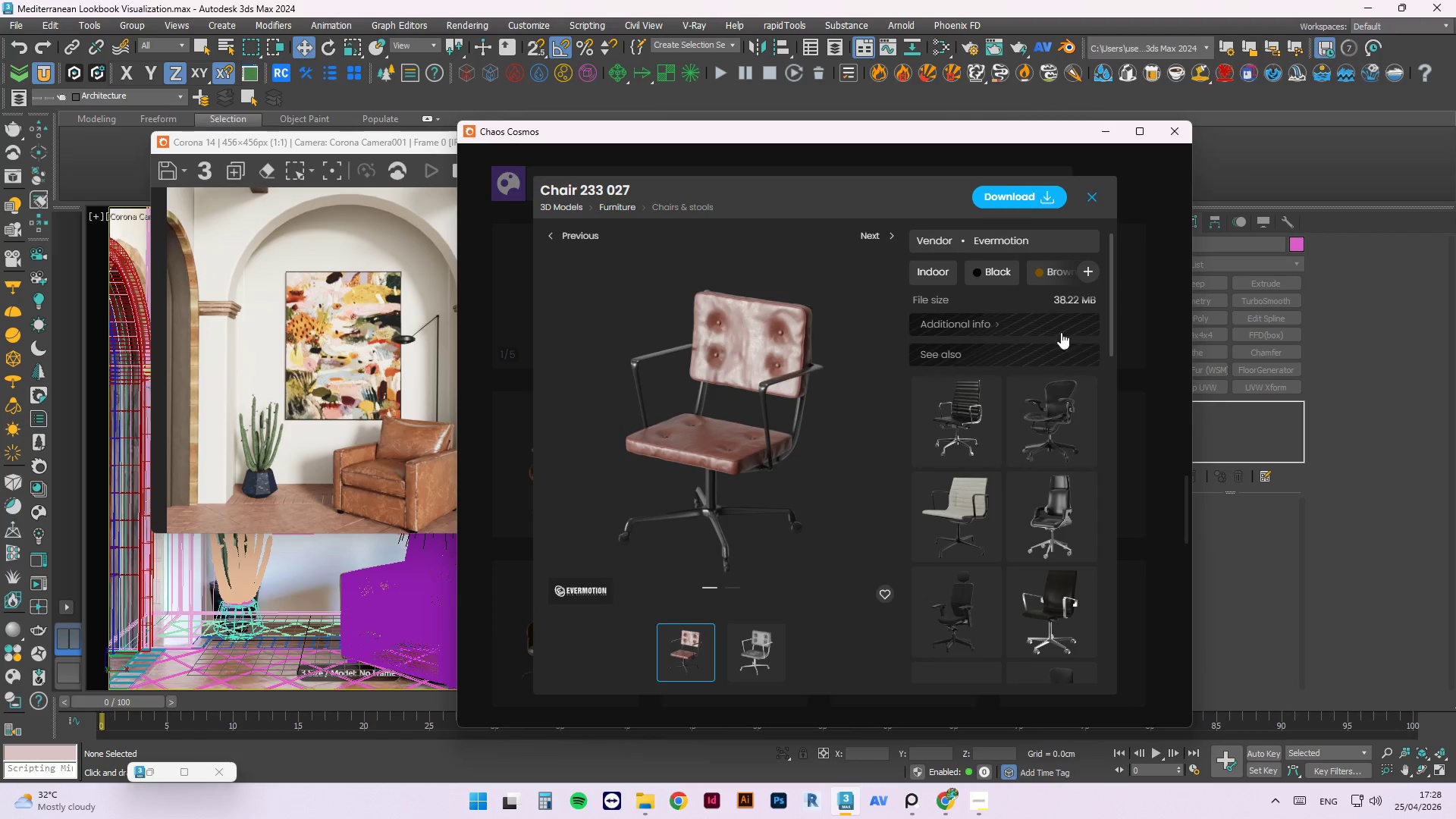 
mouse_move([1036, 441])
 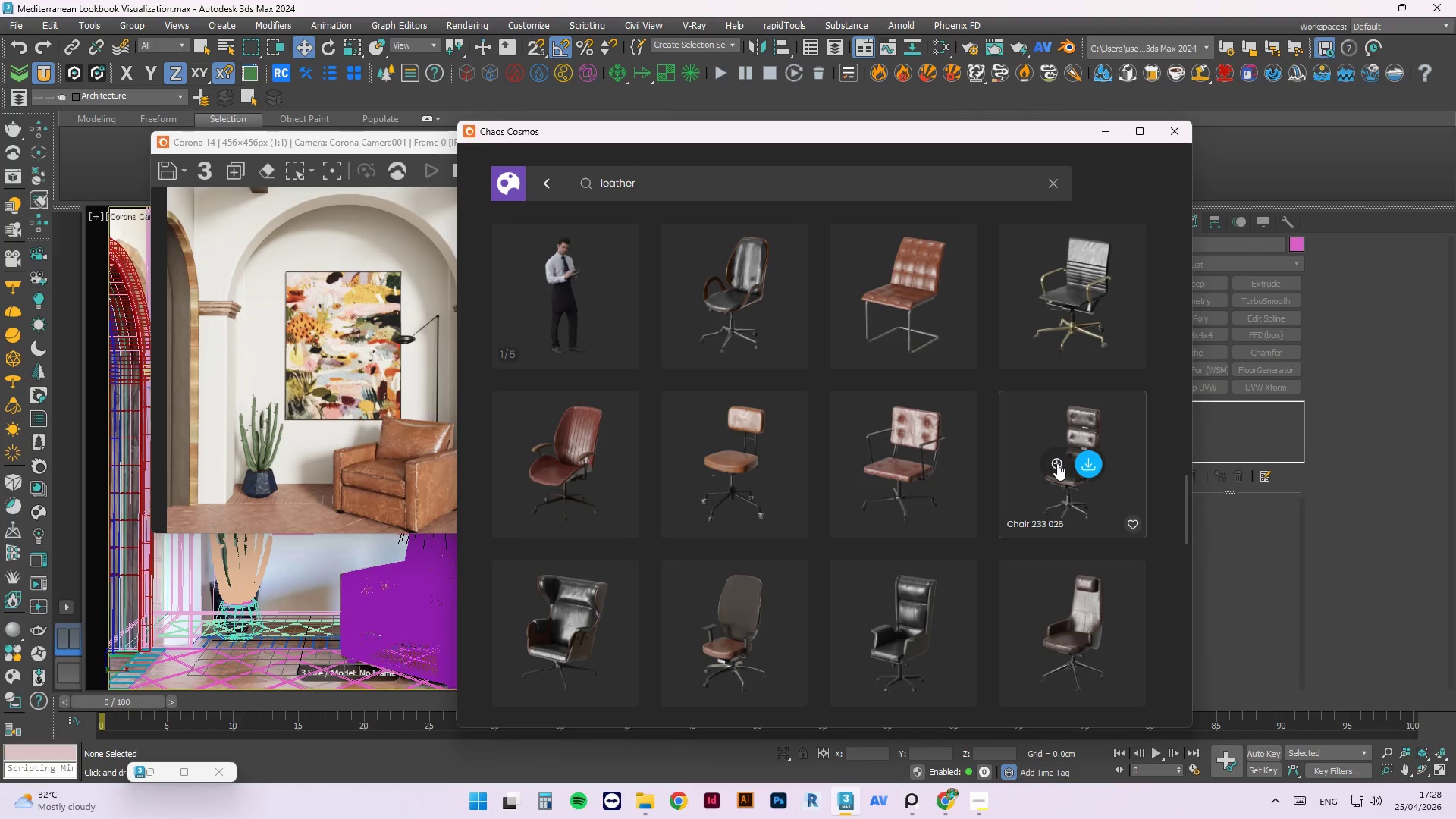 
wait(7.22)
 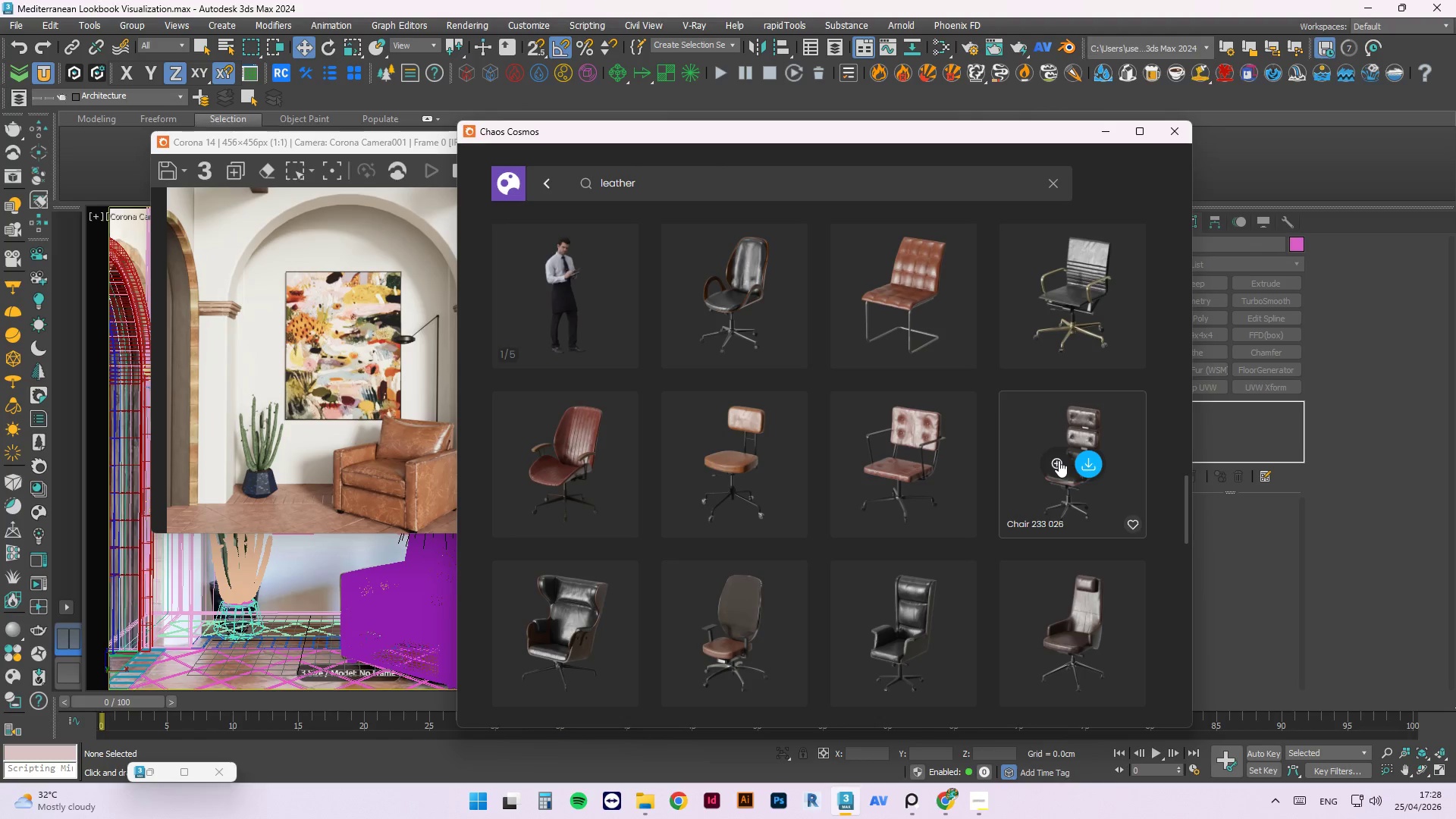 
scroll: coordinate [1056, 466], scroll_direction: down, amount: 4.0
 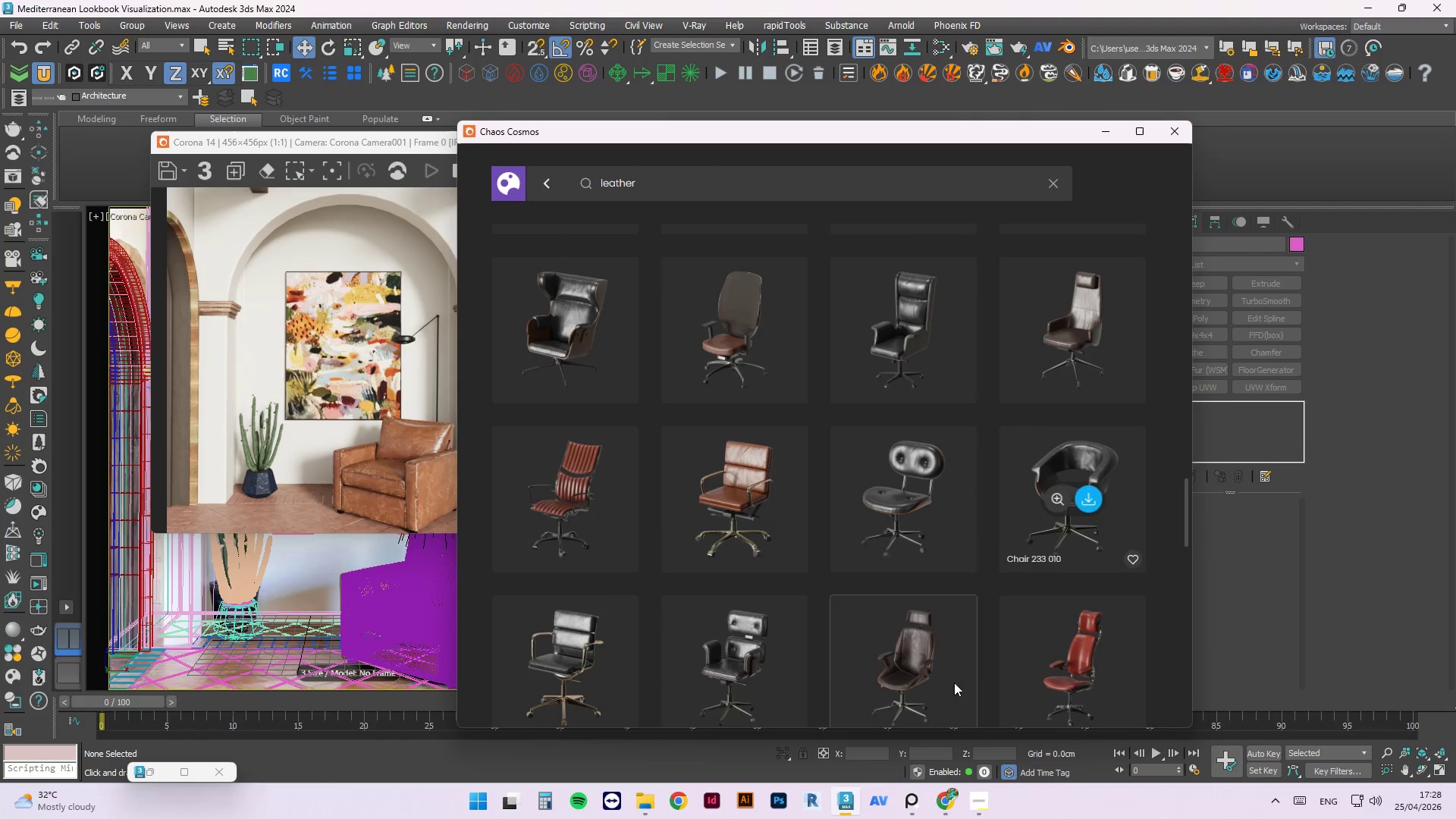 
left_click([888, 669])
 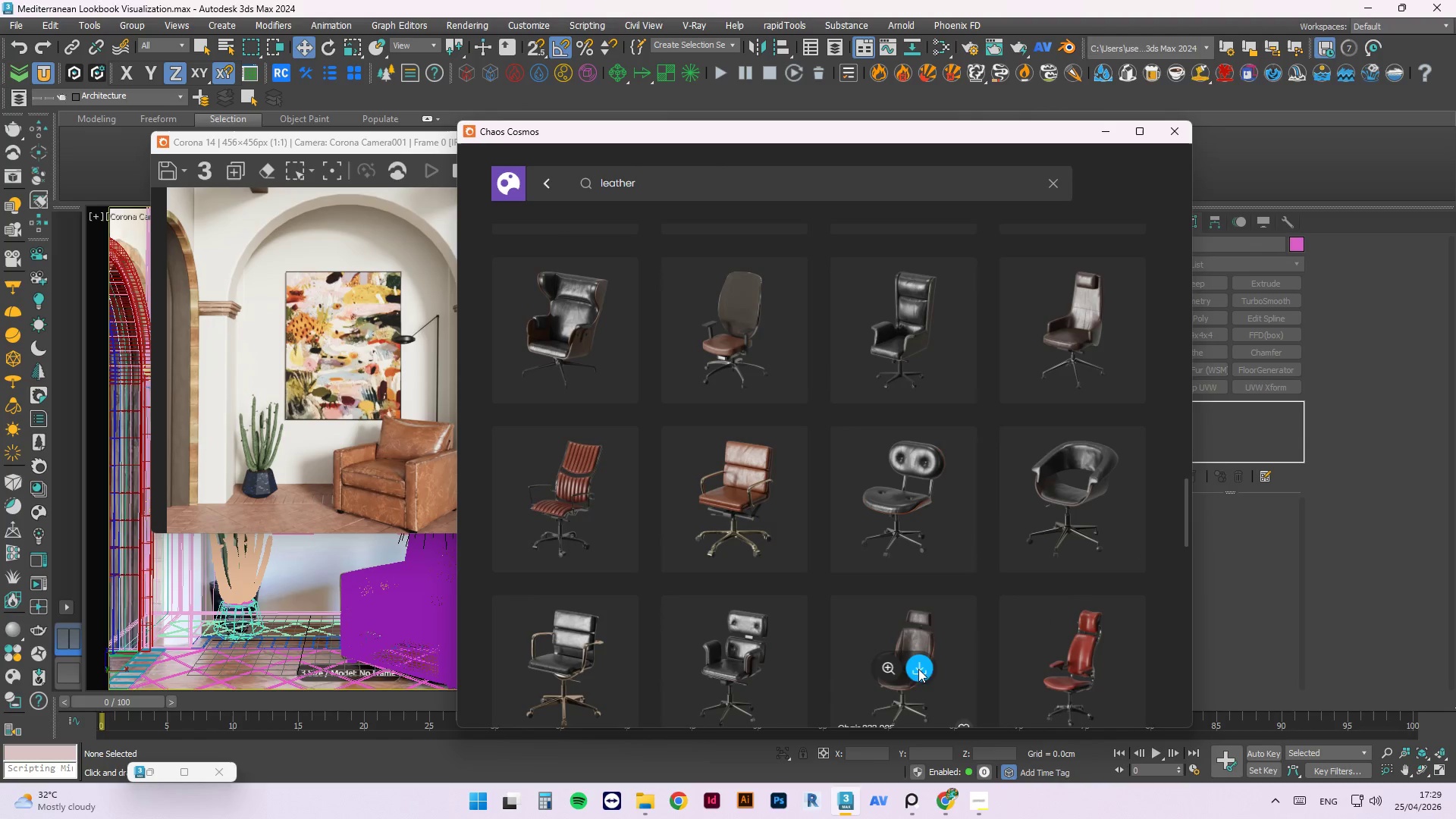 
left_click([934, 669])
 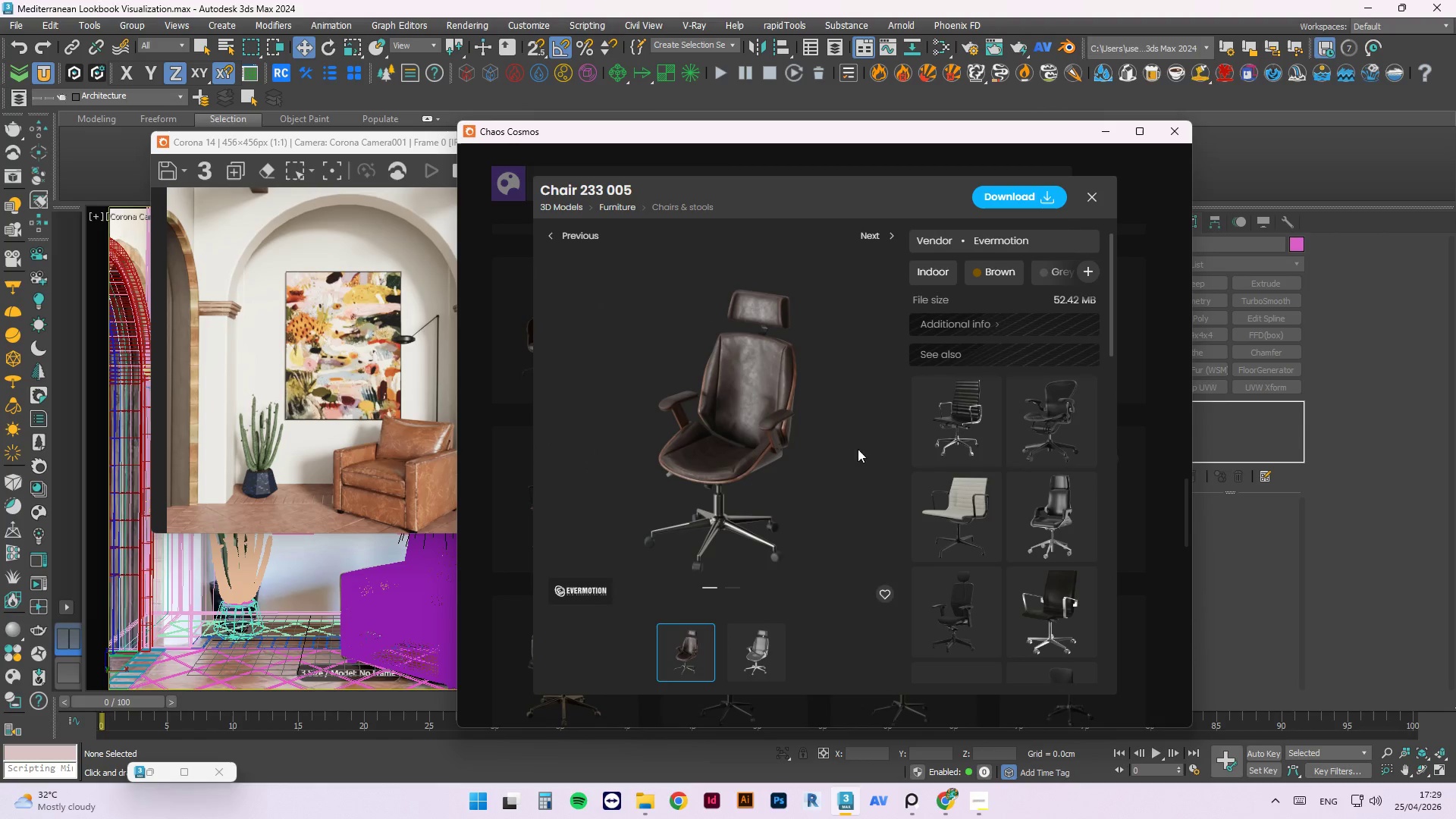 
scroll: coordinate [762, 410], scroll_direction: up, amount: 3.0
 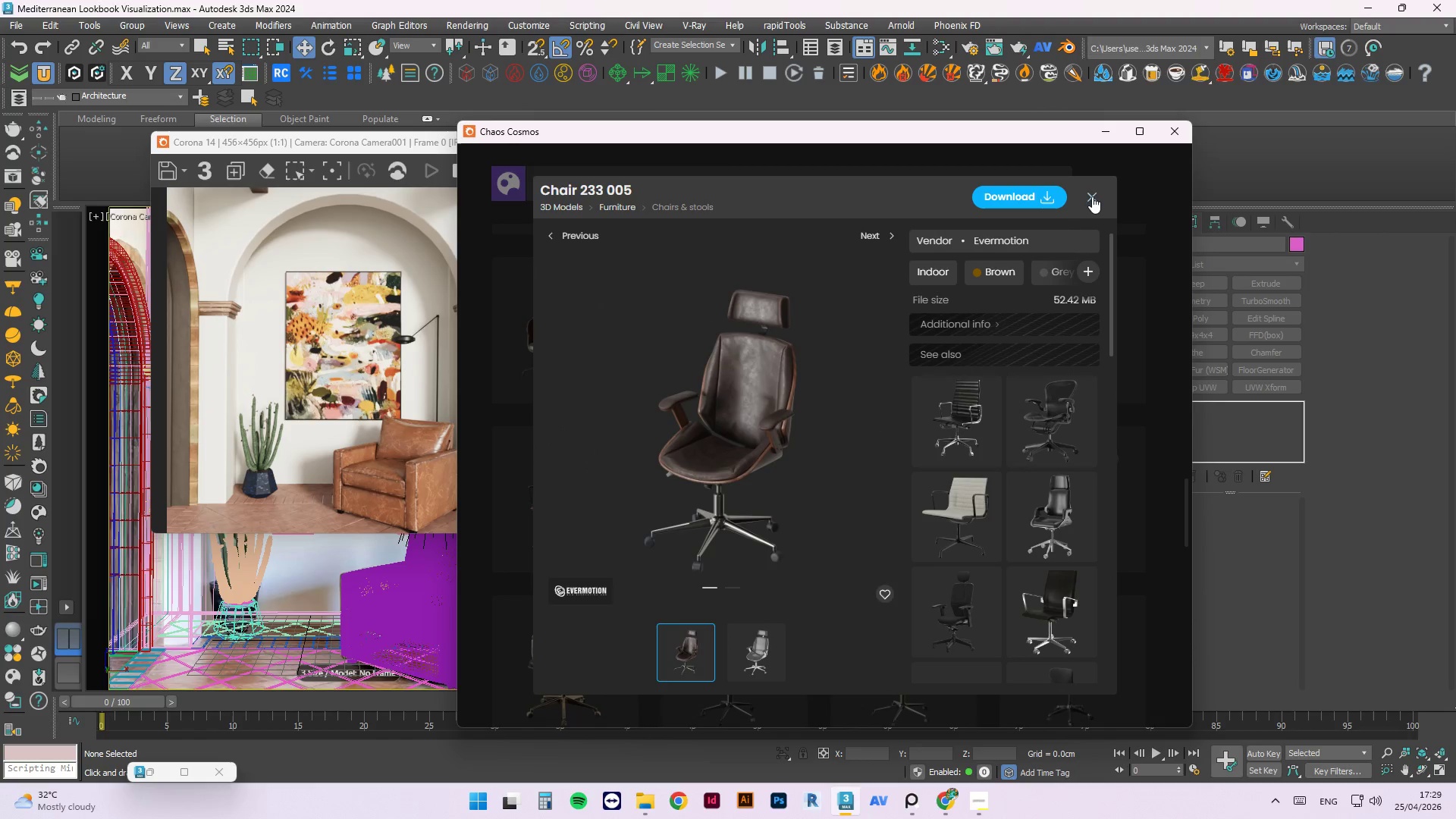 
left_click([1092, 196])
 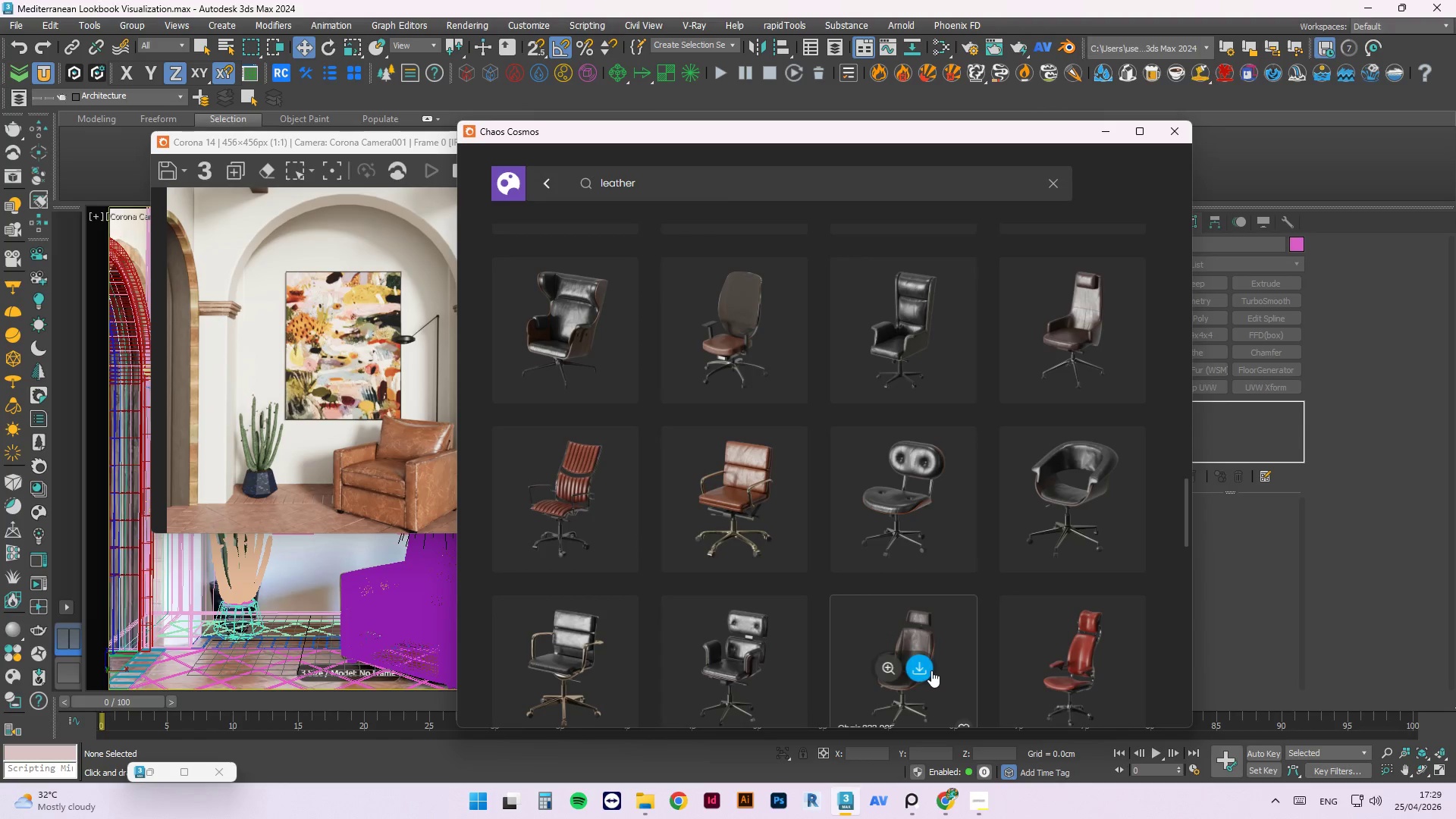 
left_click([927, 667])
 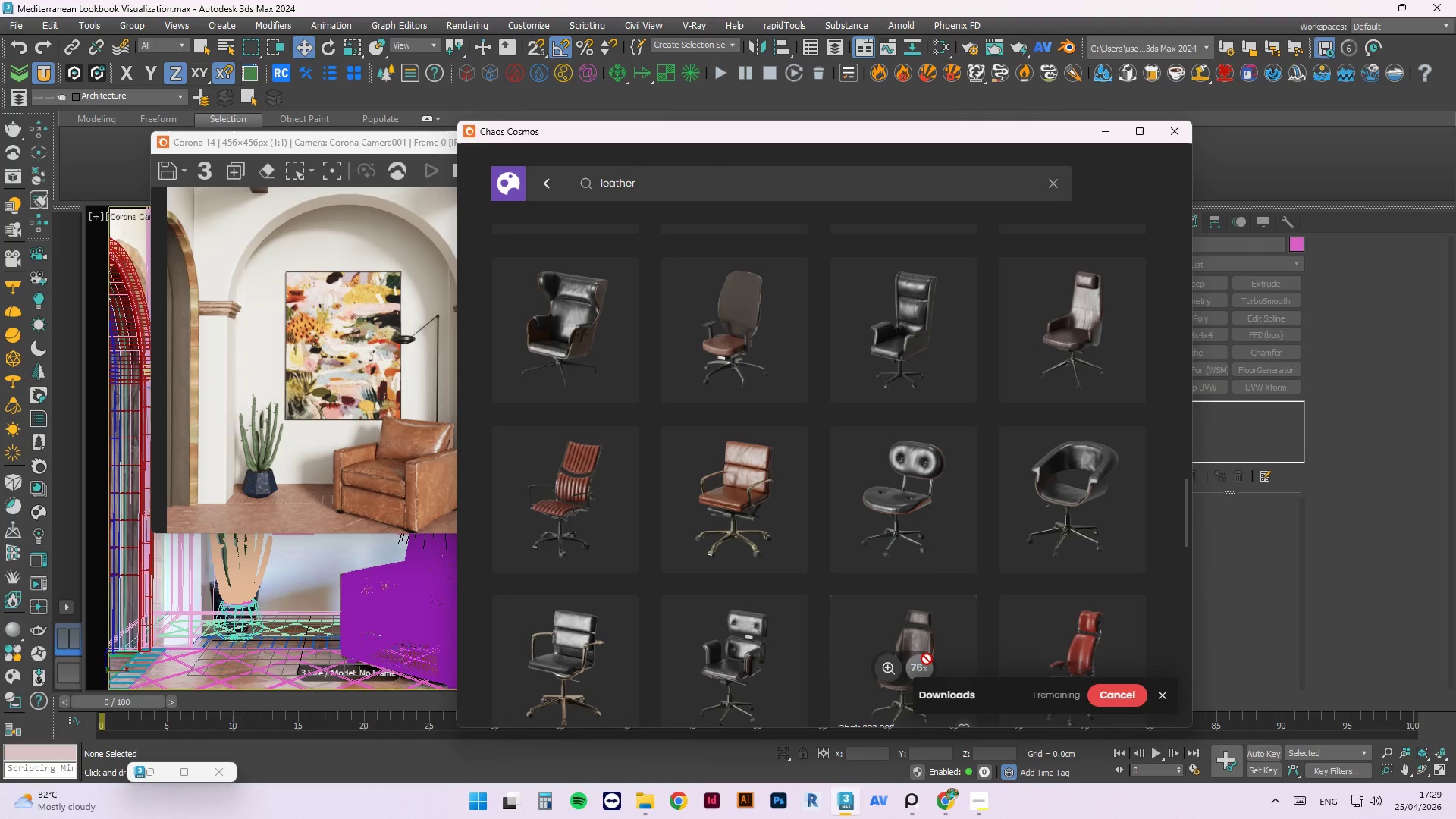 
wait(15.52)
 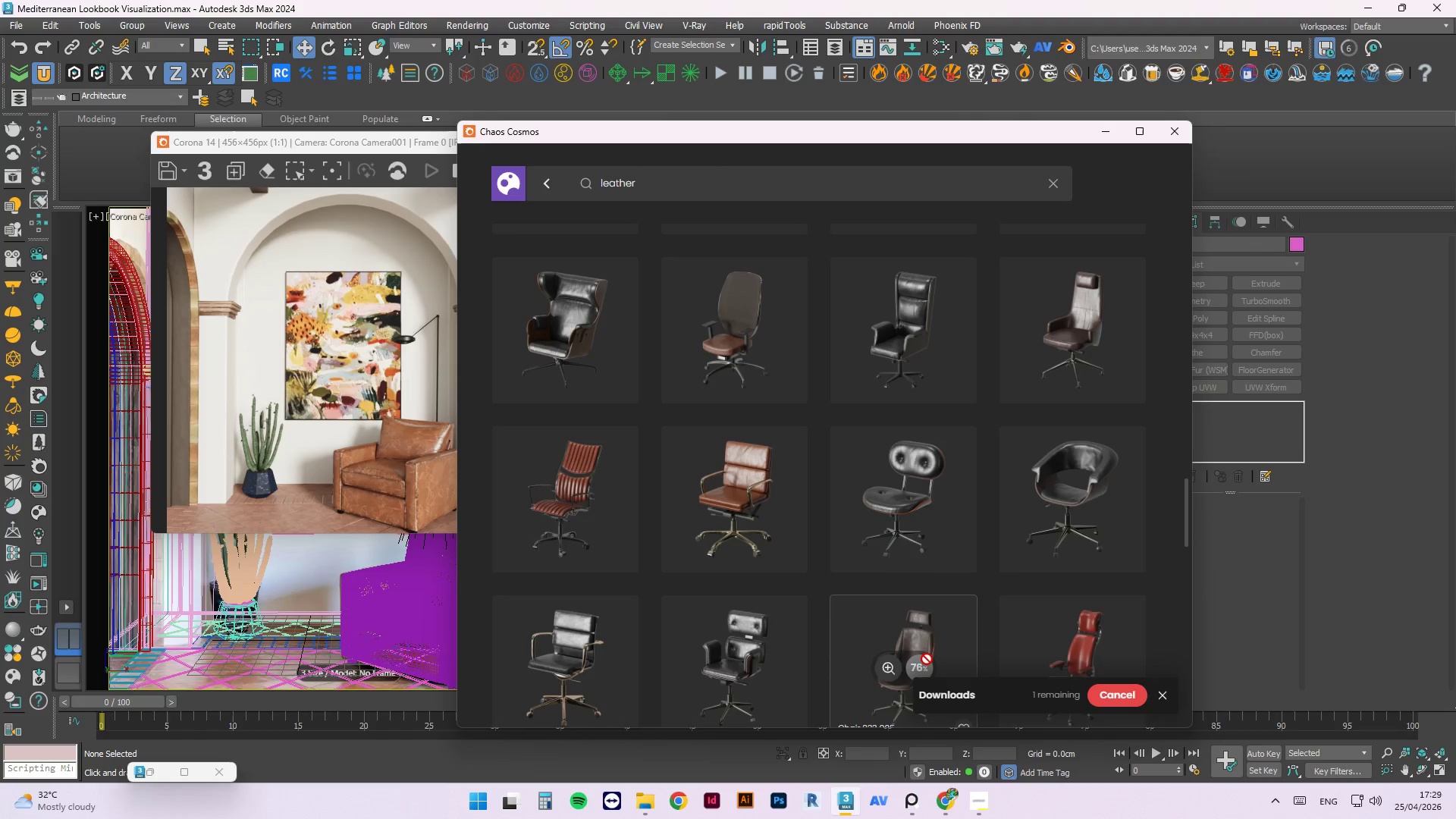 
scroll: coordinate [981, 449], scroll_direction: down, amount: 1.0
 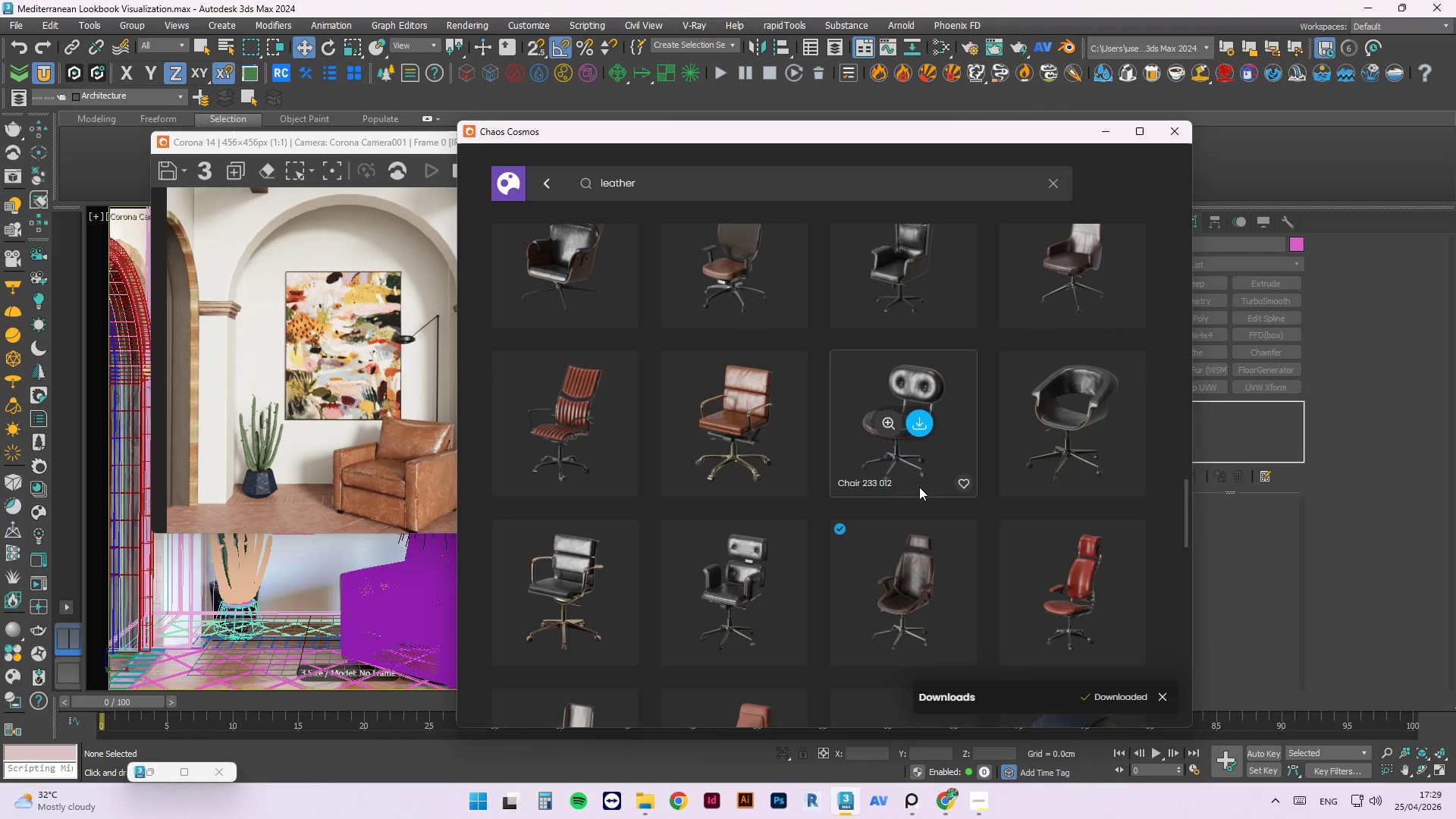 
wait(12.29)
 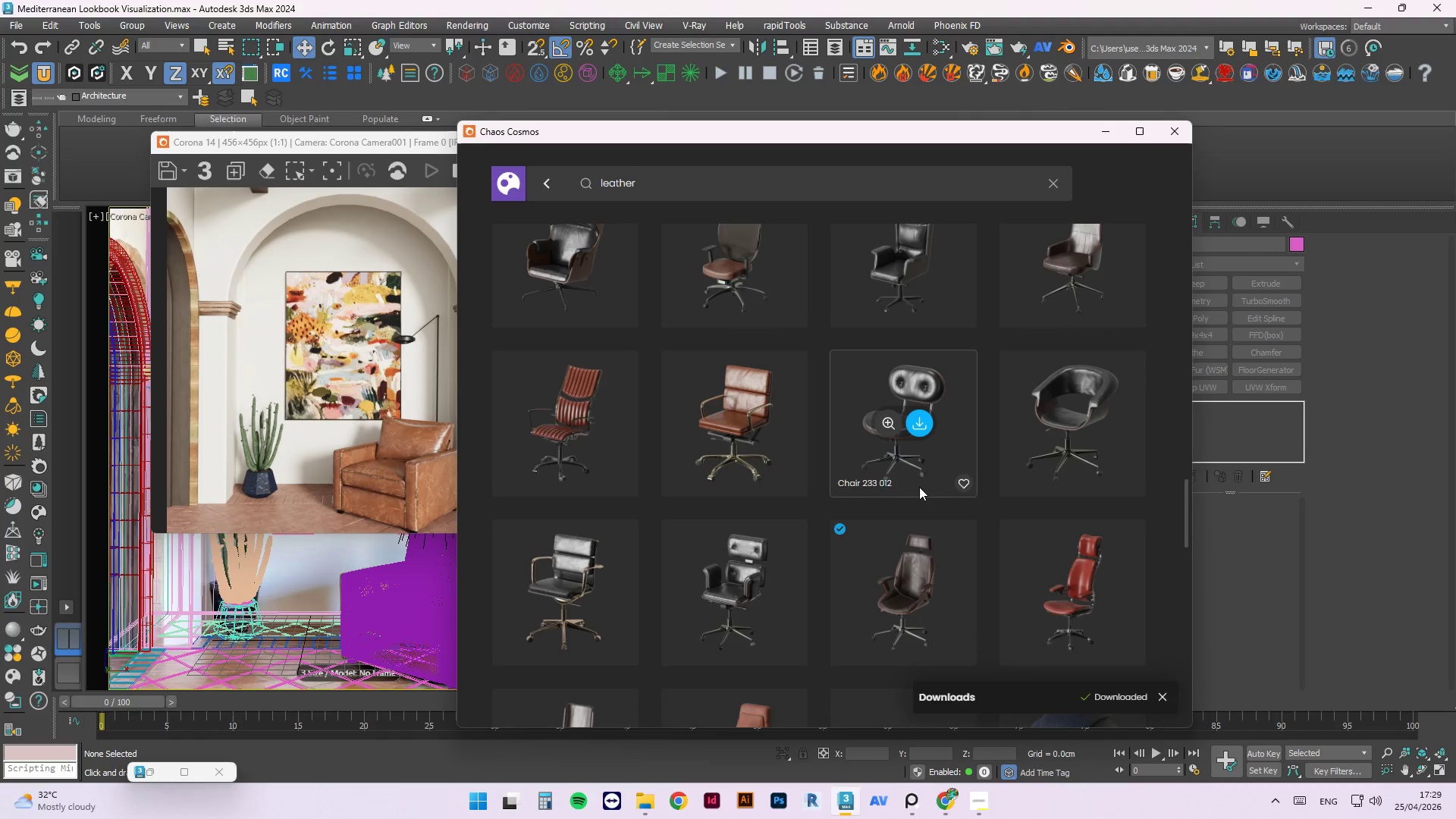 
left_click_drag(start_coordinate=[993, 144], to_coordinate=[268, 312])
 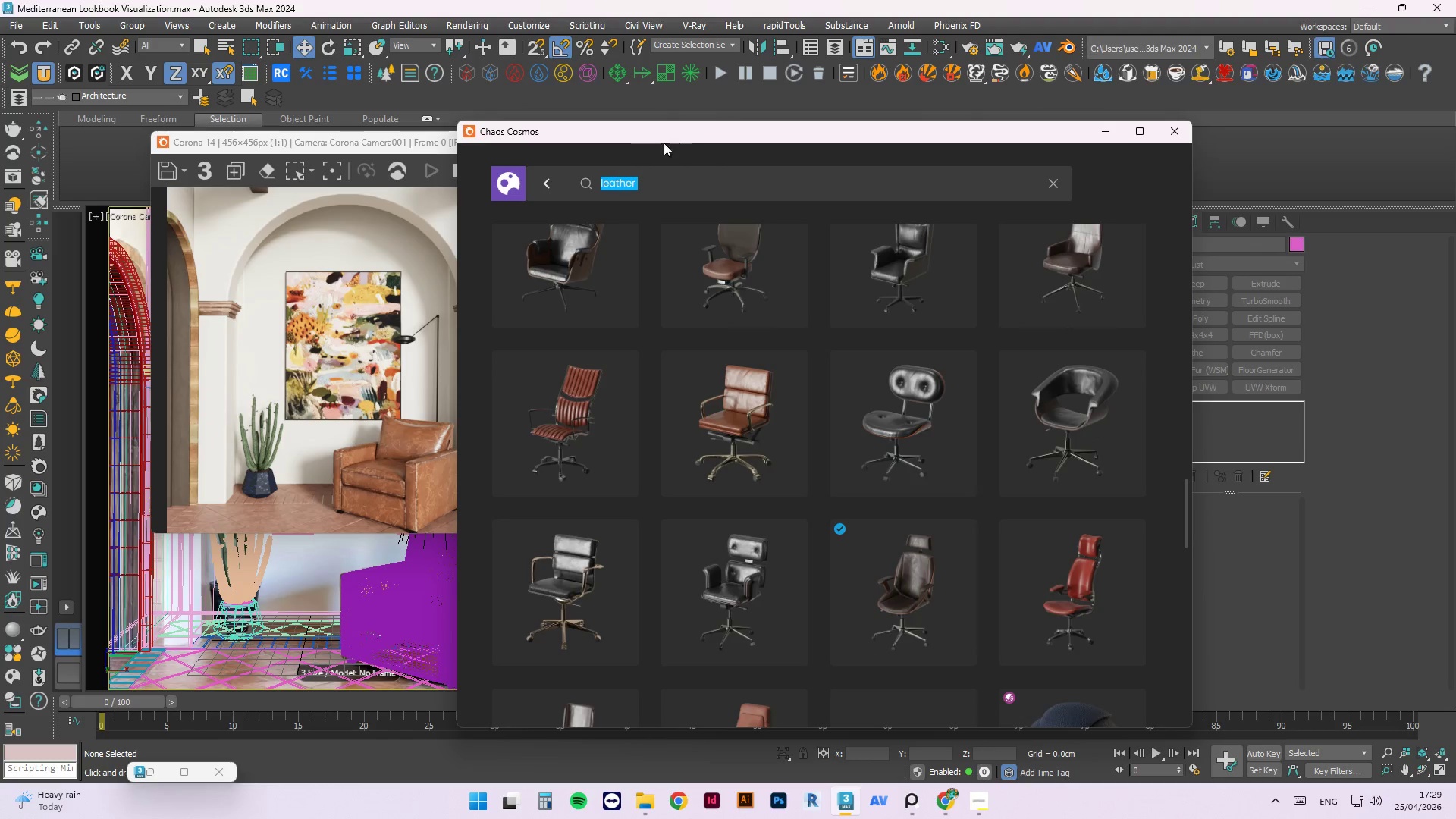 
left_click_drag(start_coordinate=[701, 129], to_coordinate=[212, 130])
 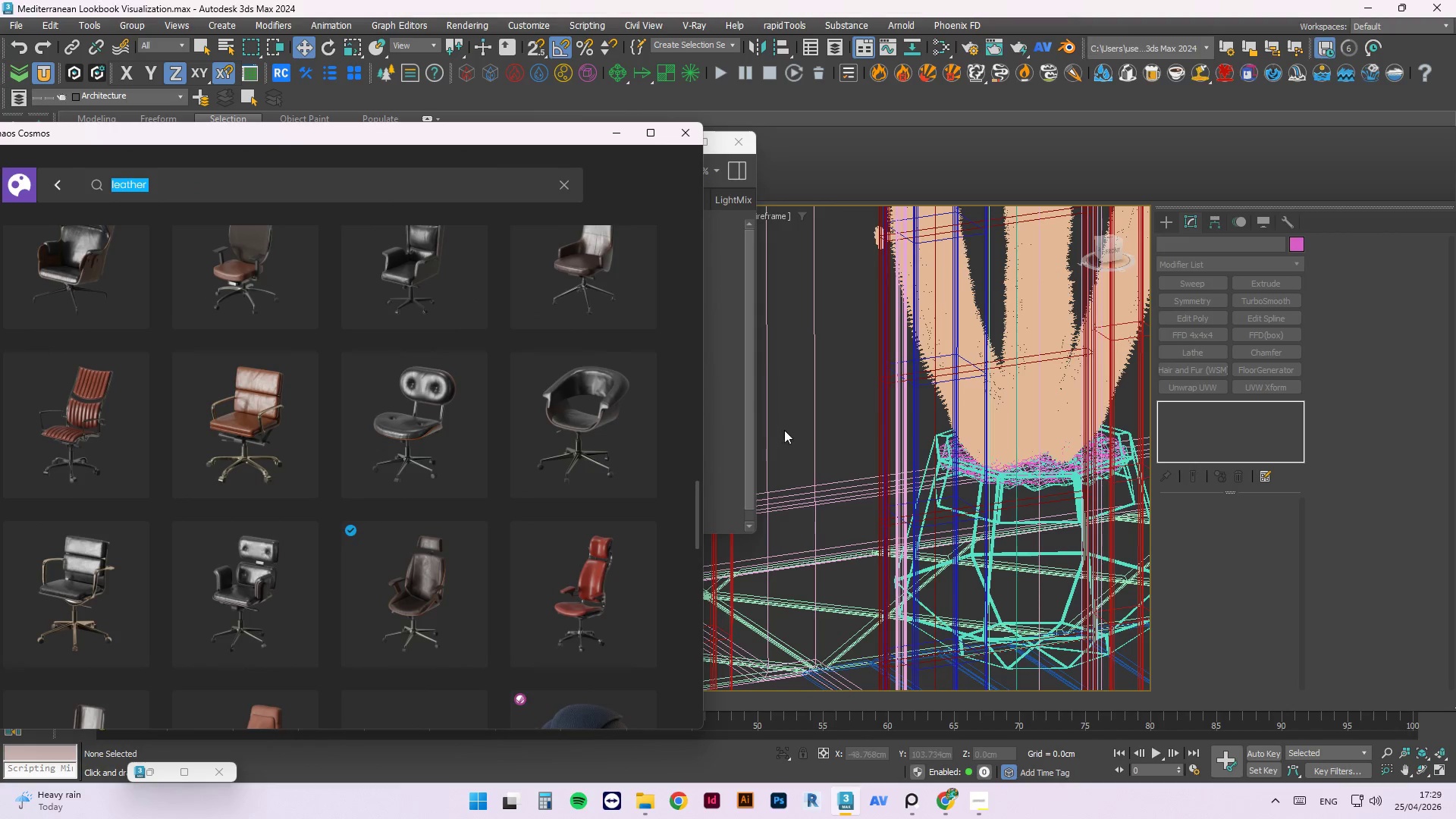 
scroll: coordinate [894, 418], scroll_direction: down, amount: 7.0
 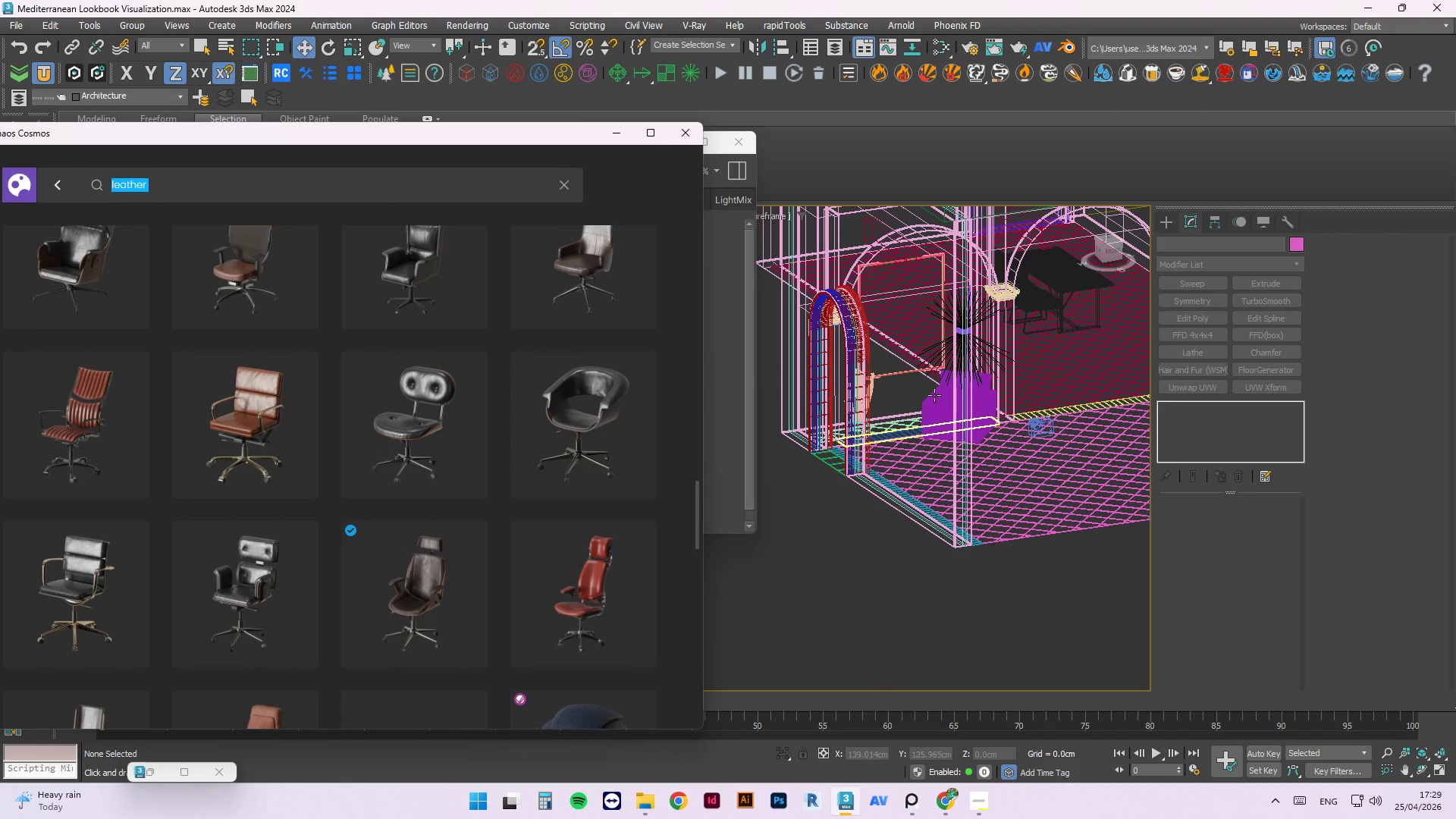 
left_click([910, 637])
 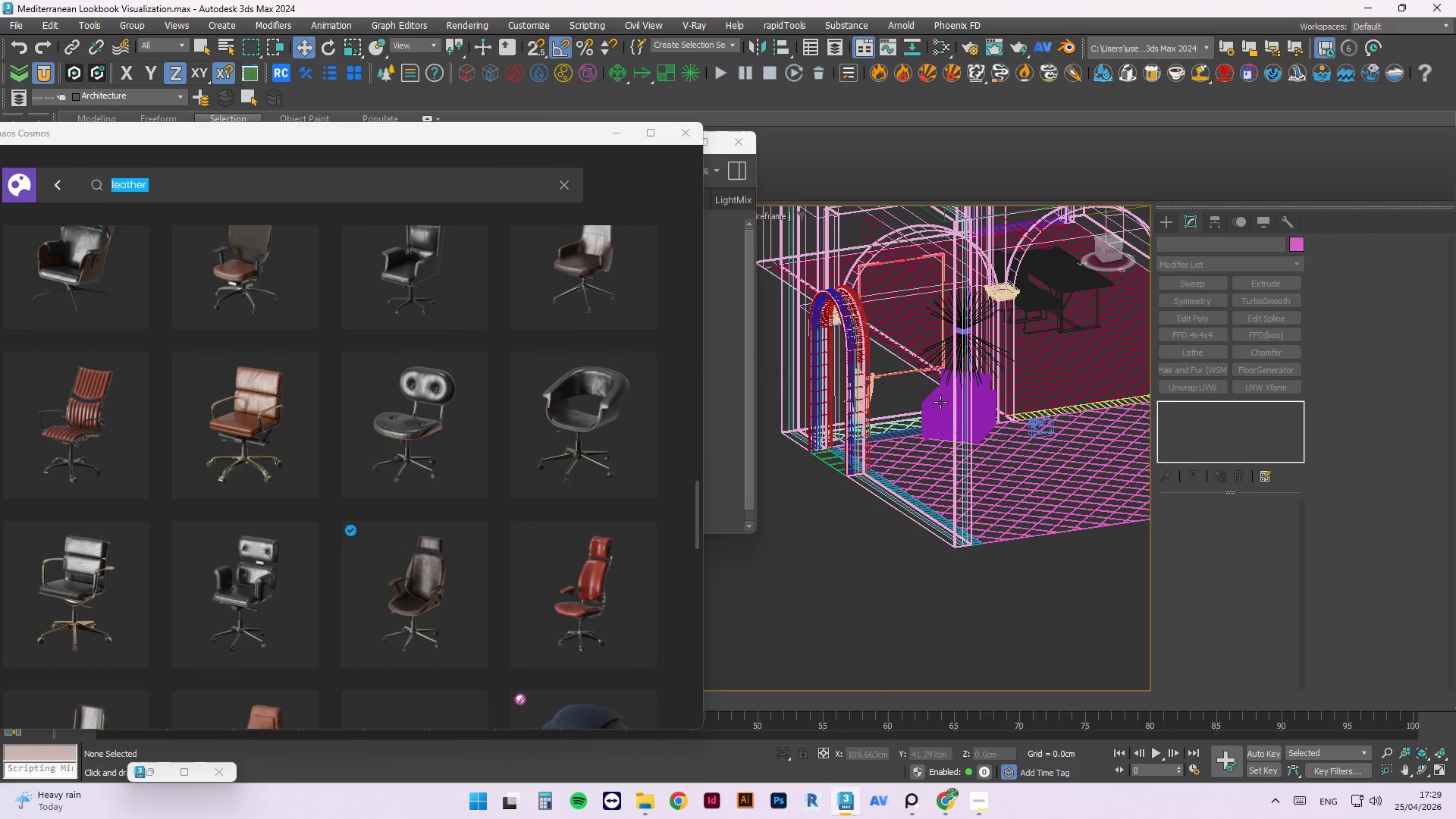 
left_click([934, 402])
 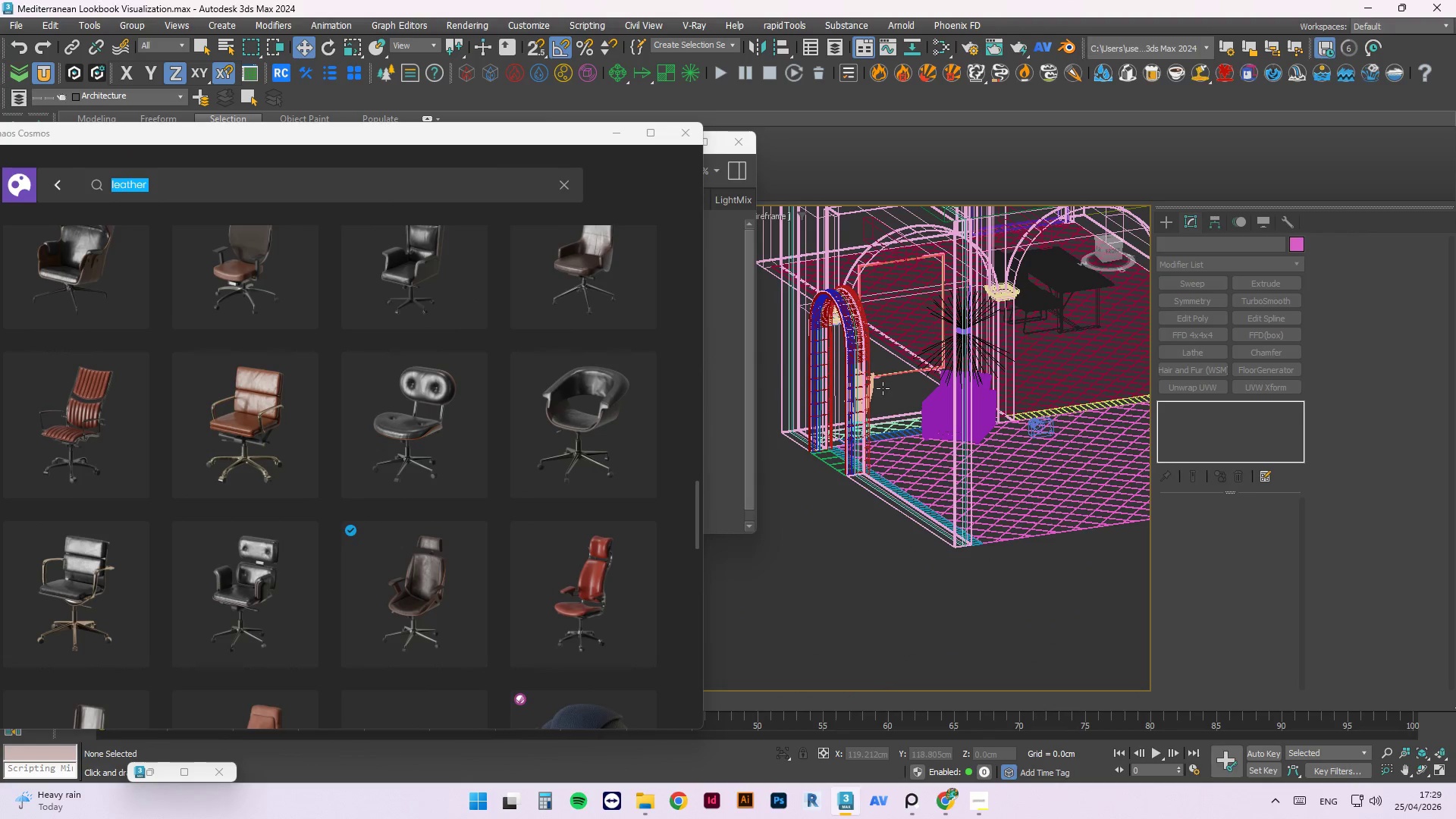 
right_click([883, 388])
 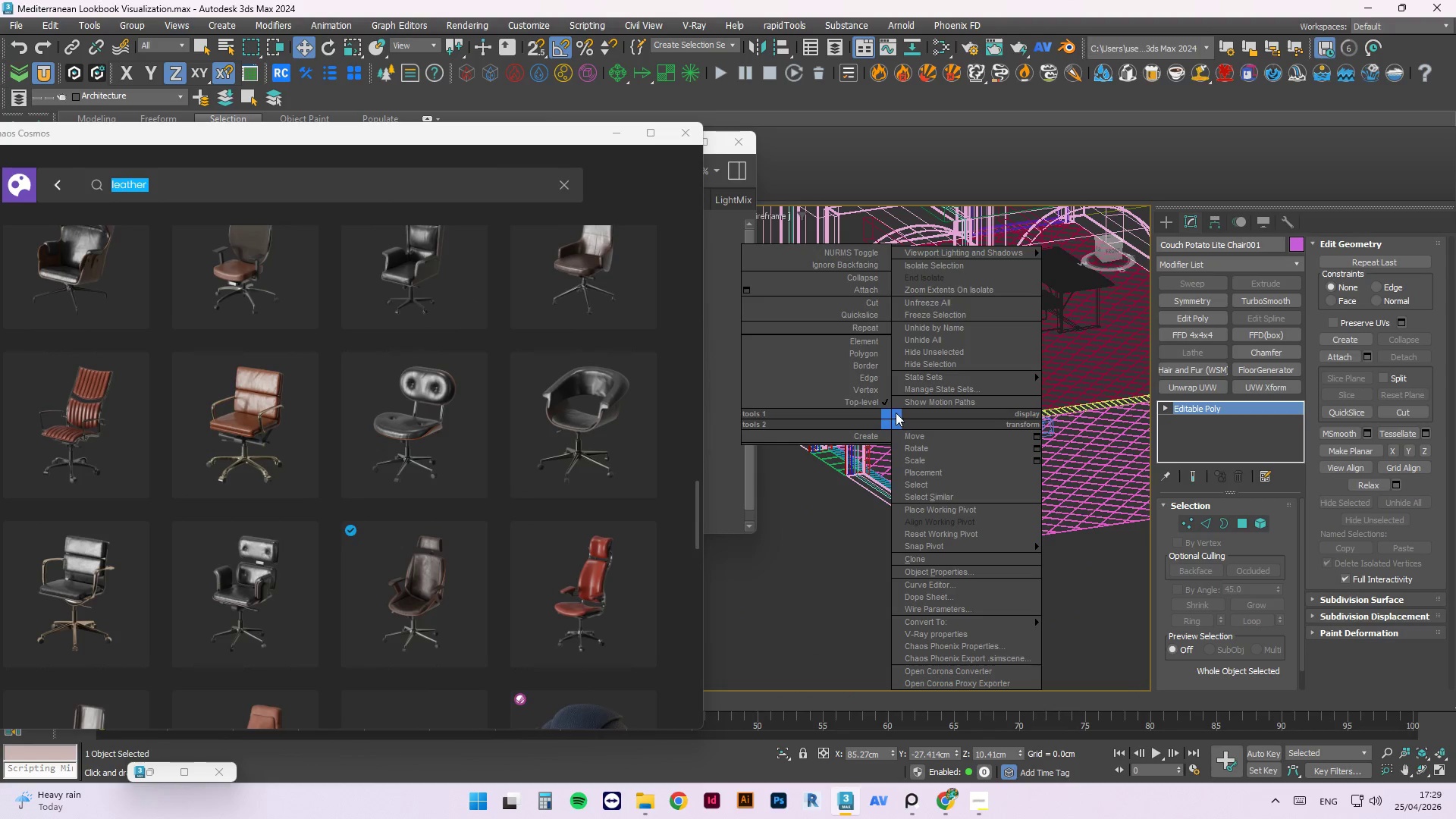 
left_click([874, 402])
 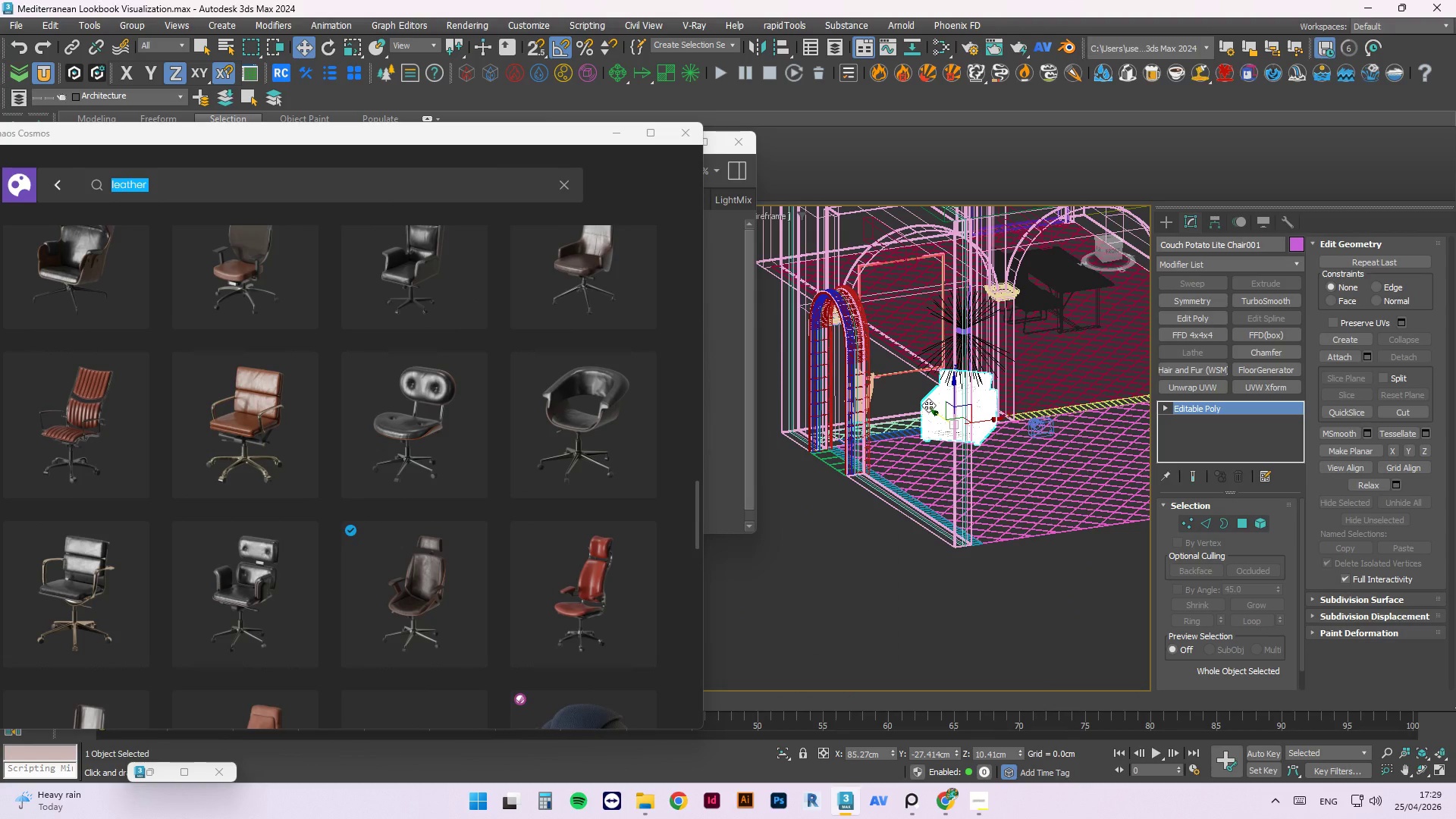 
hold_key(key=AltLeft, duration=1.41)
 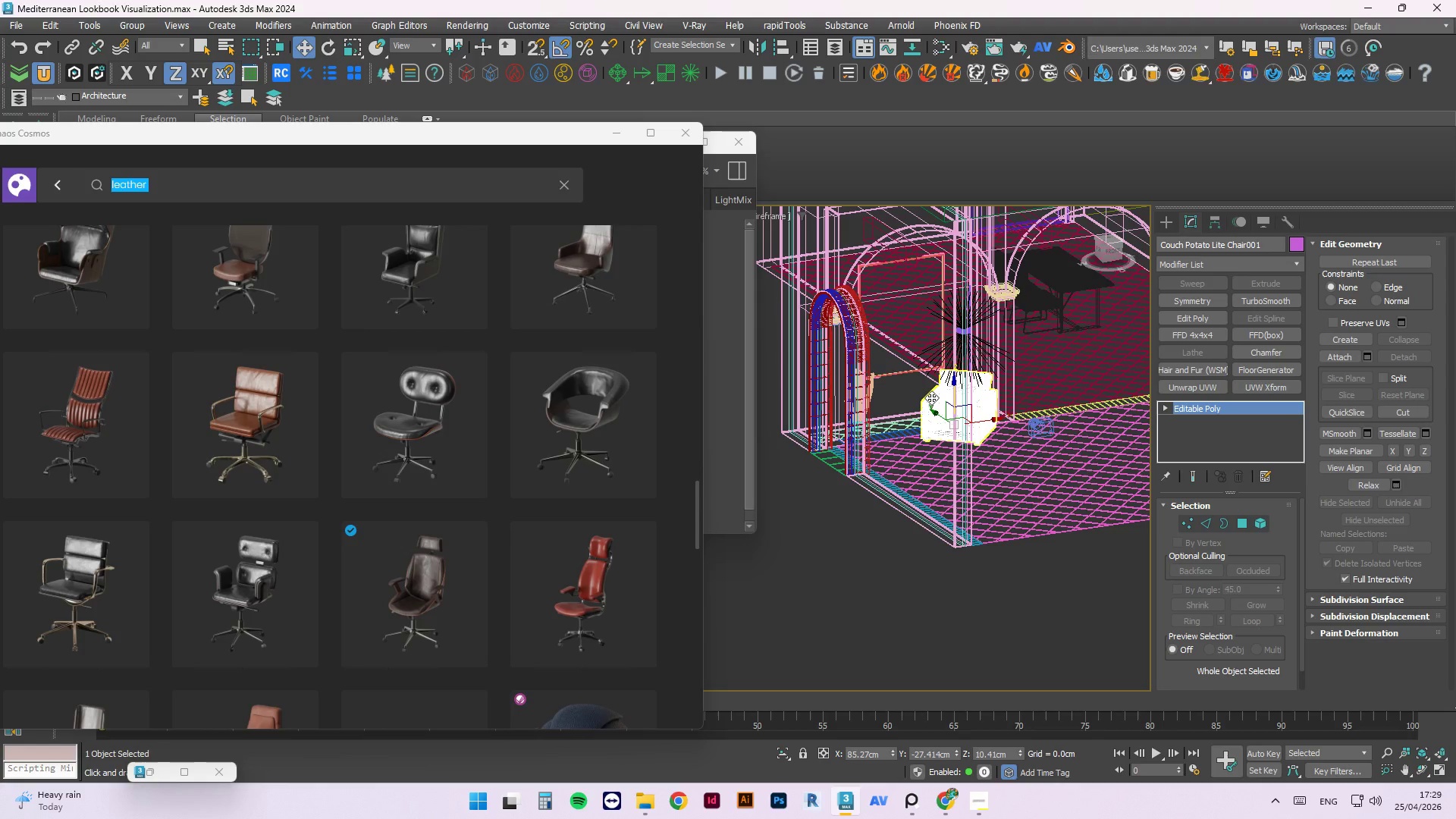 
key(Alt+Q)
 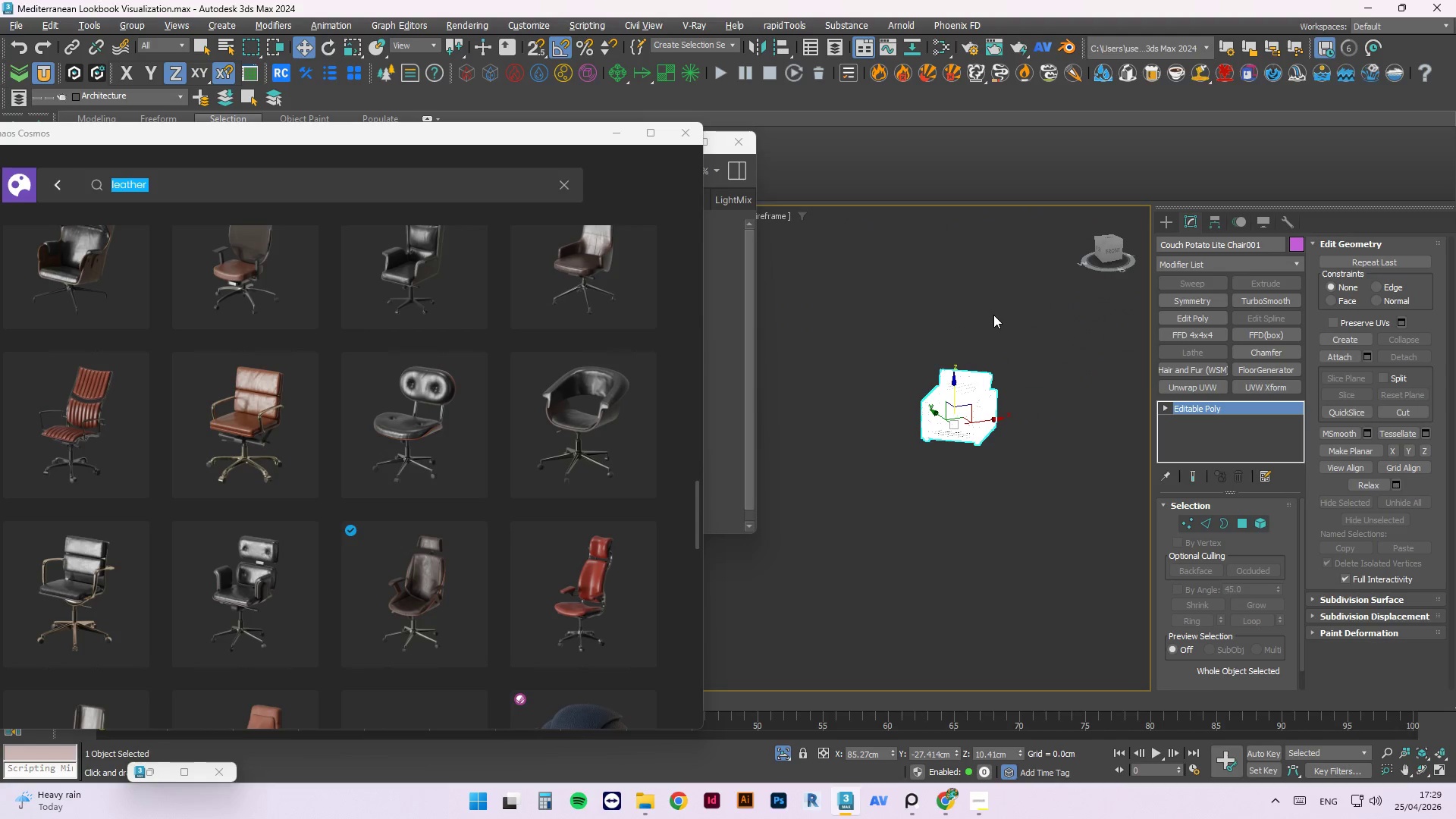 
wait(6.53)
 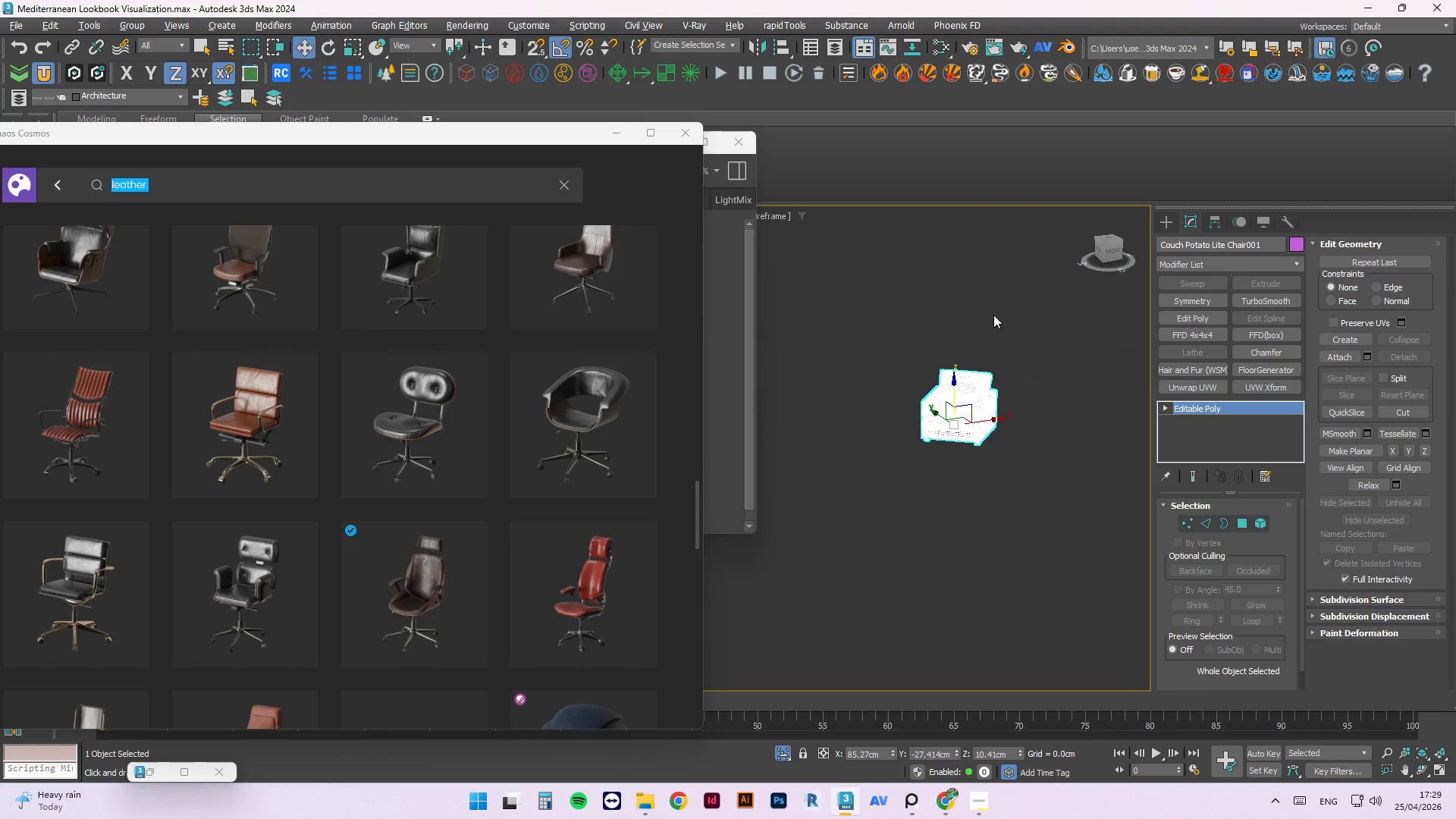 
left_click_drag(start_coordinate=[444, 571], to_coordinate=[896, 354])
 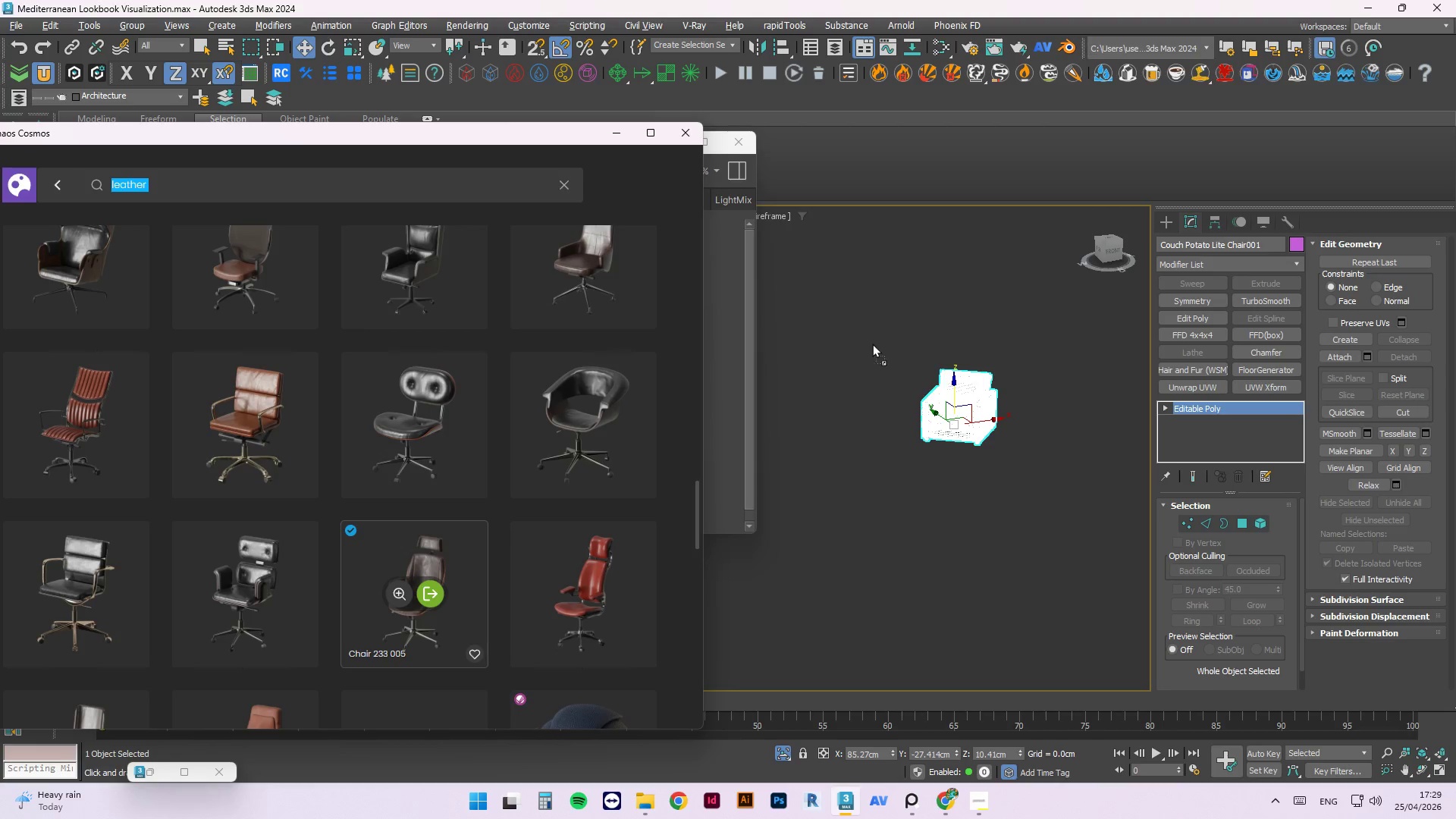 
left_click([871, 343])
 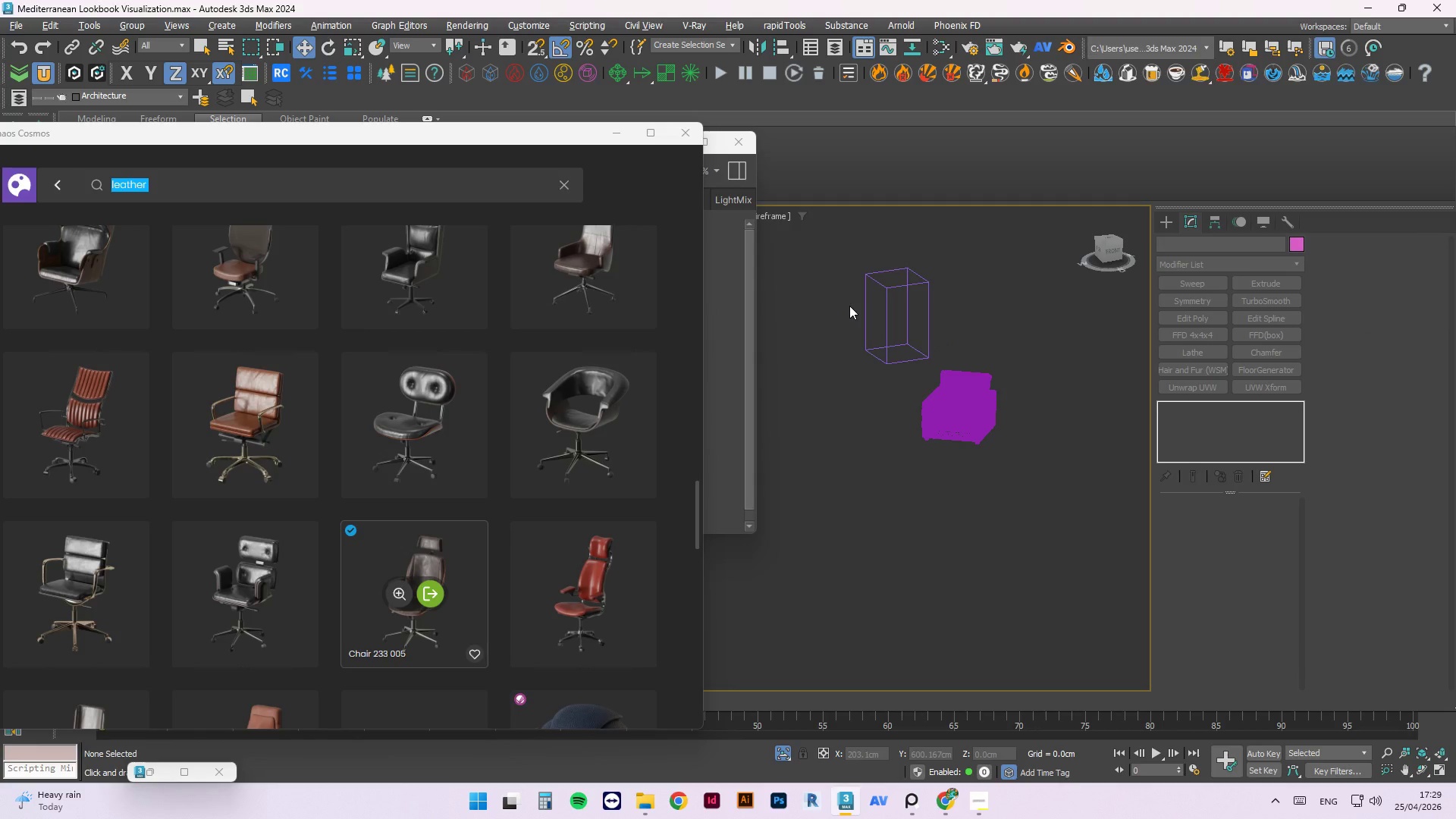 
wait(8.34)
 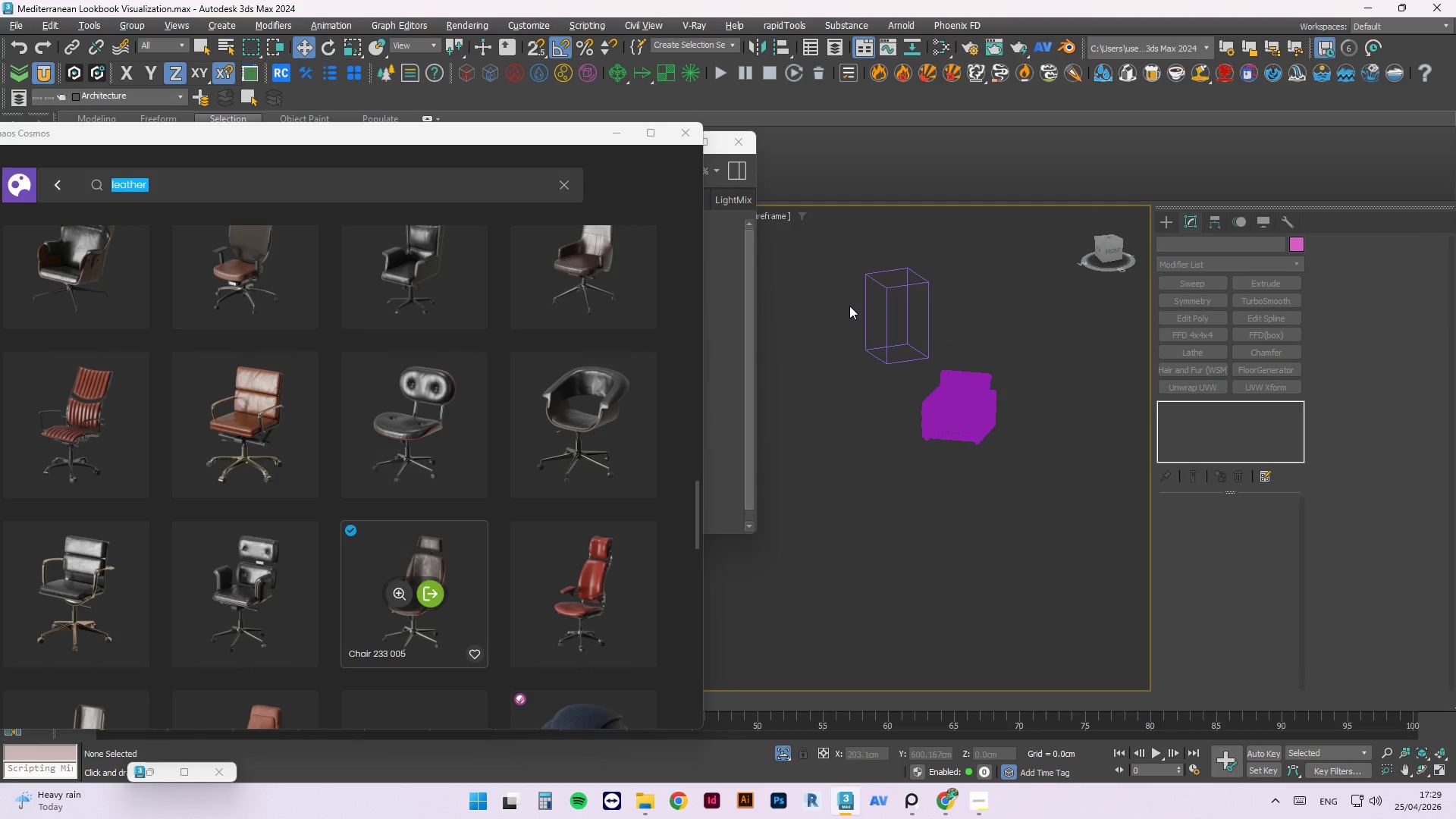 
key(F3)
 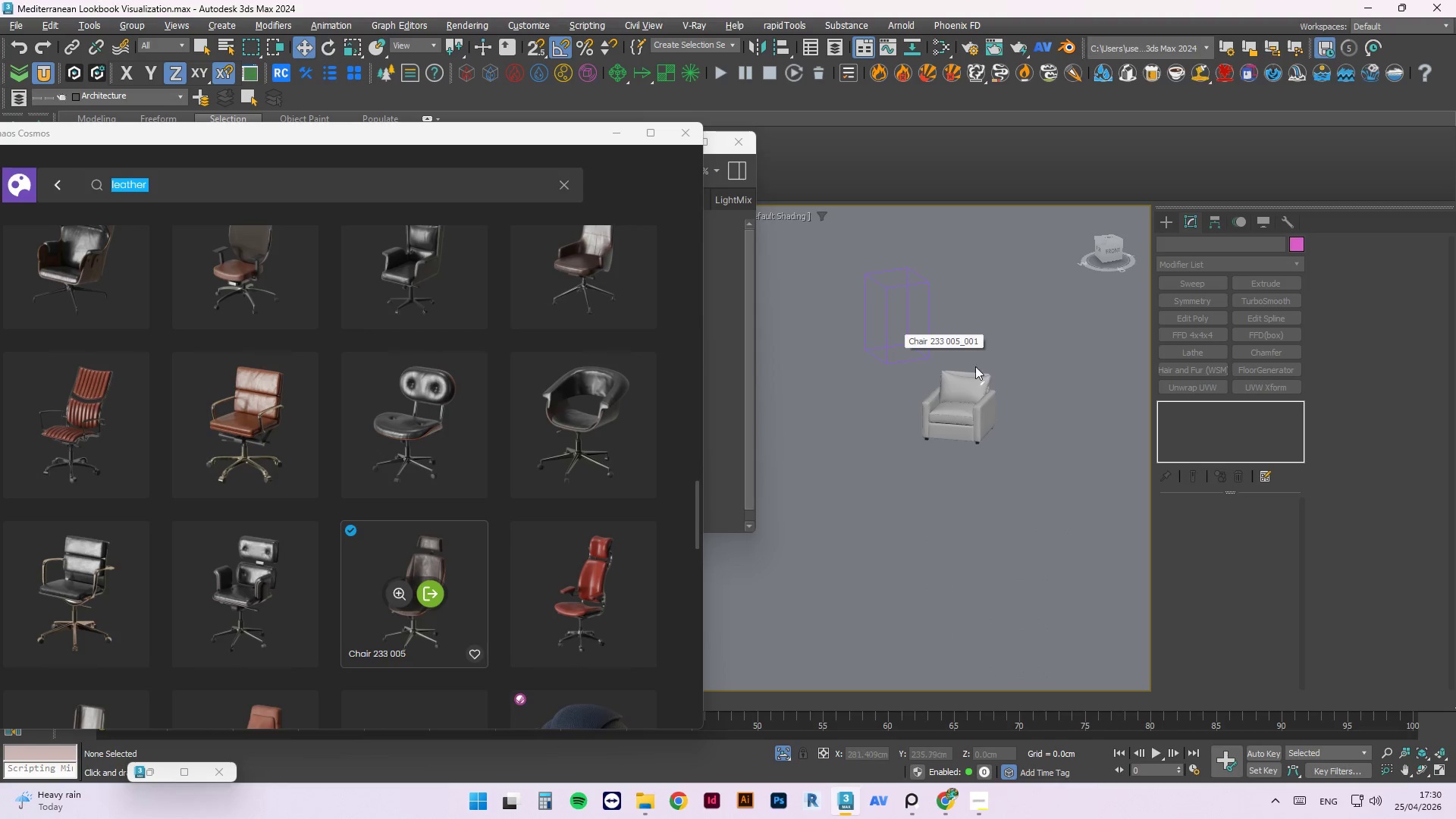 
scroll: coordinate [881, 346], scroll_direction: down, amount: 1.0
 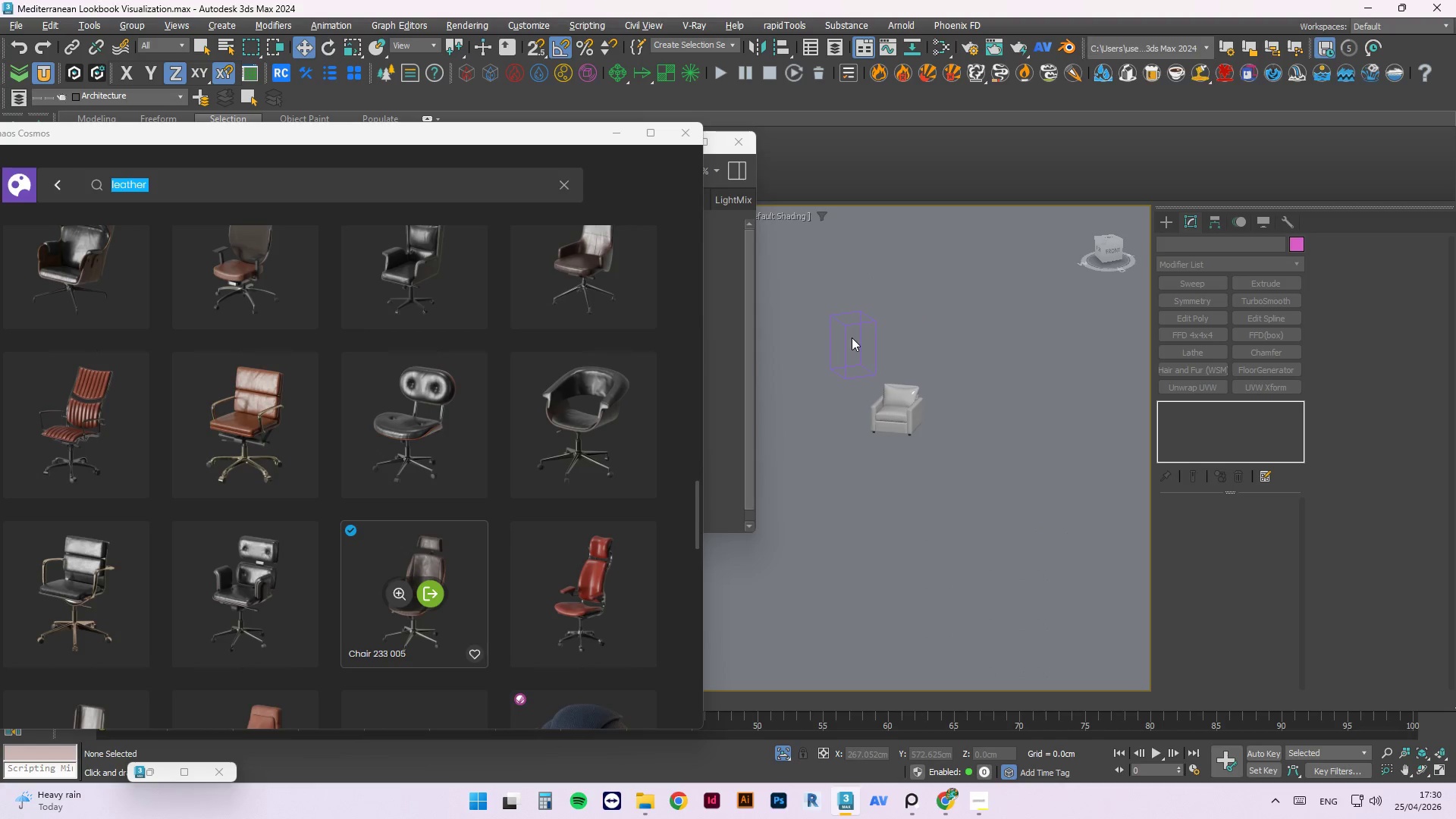 
double_click([852, 329])
 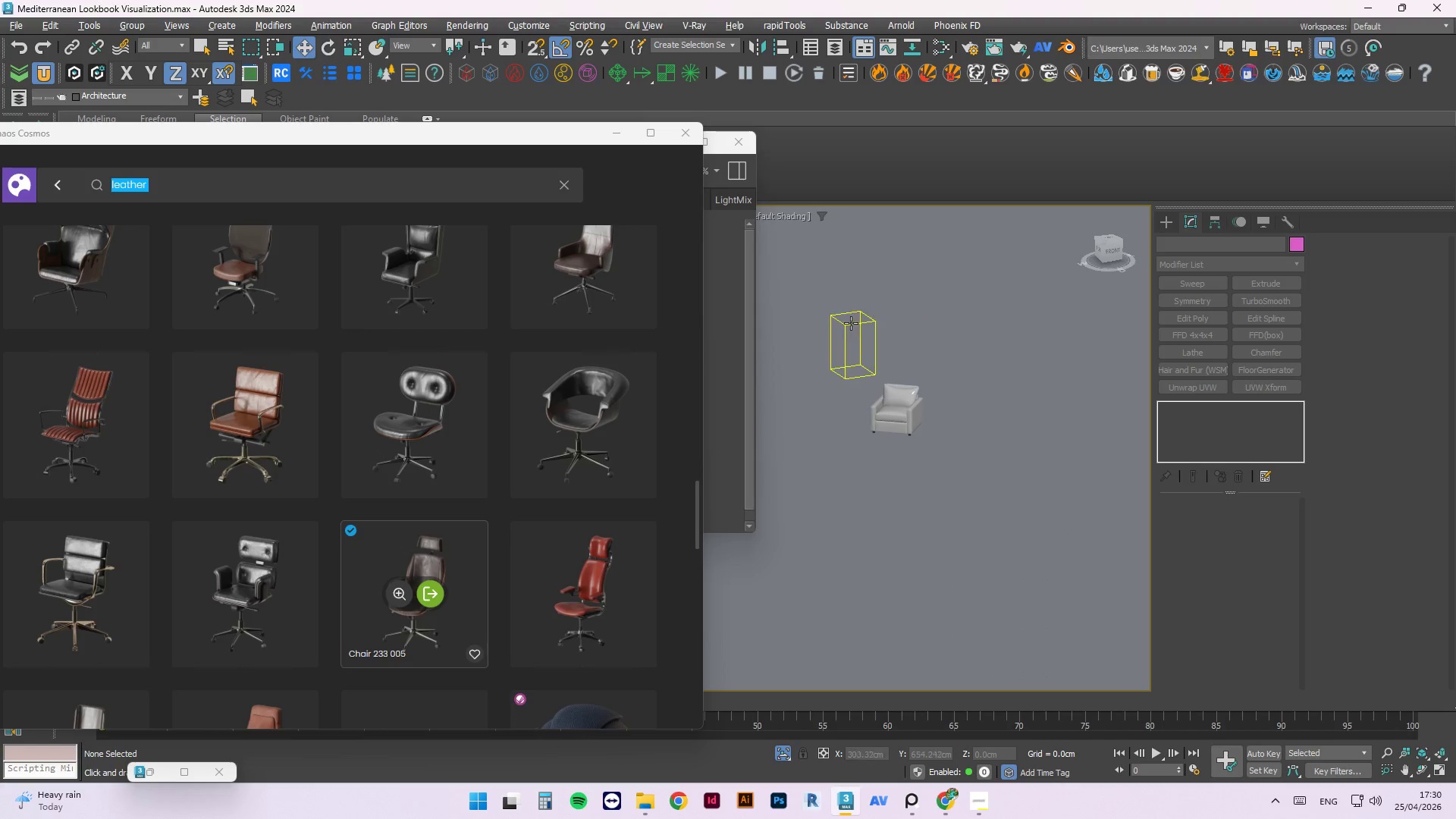 
left_click([851, 323])
 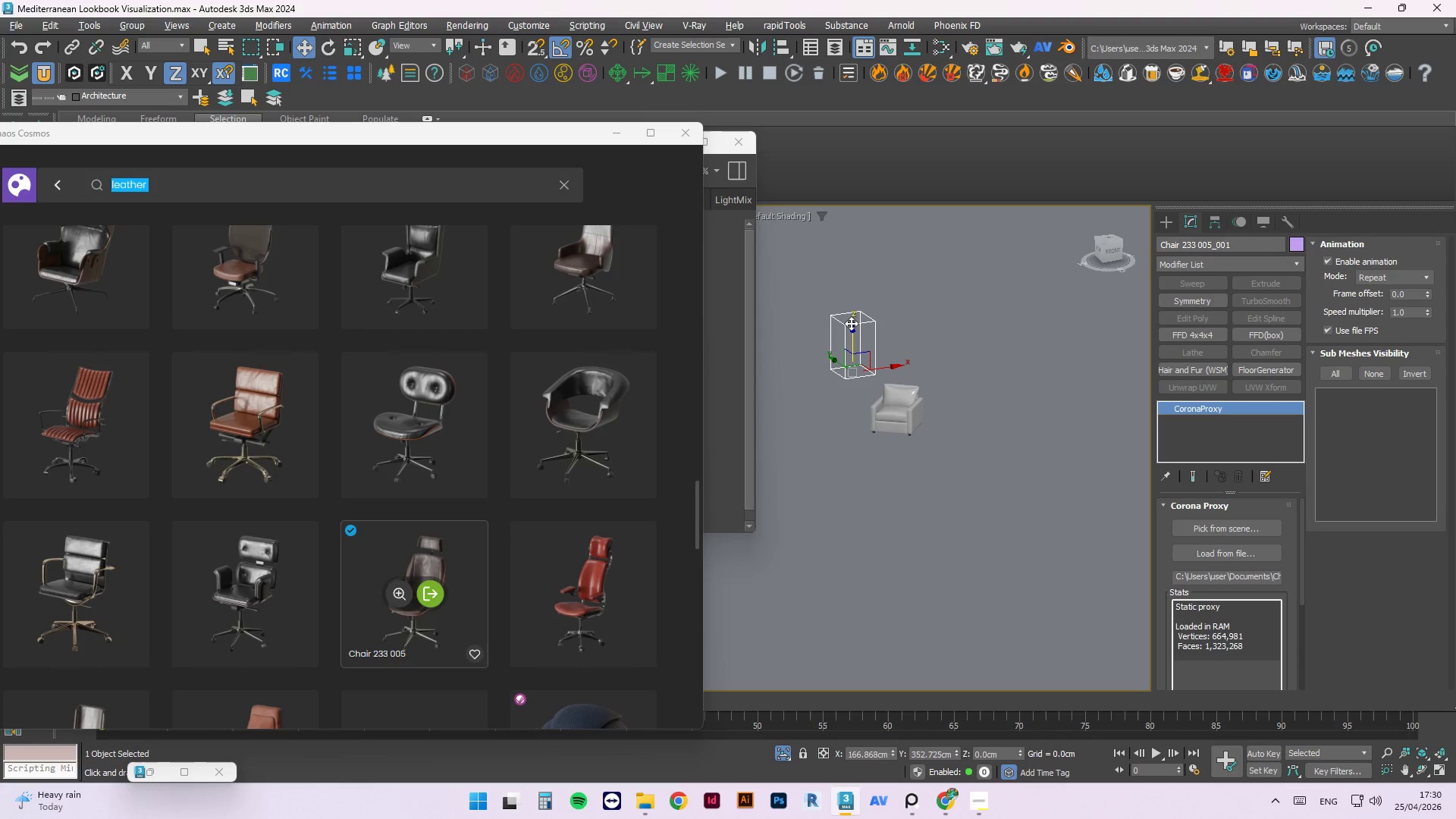 
right_click([851, 323])
 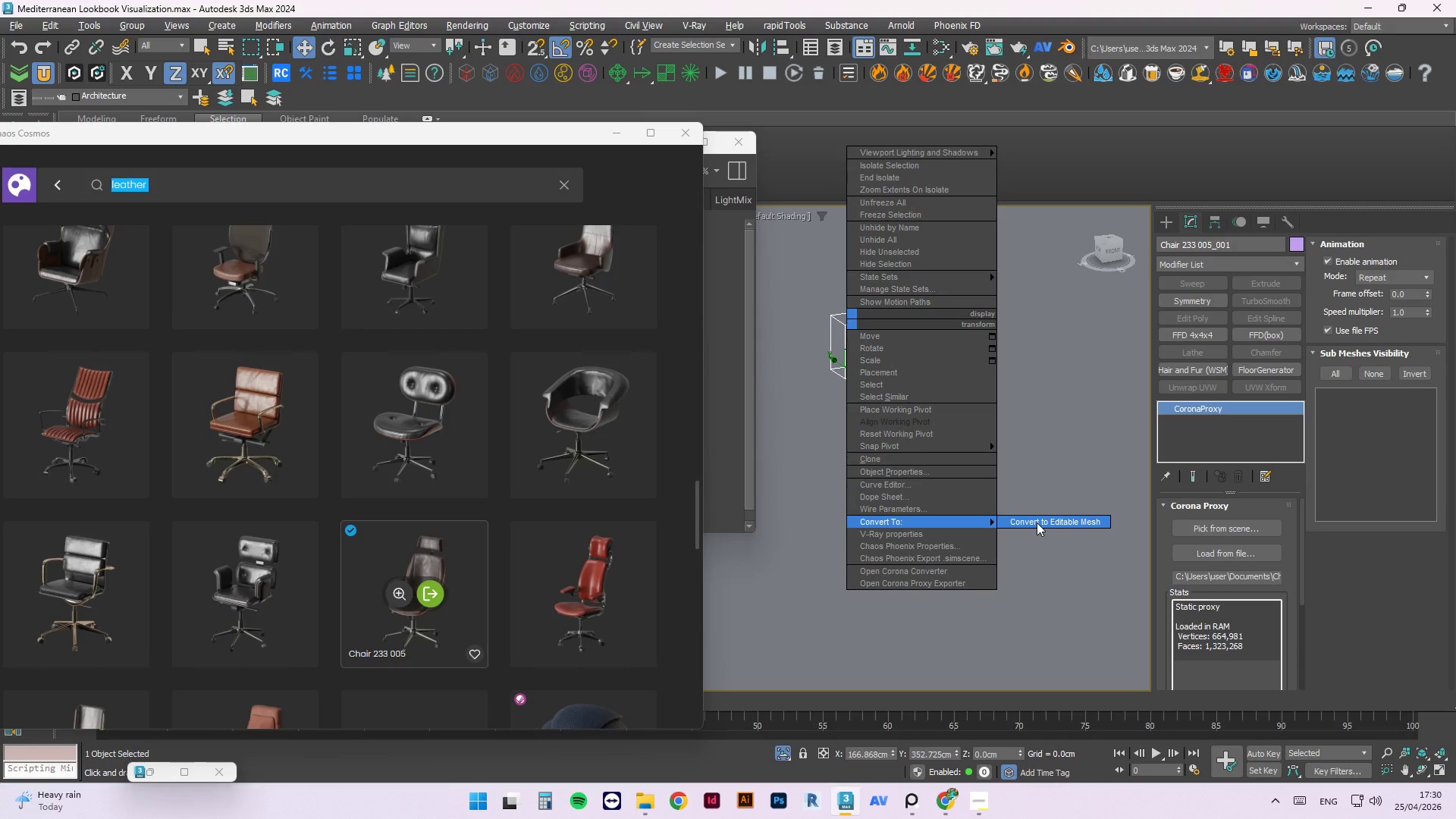 
wait(5.12)
 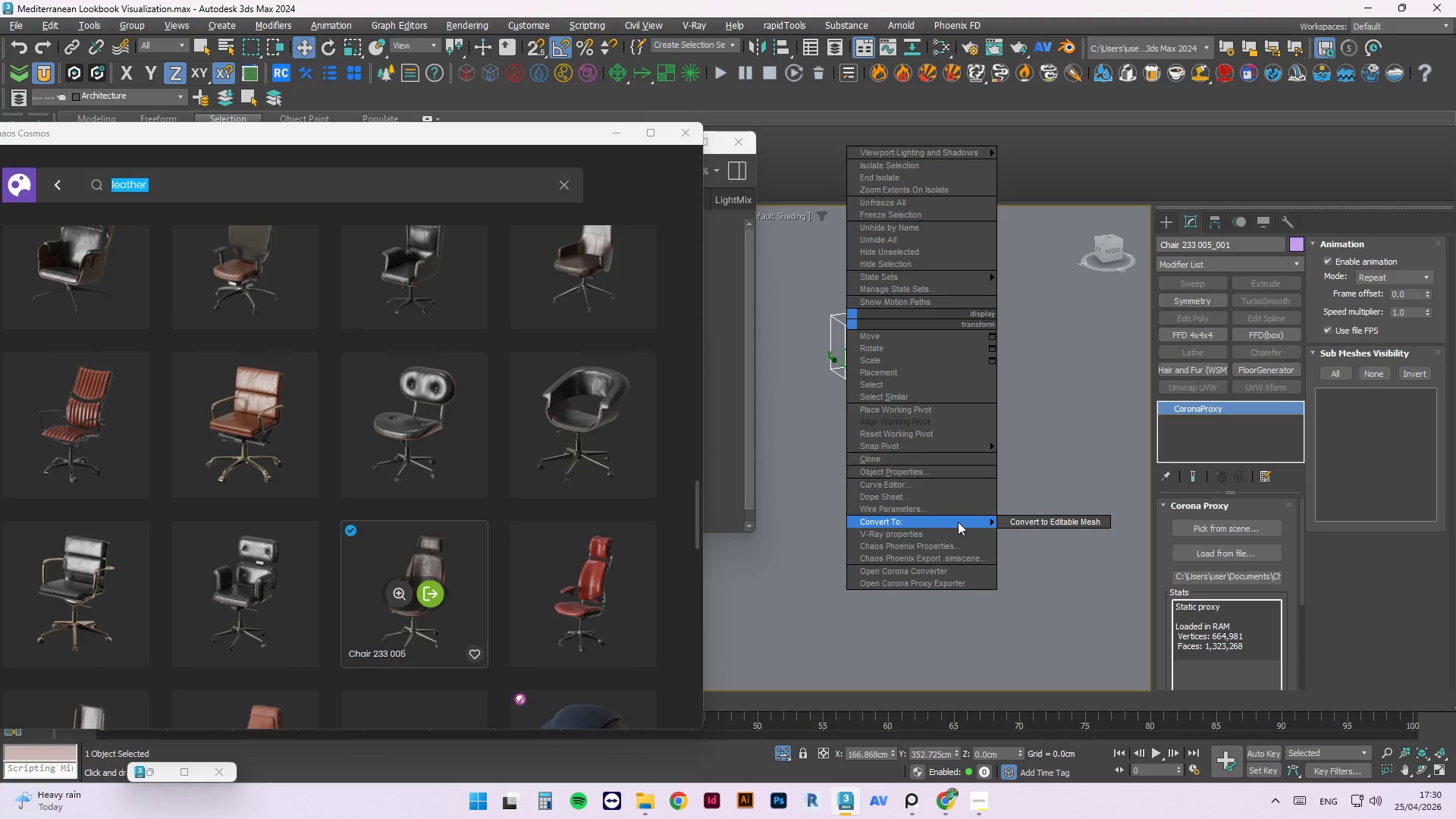 
left_click([1037, 522])
 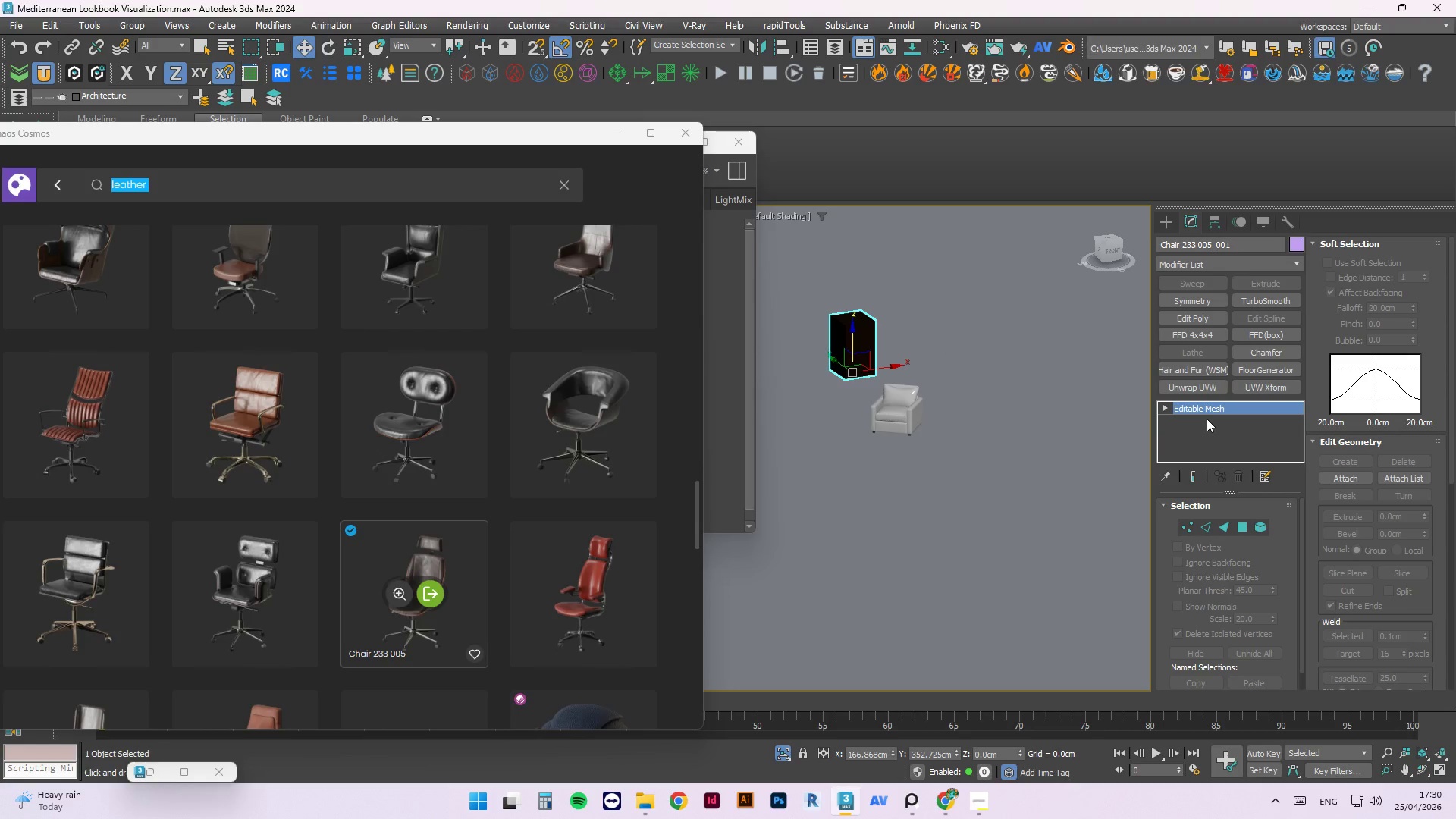 
key(Control+ControlLeft)
 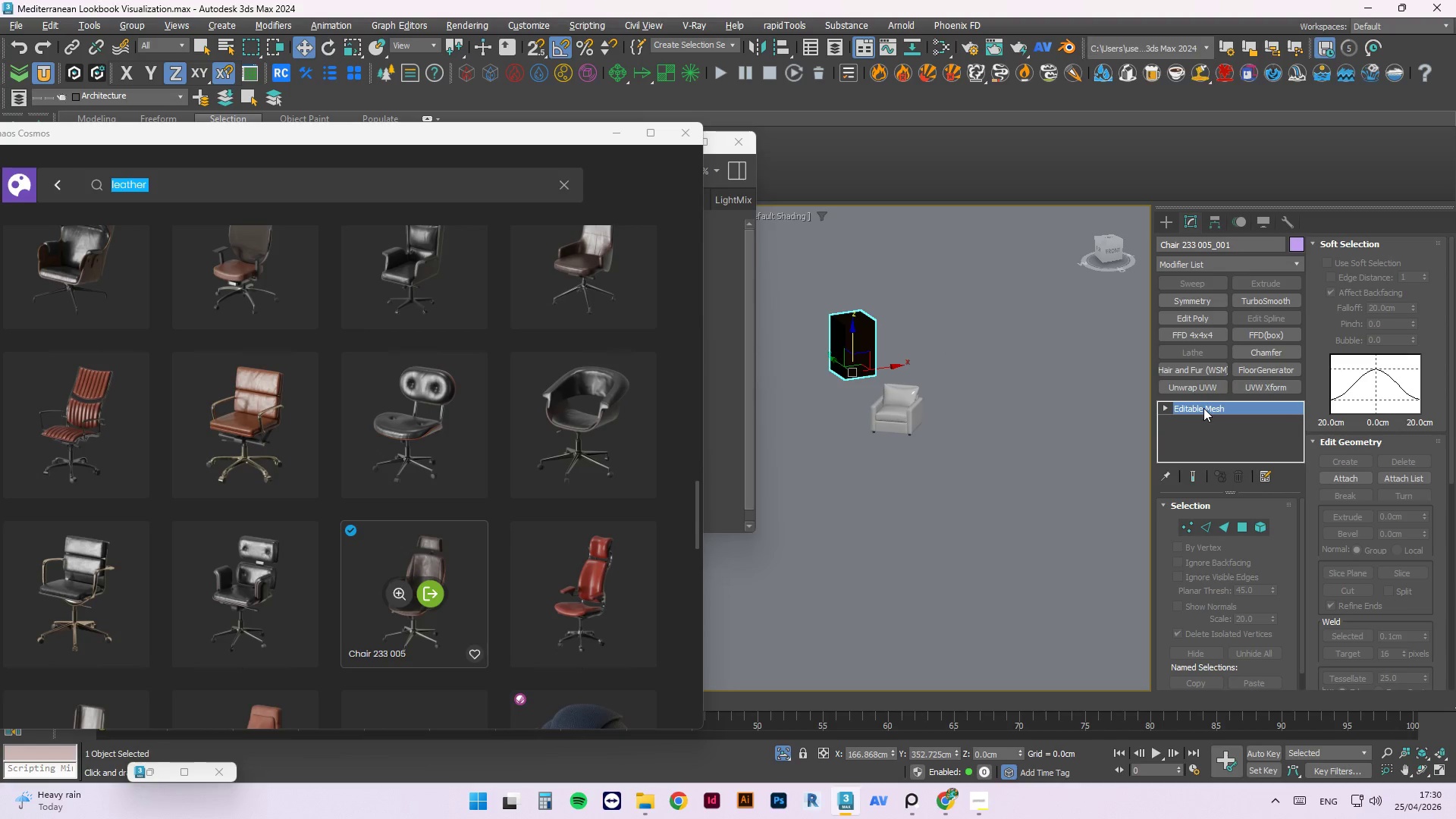 
key(Control+Z)
 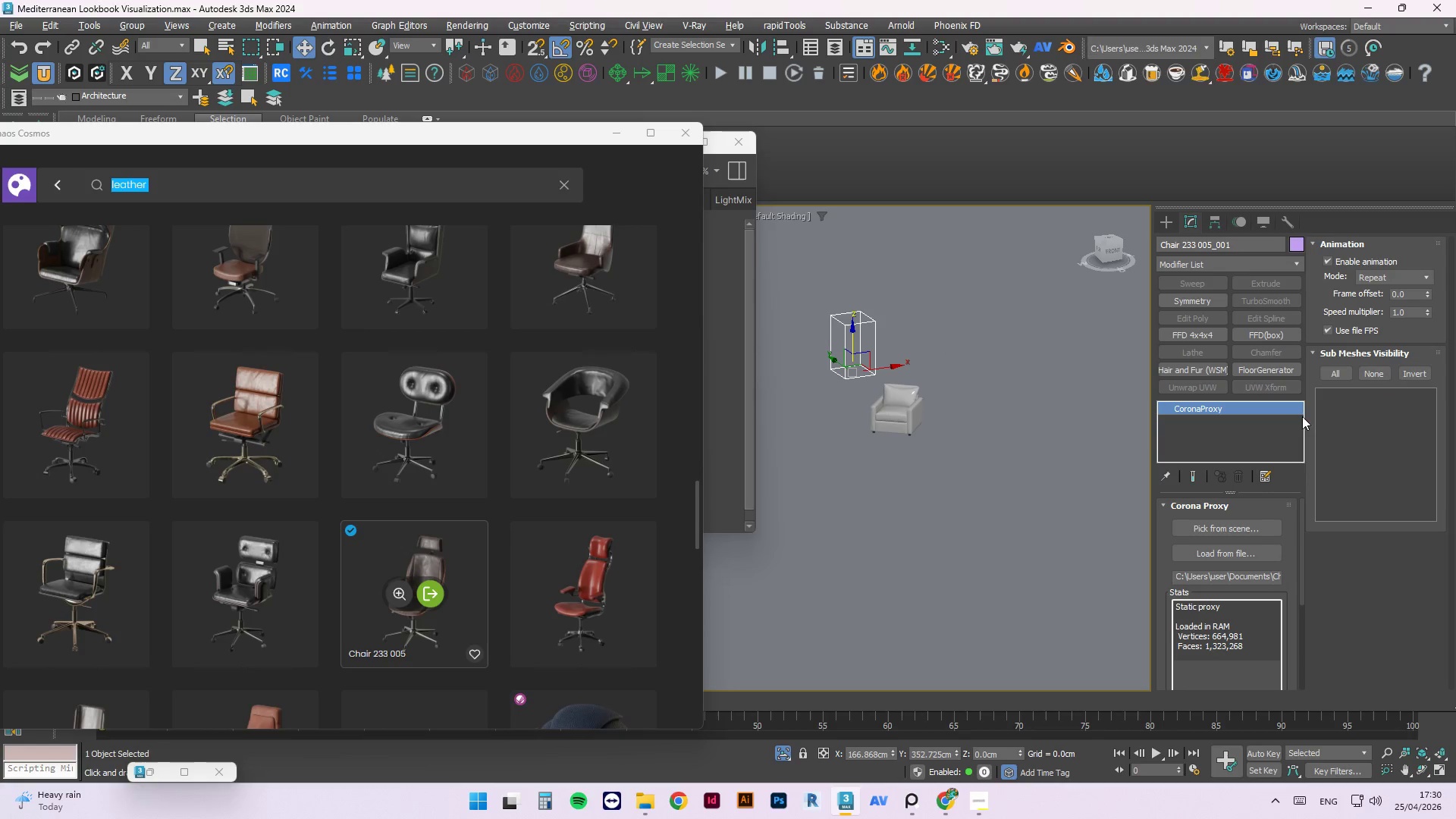 
scroll: coordinate [1285, 623], scroll_direction: down, amount: 4.0
 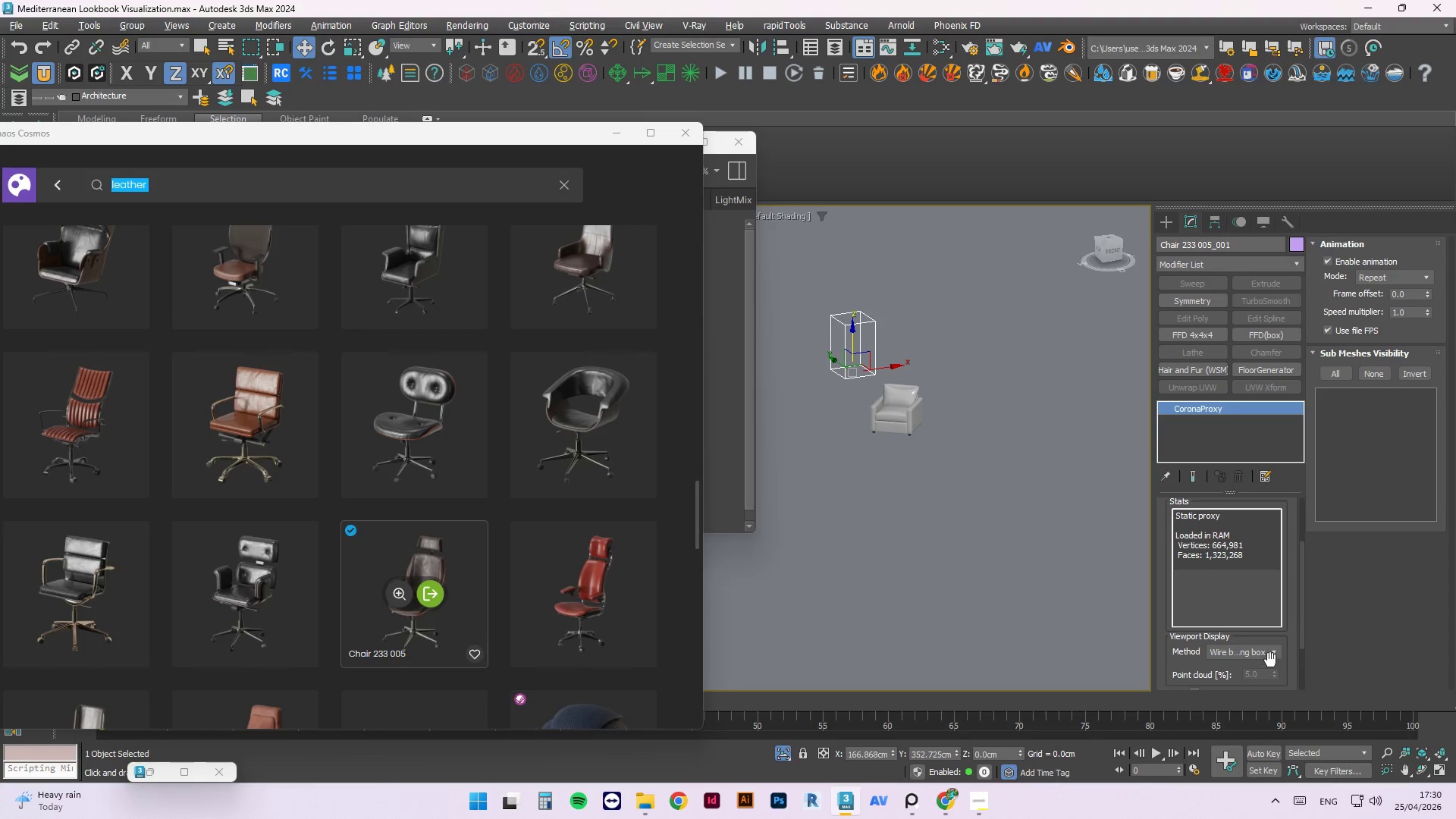 
left_click([1270, 656])
 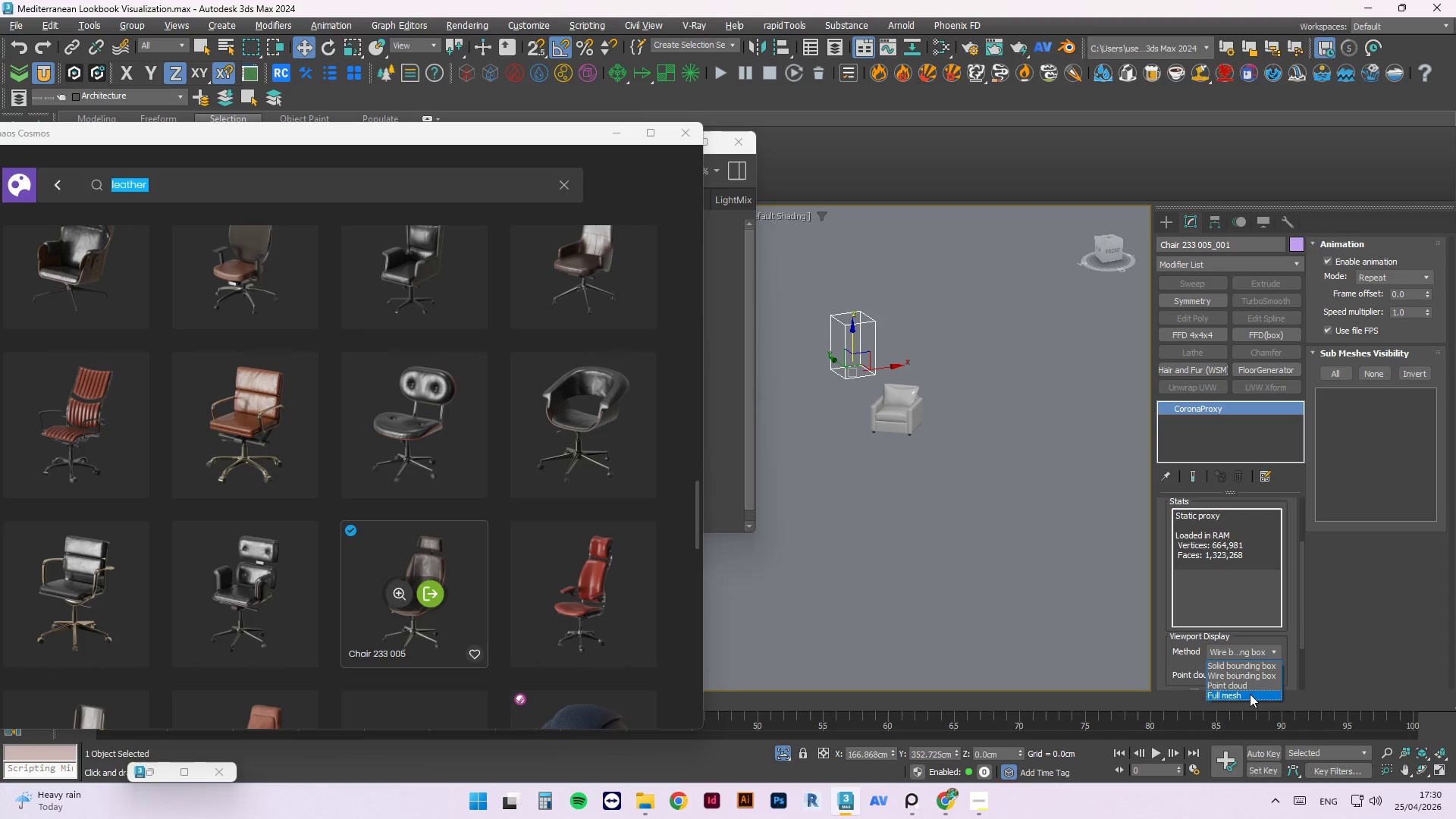 
left_click([1250, 692])
 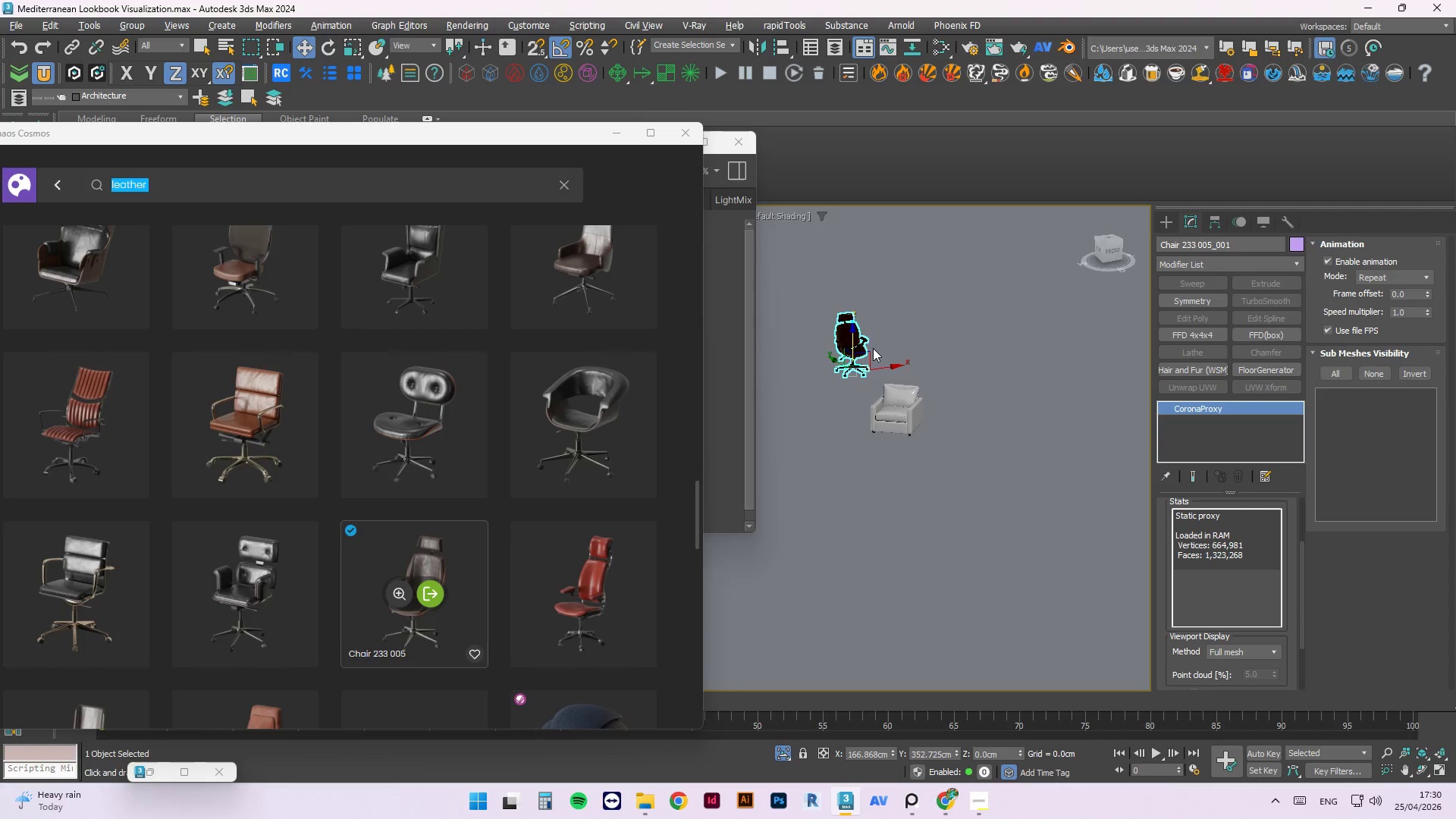 
scroll: coordinate [853, 342], scroll_direction: up, amount: 10.0
 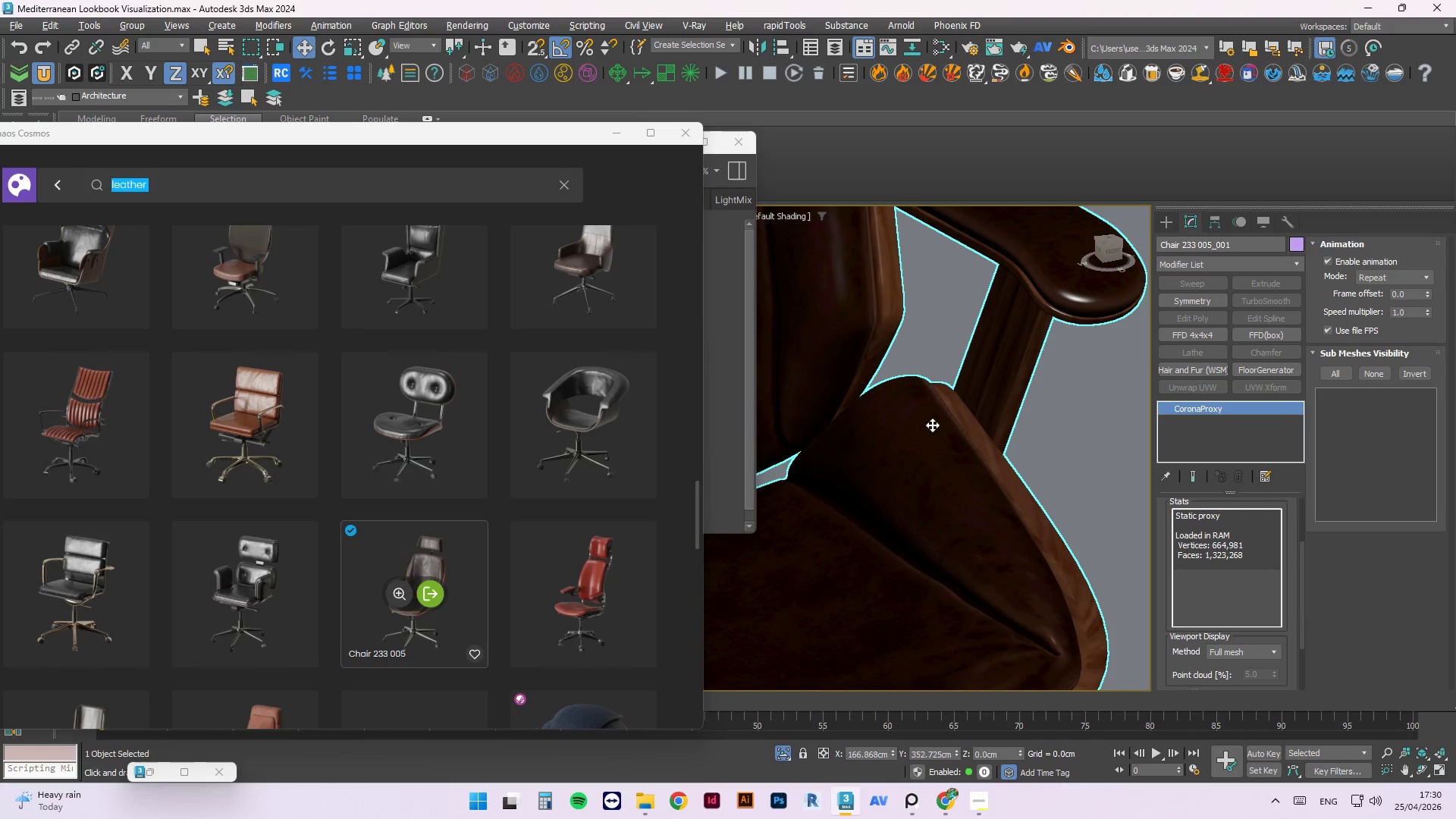 
right_click([932, 425])
 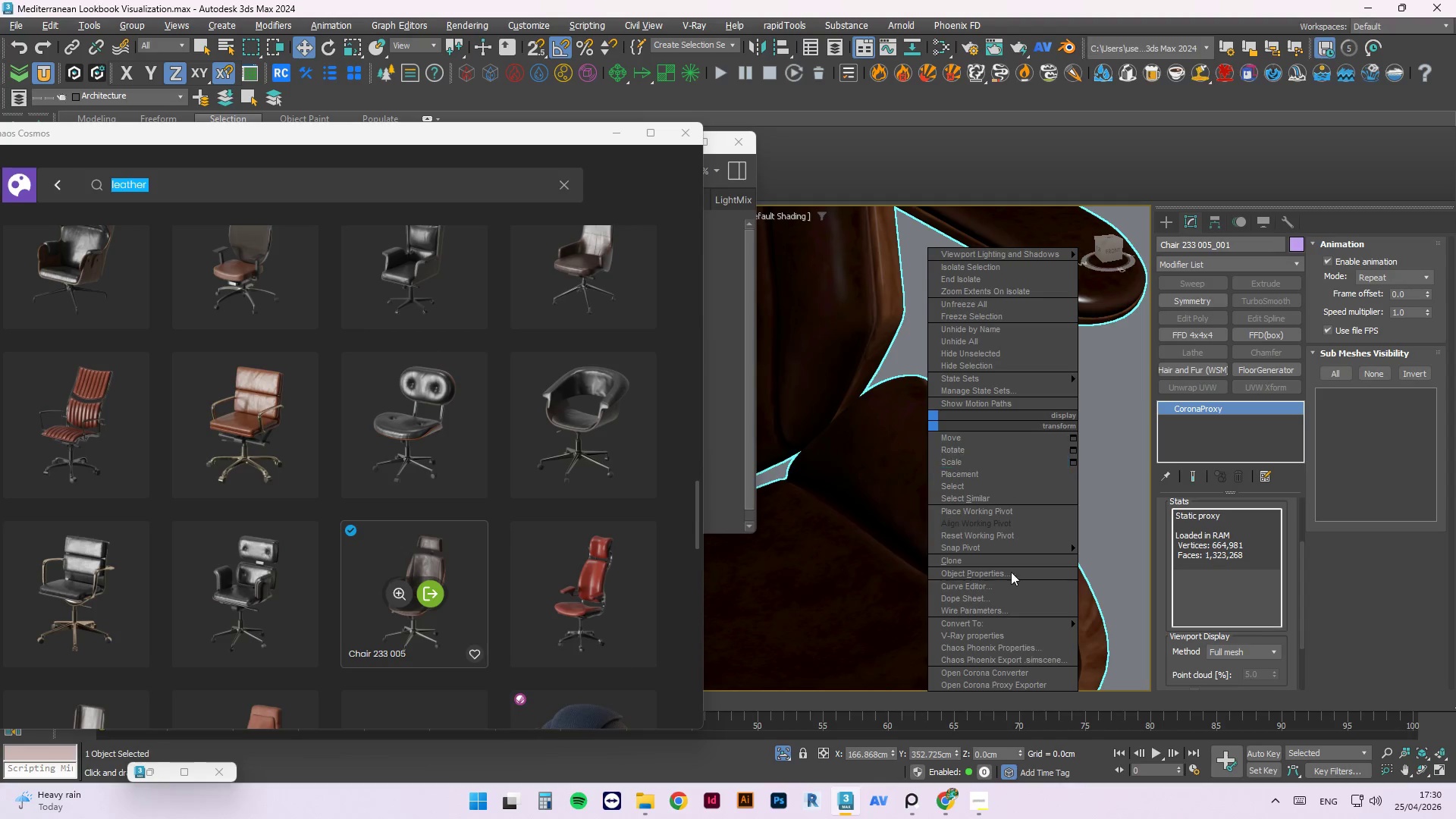 
mouse_move([1026, 626])
 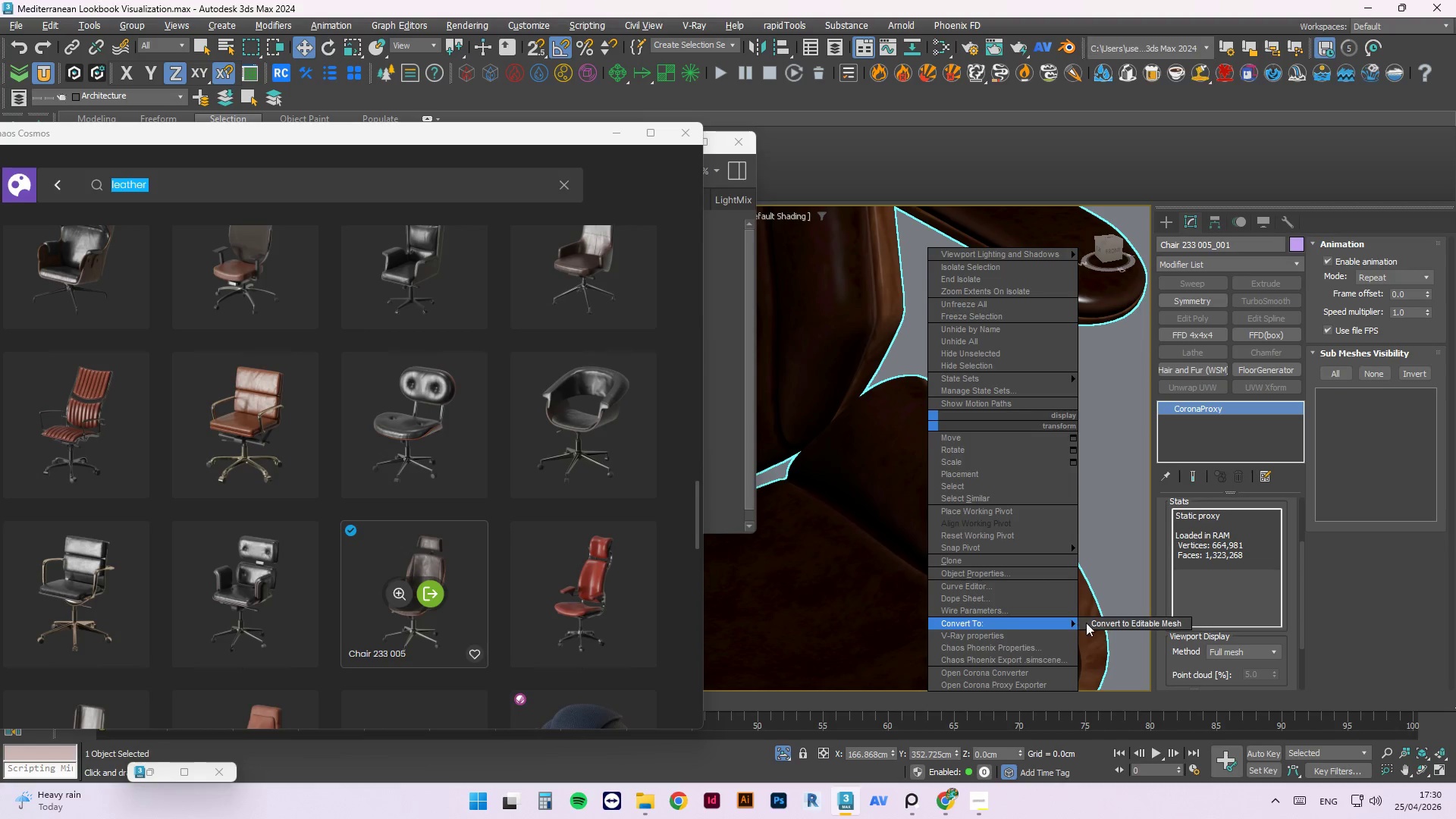 
left_click([1099, 623])
 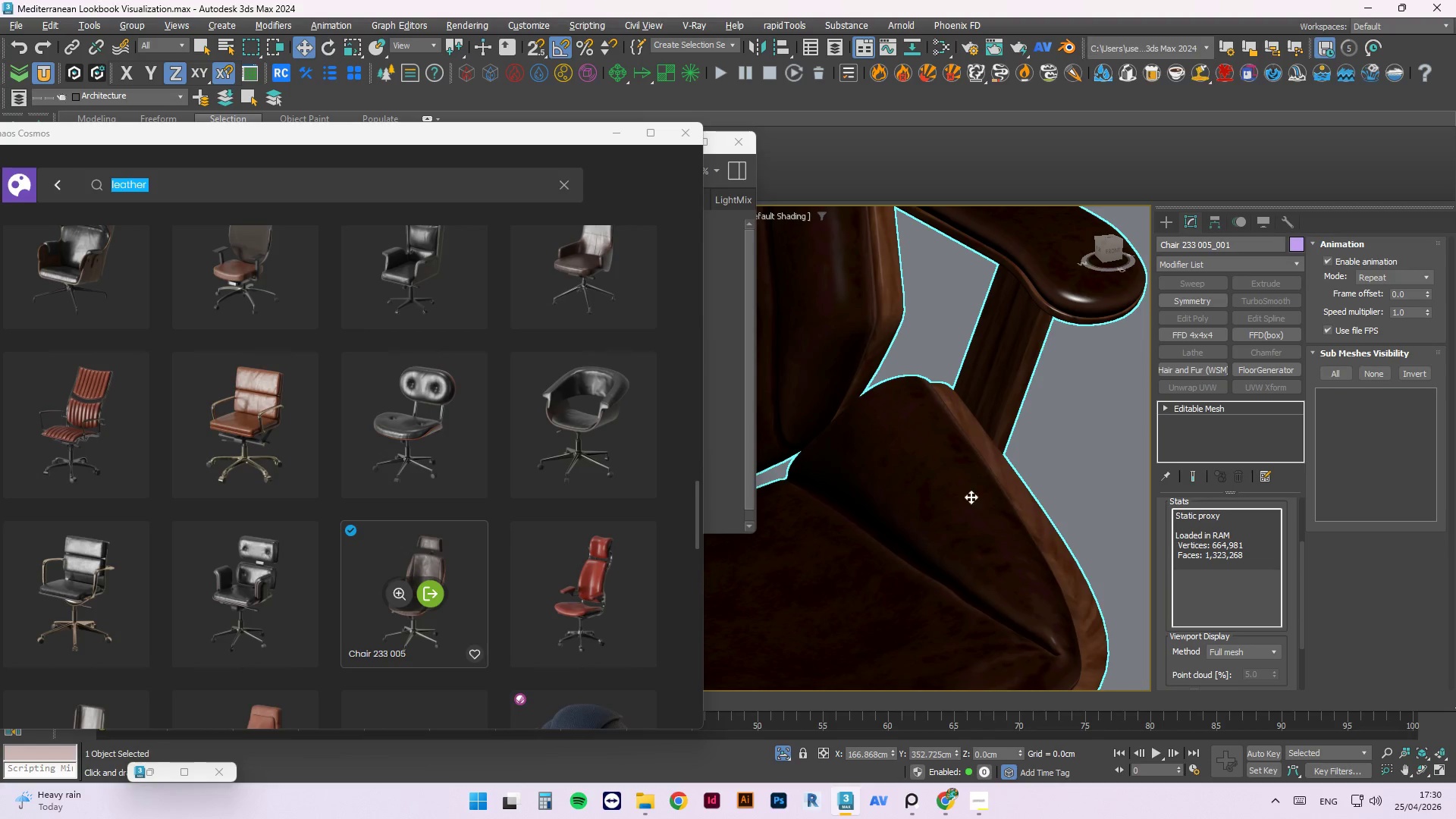 
scroll: coordinate [954, 475], scroll_direction: down, amount: 4.0
 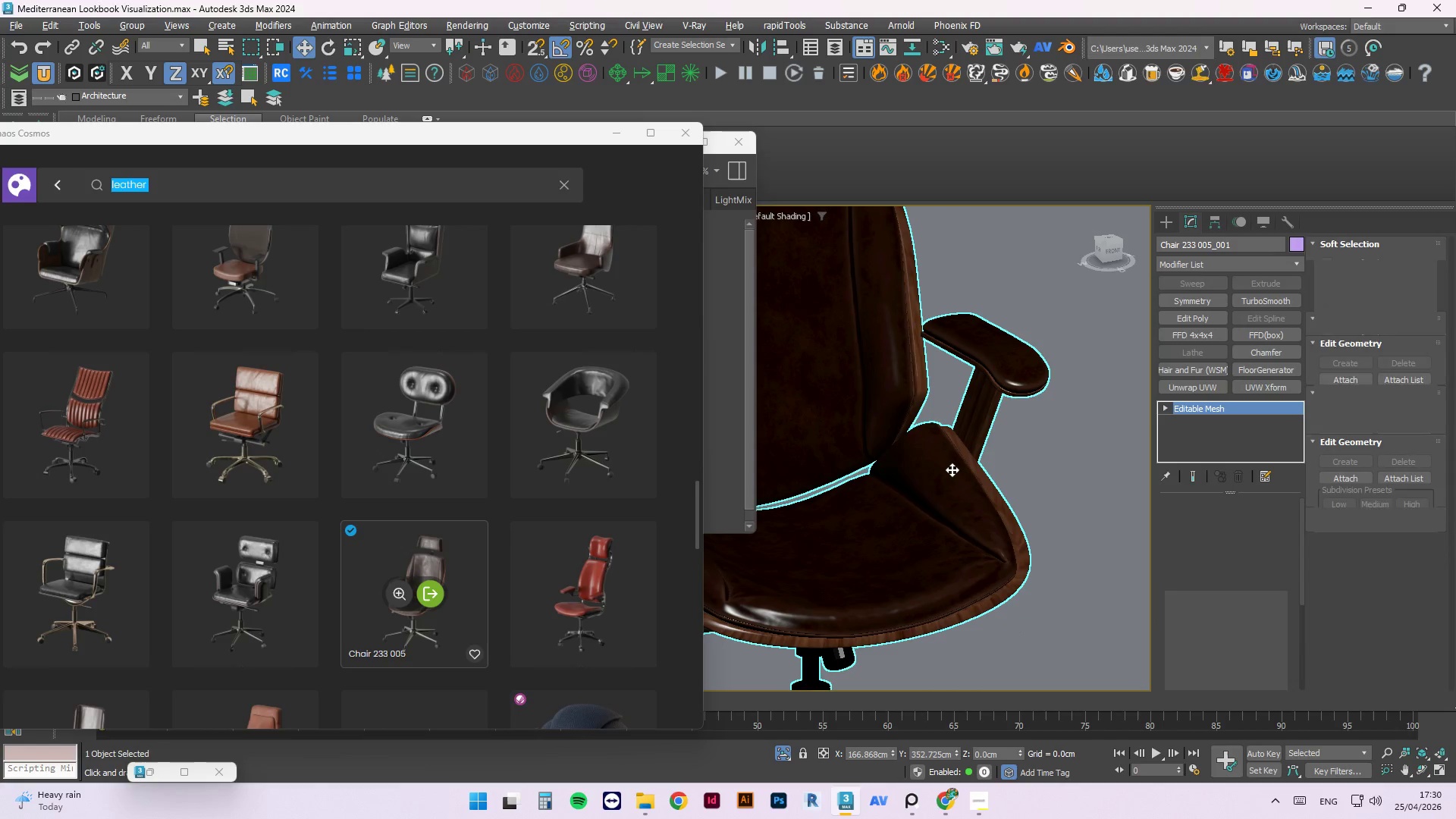 
right_click([952, 469])
 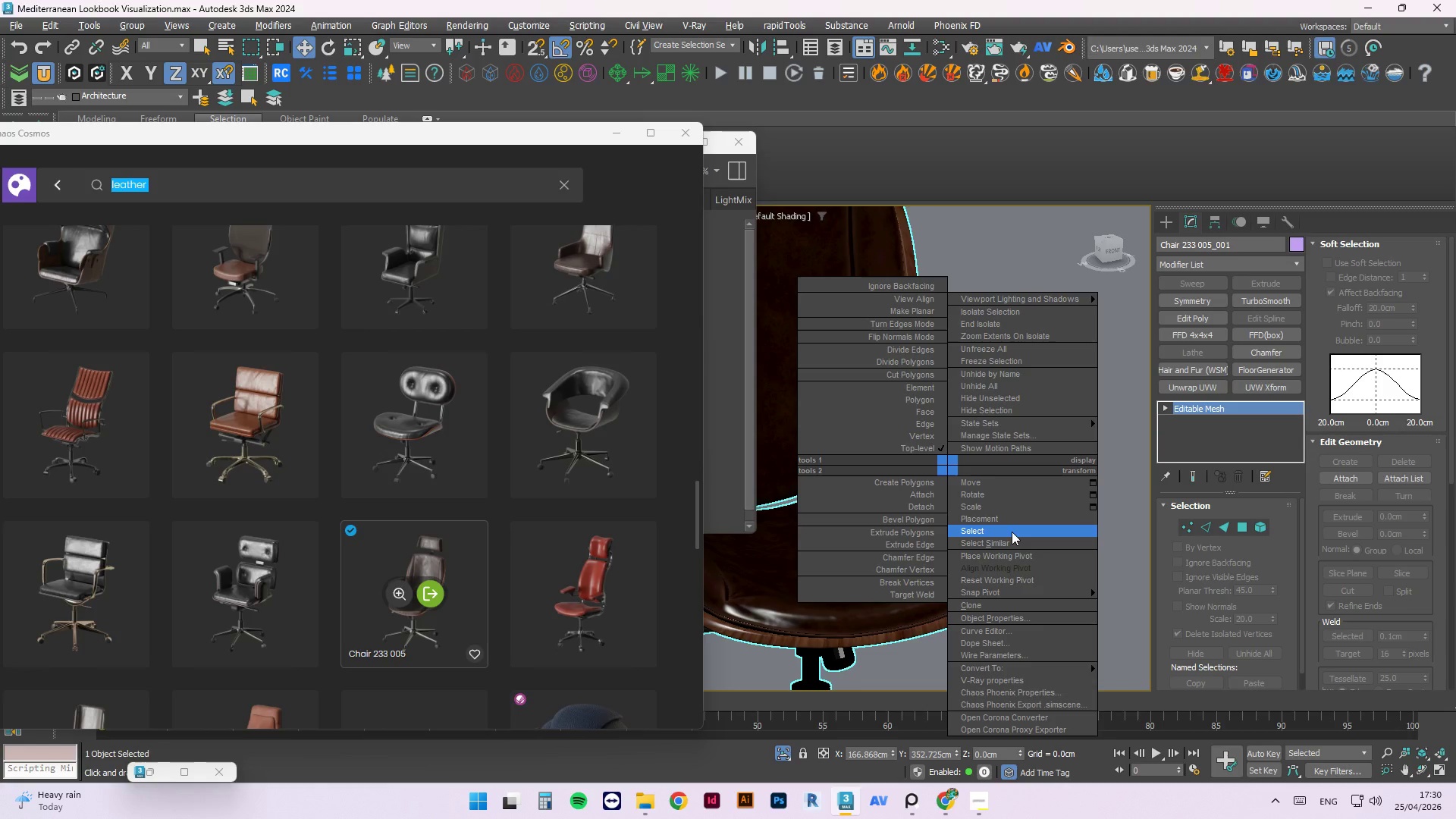 
wait(27.39)
 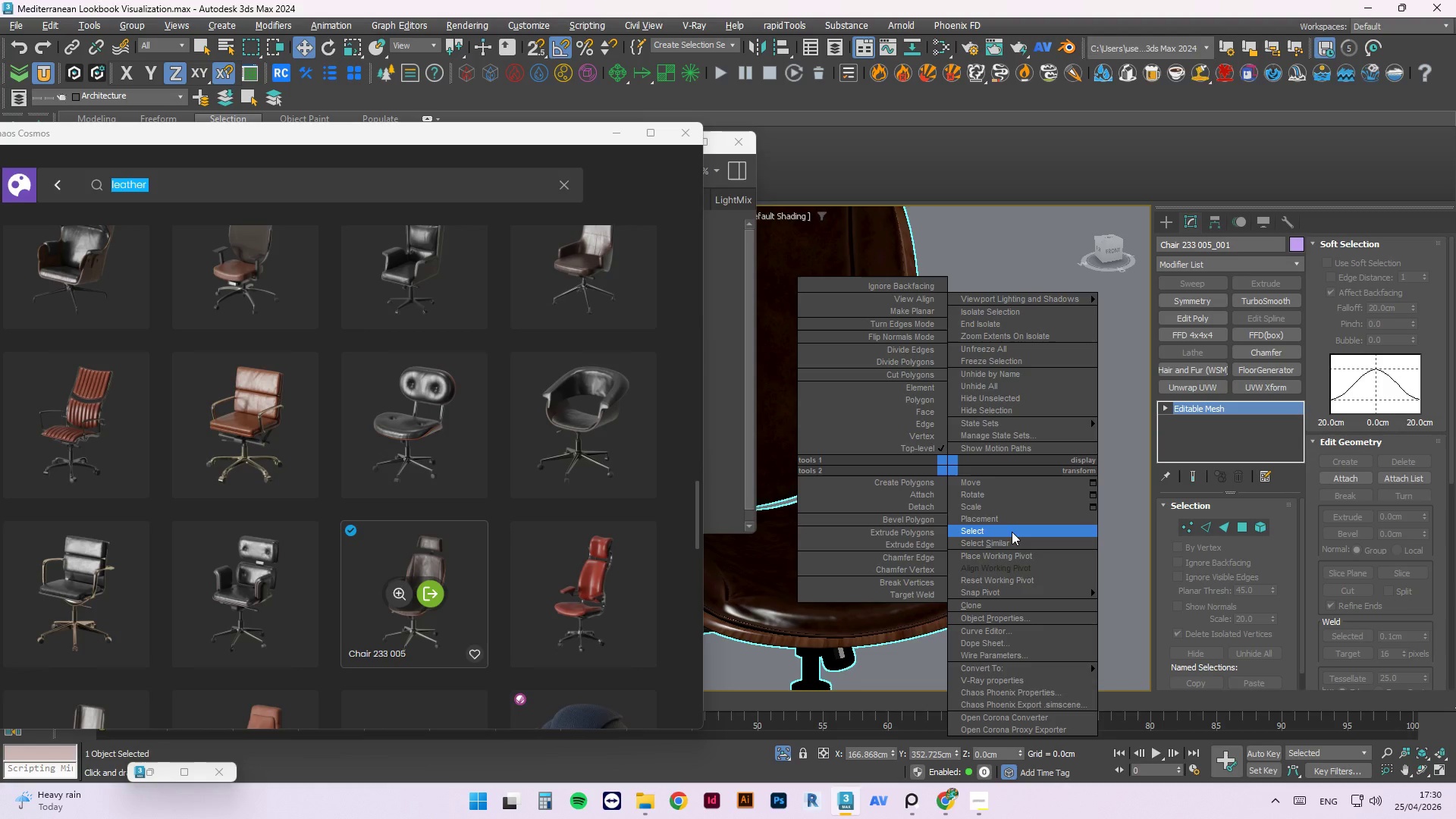 
key(Alt+AltLeft)
 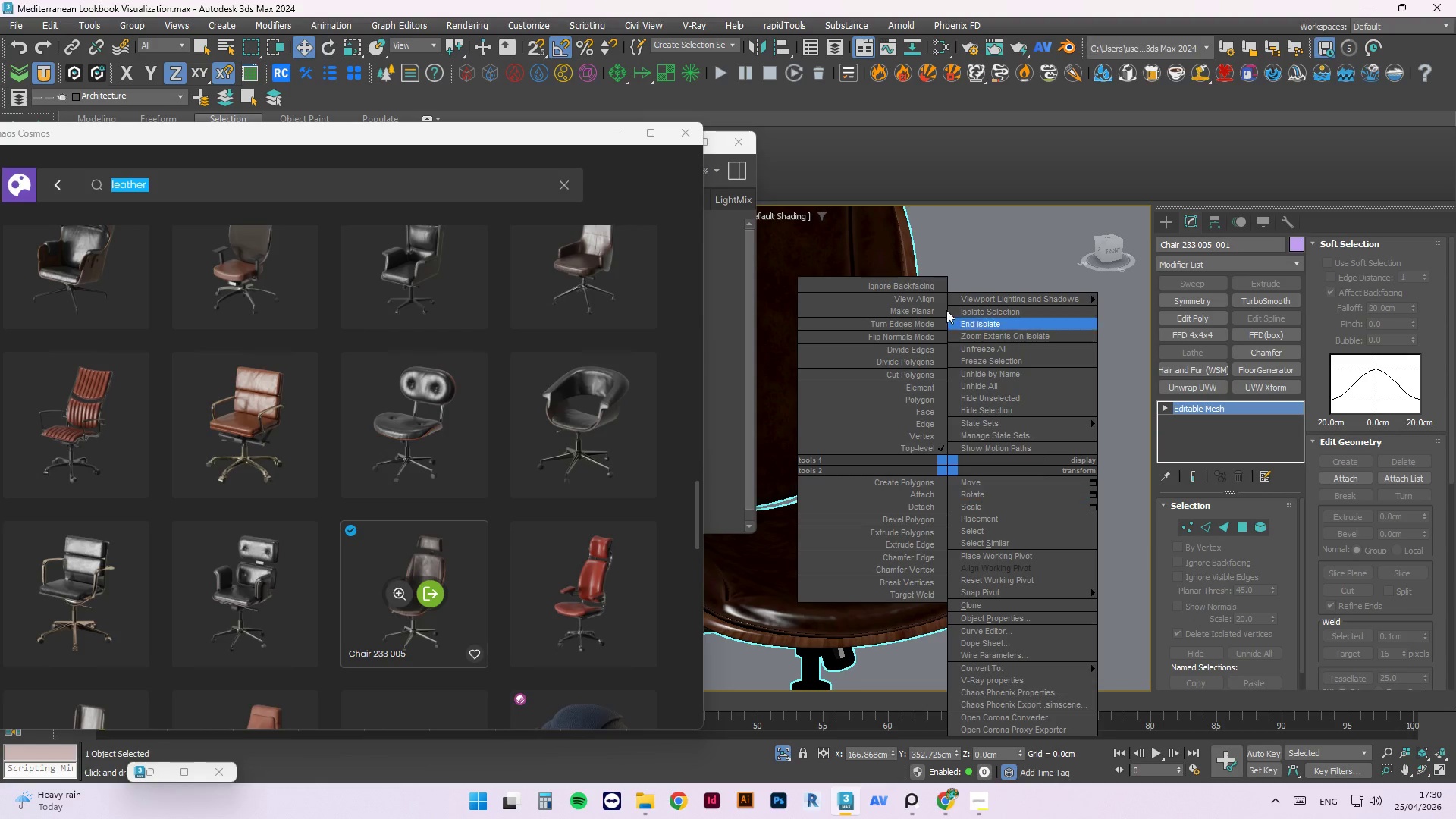 
left_click([939, 249])
 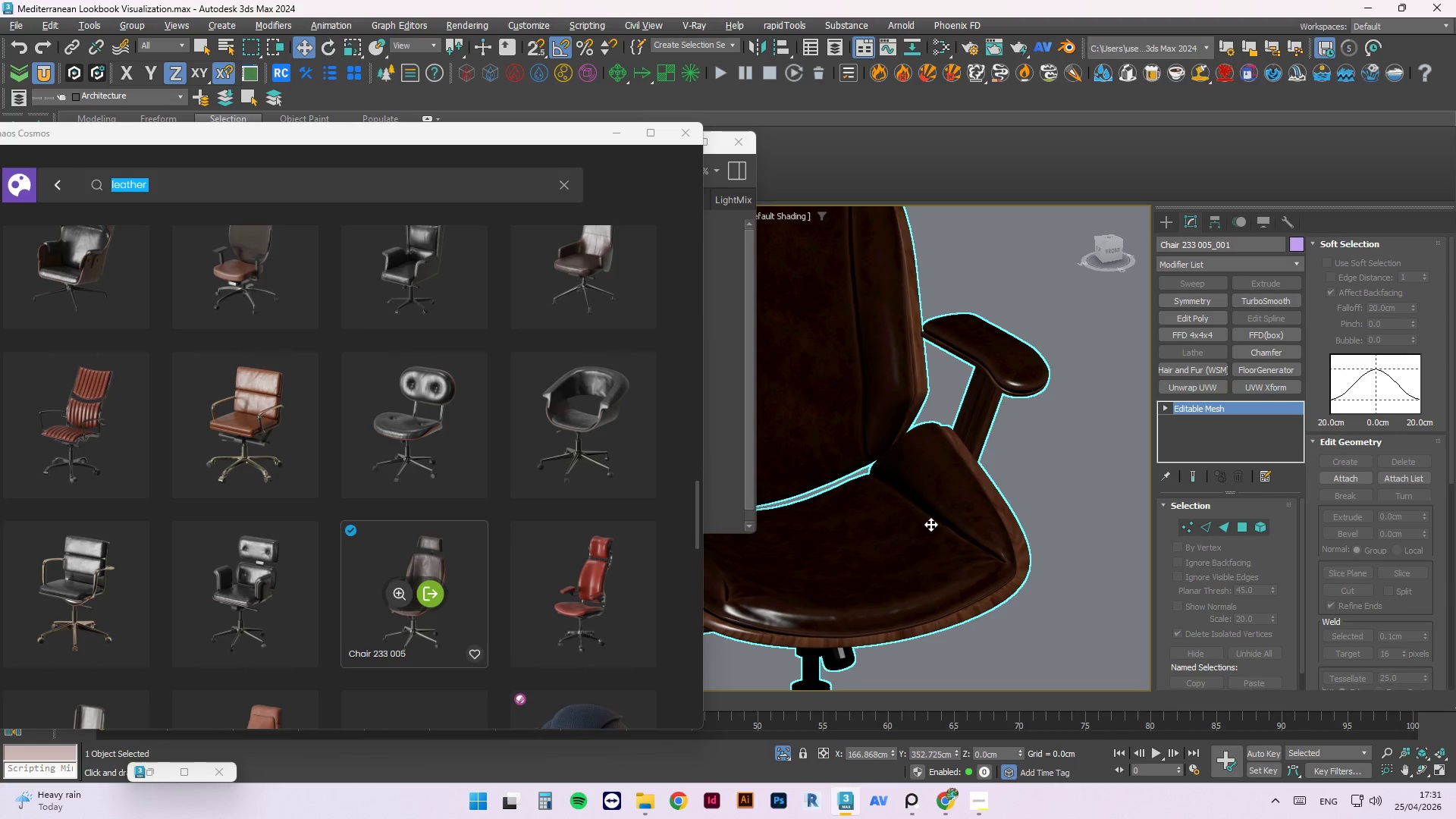 
scroll: coordinate [874, 460], scroll_direction: down, amount: 2.0
 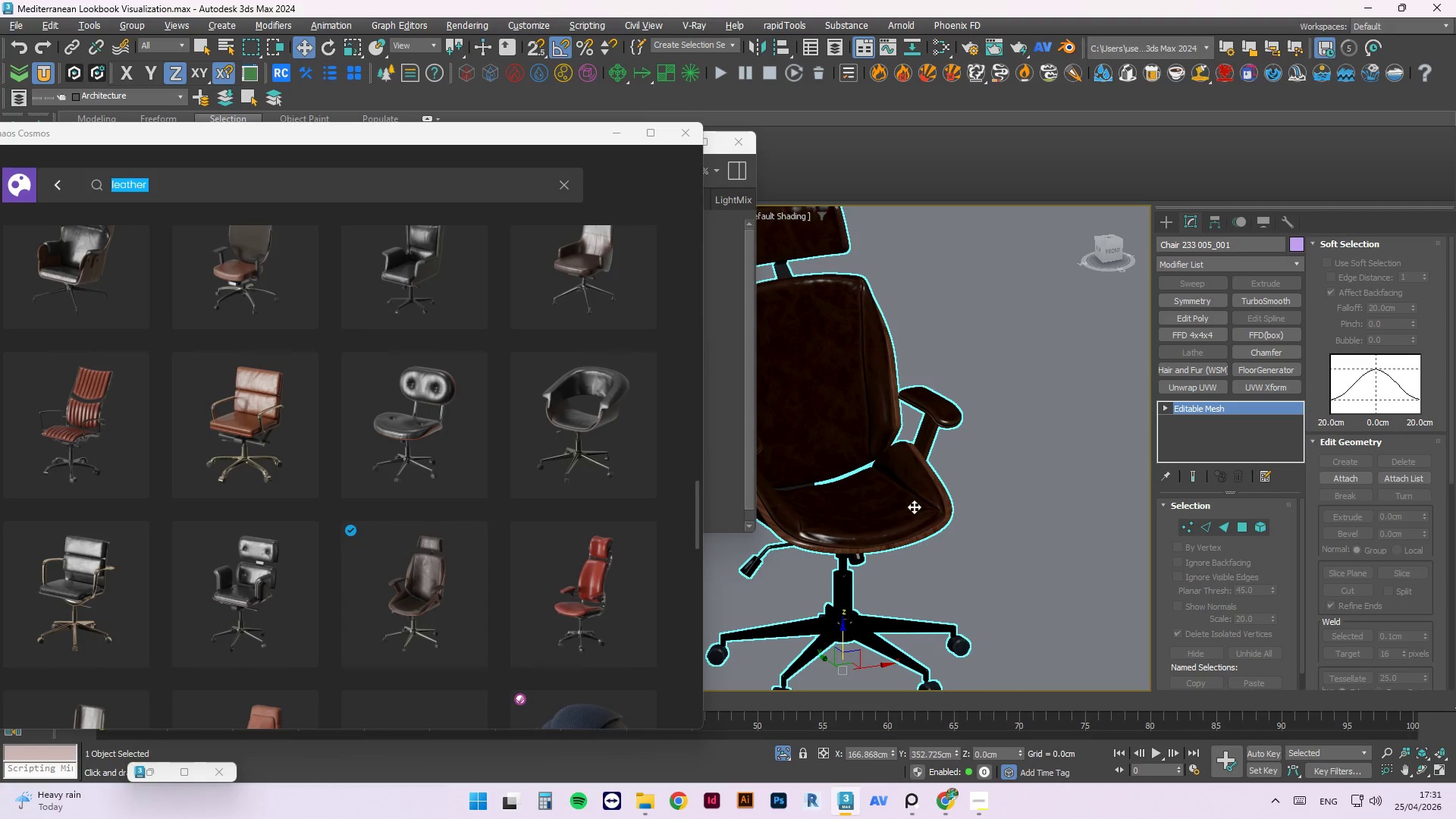 
mouse_move([430, 535])
 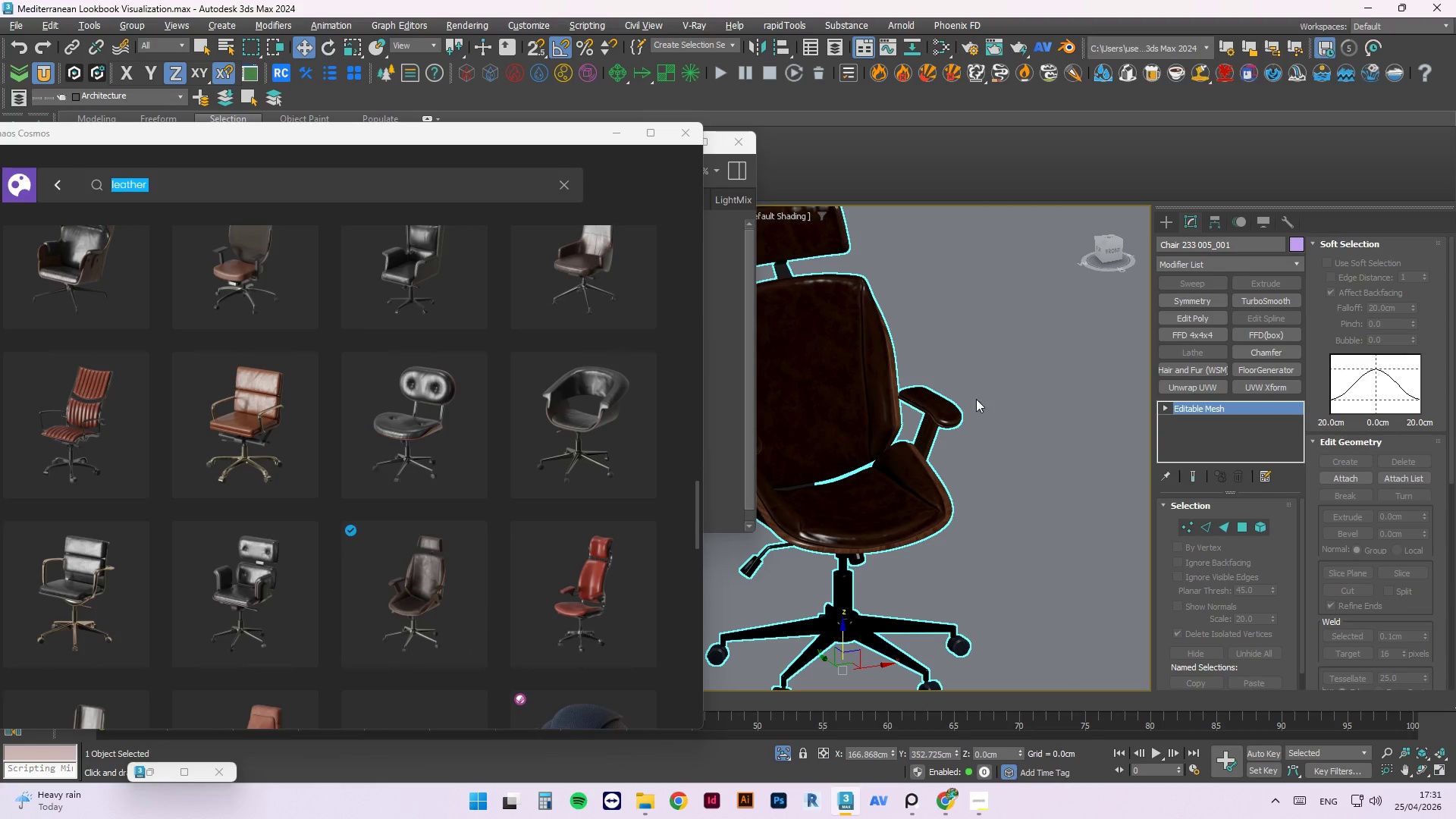 
right_click([864, 436])
 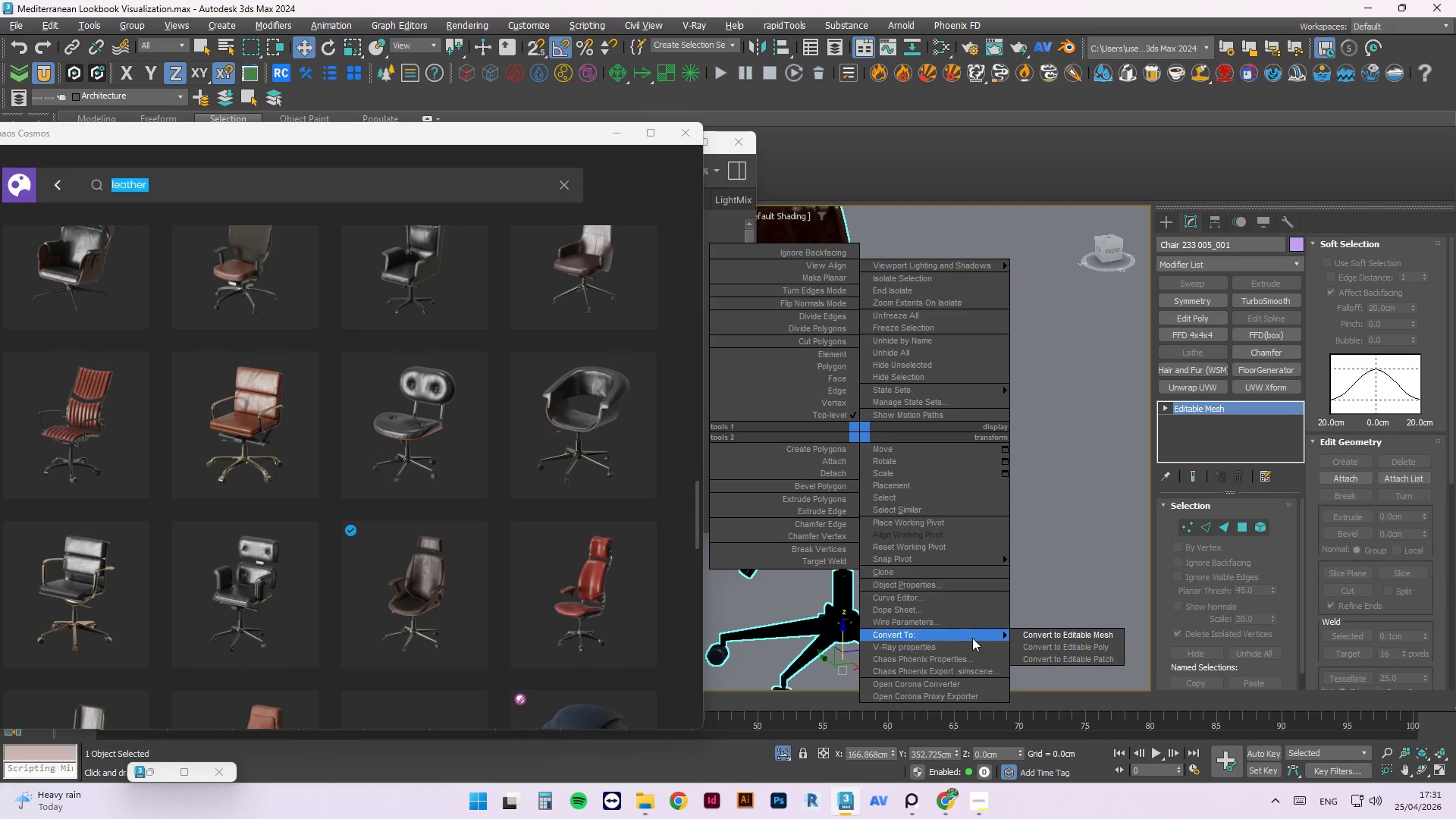 
left_click([1051, 642])
 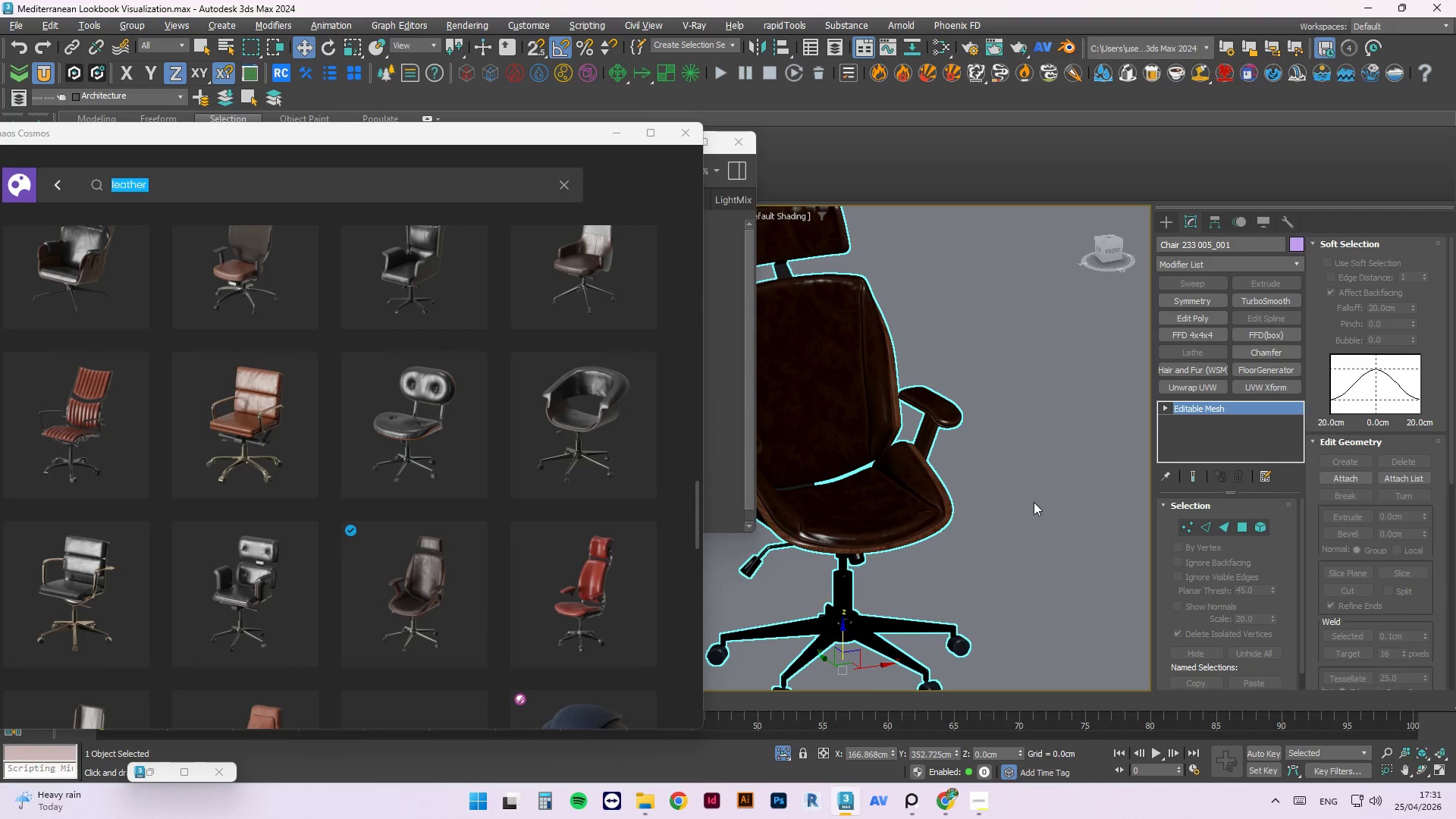 
left_click([1034, 502])
 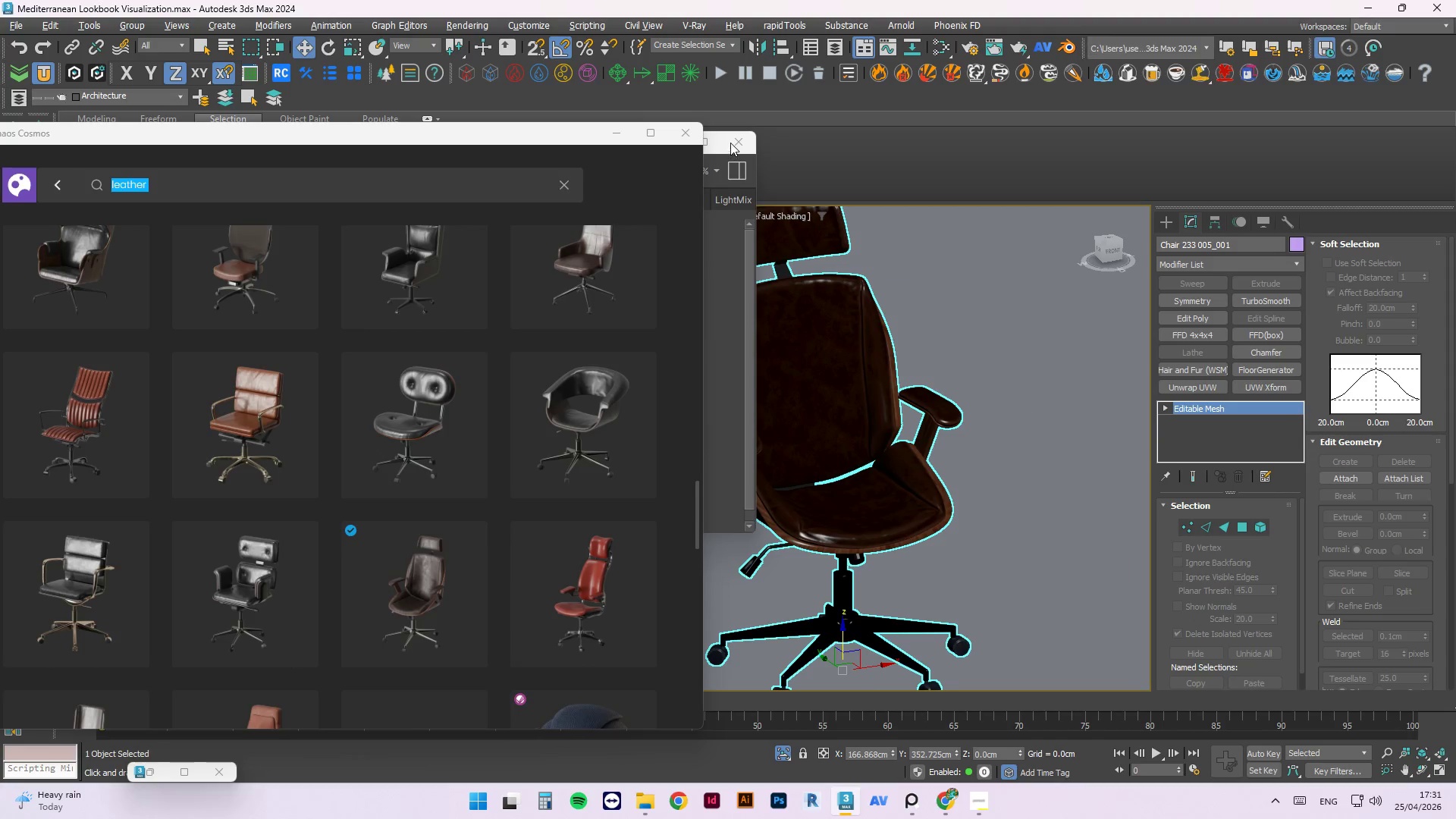 
left_click([692, 125])
 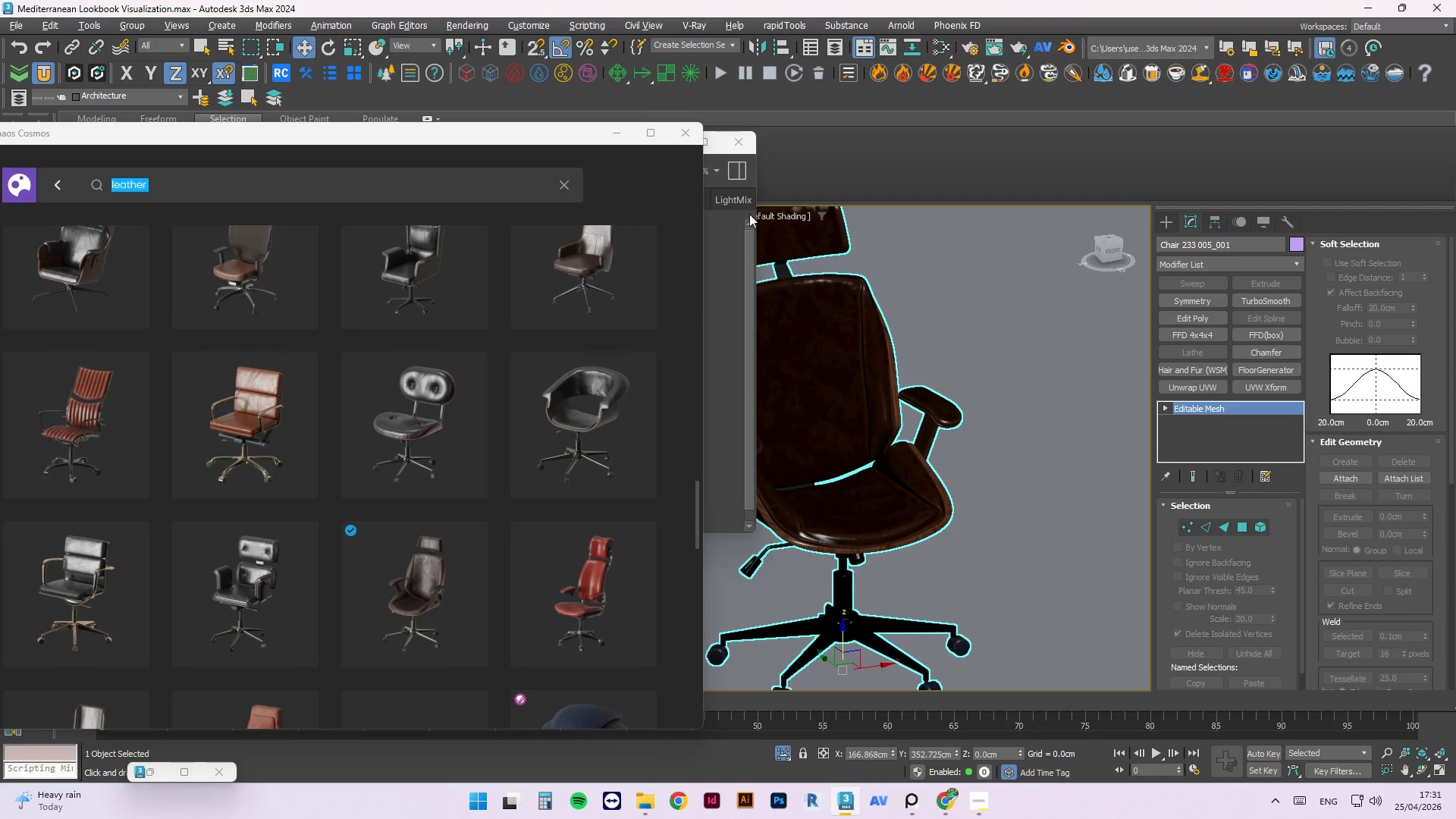 
mouse_move([761, 237])
 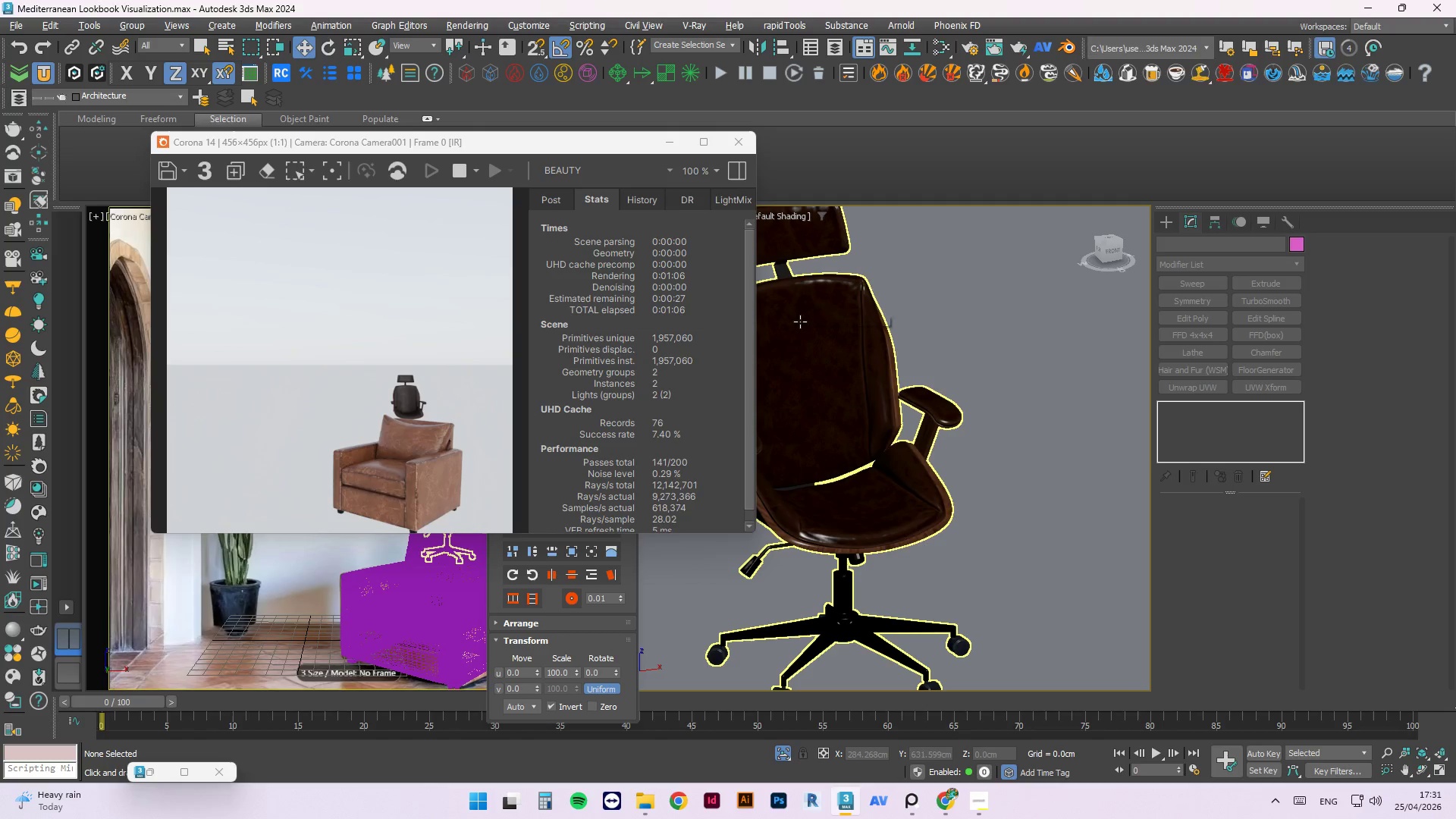 
scroll: coordinate [921, 535], scroll_direction: down, amount: 5.0
 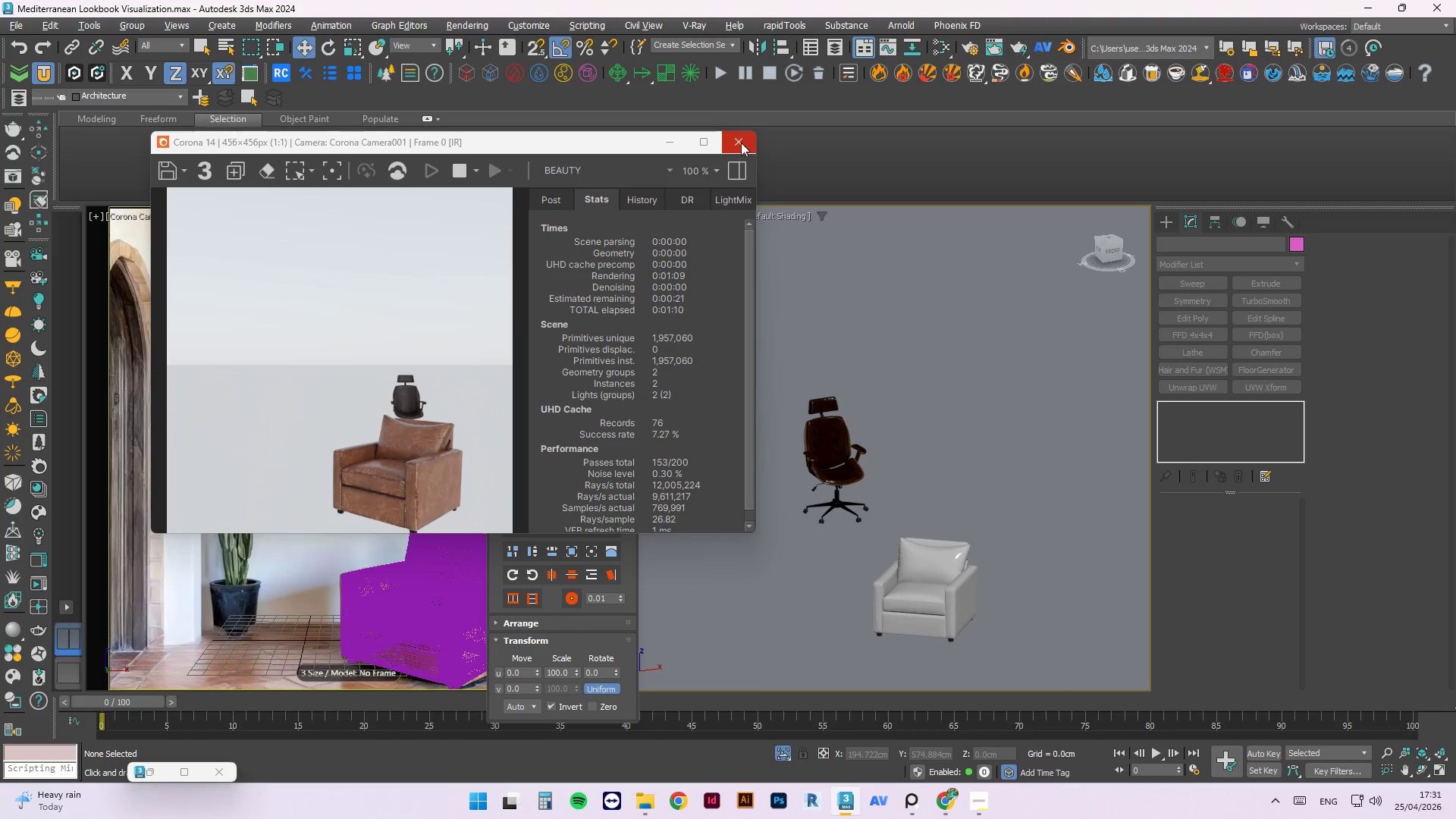 
double_click([954, 406])
 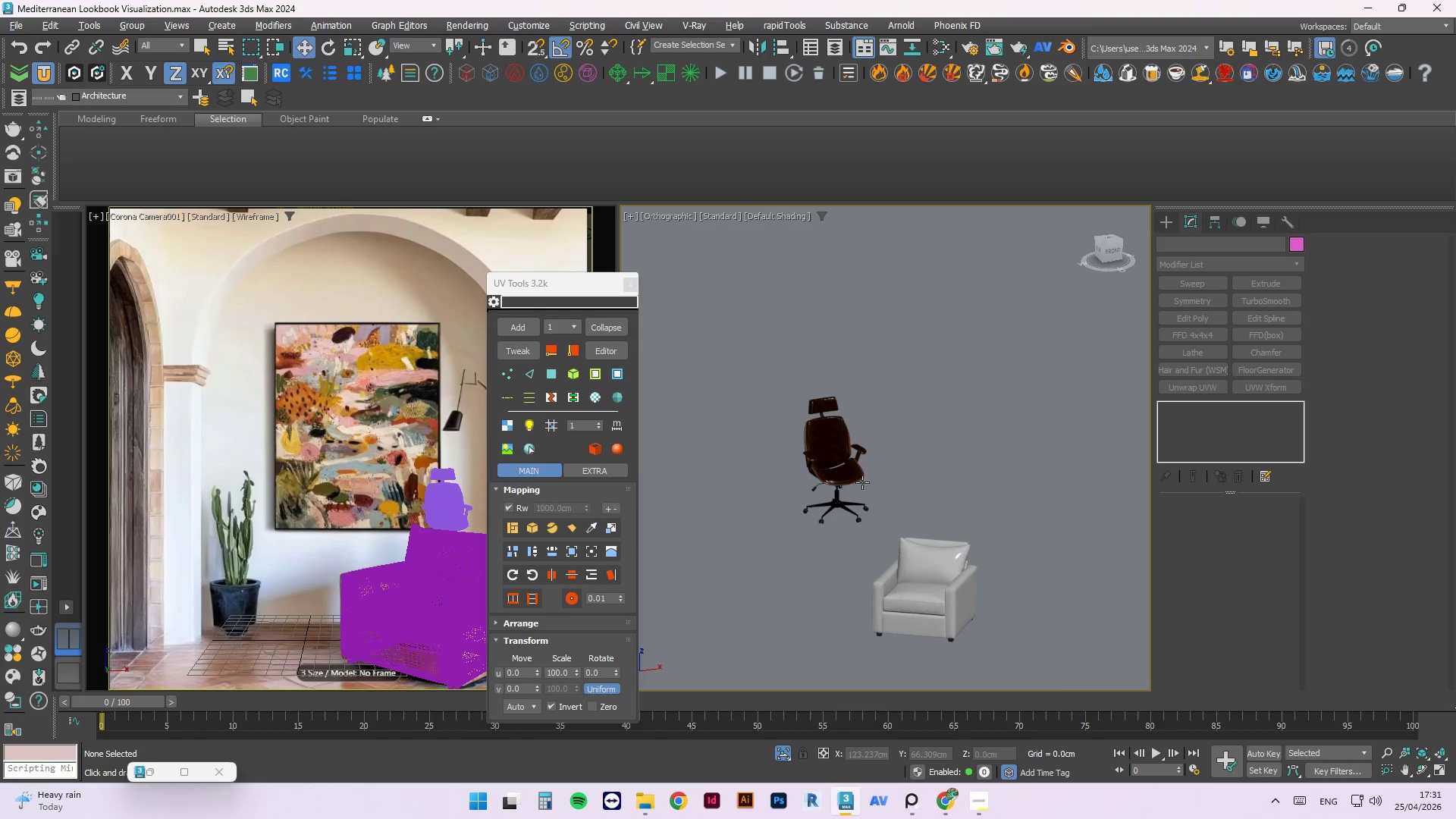 
left_click([840, 457])
 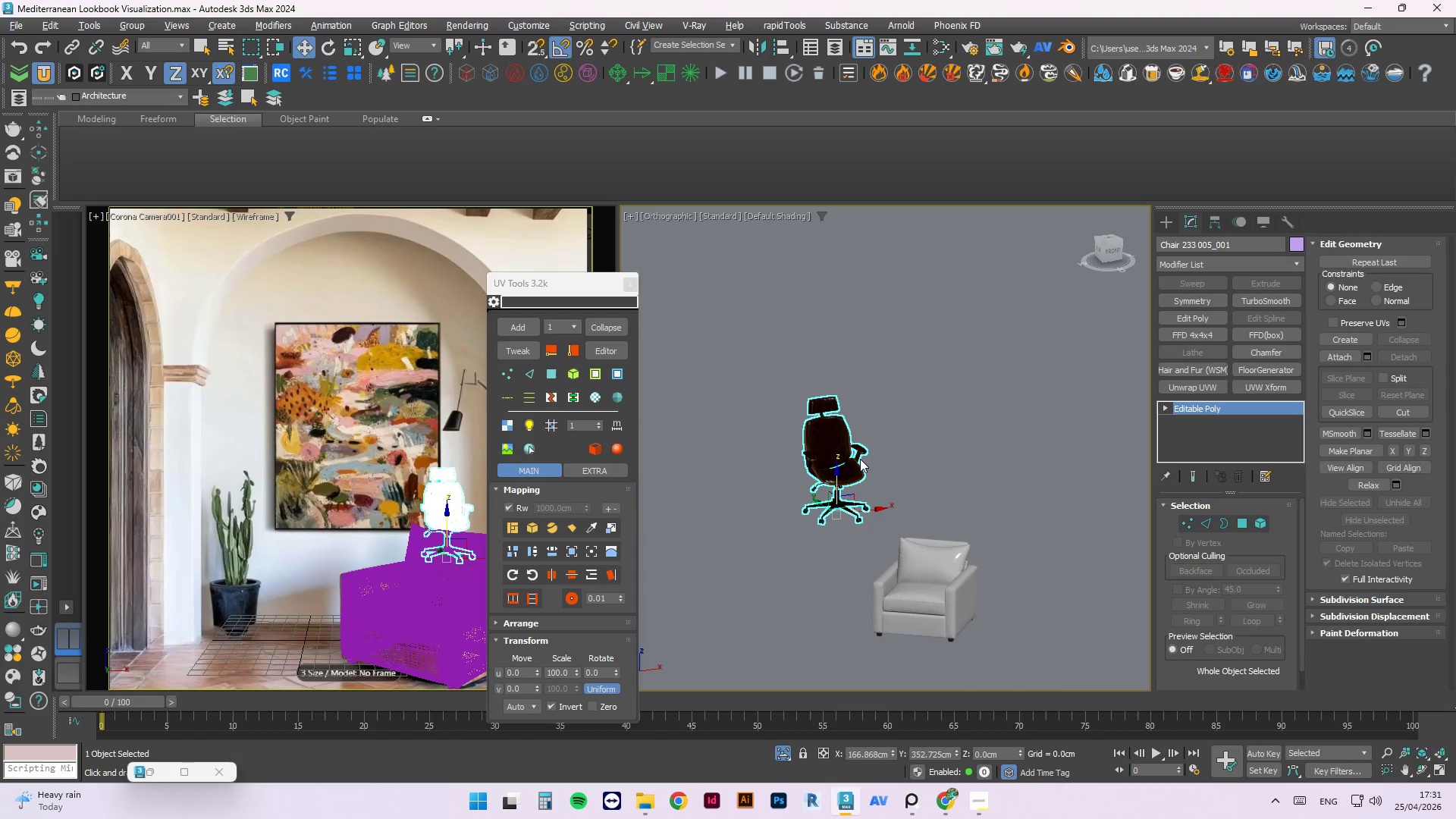 
key(M)
 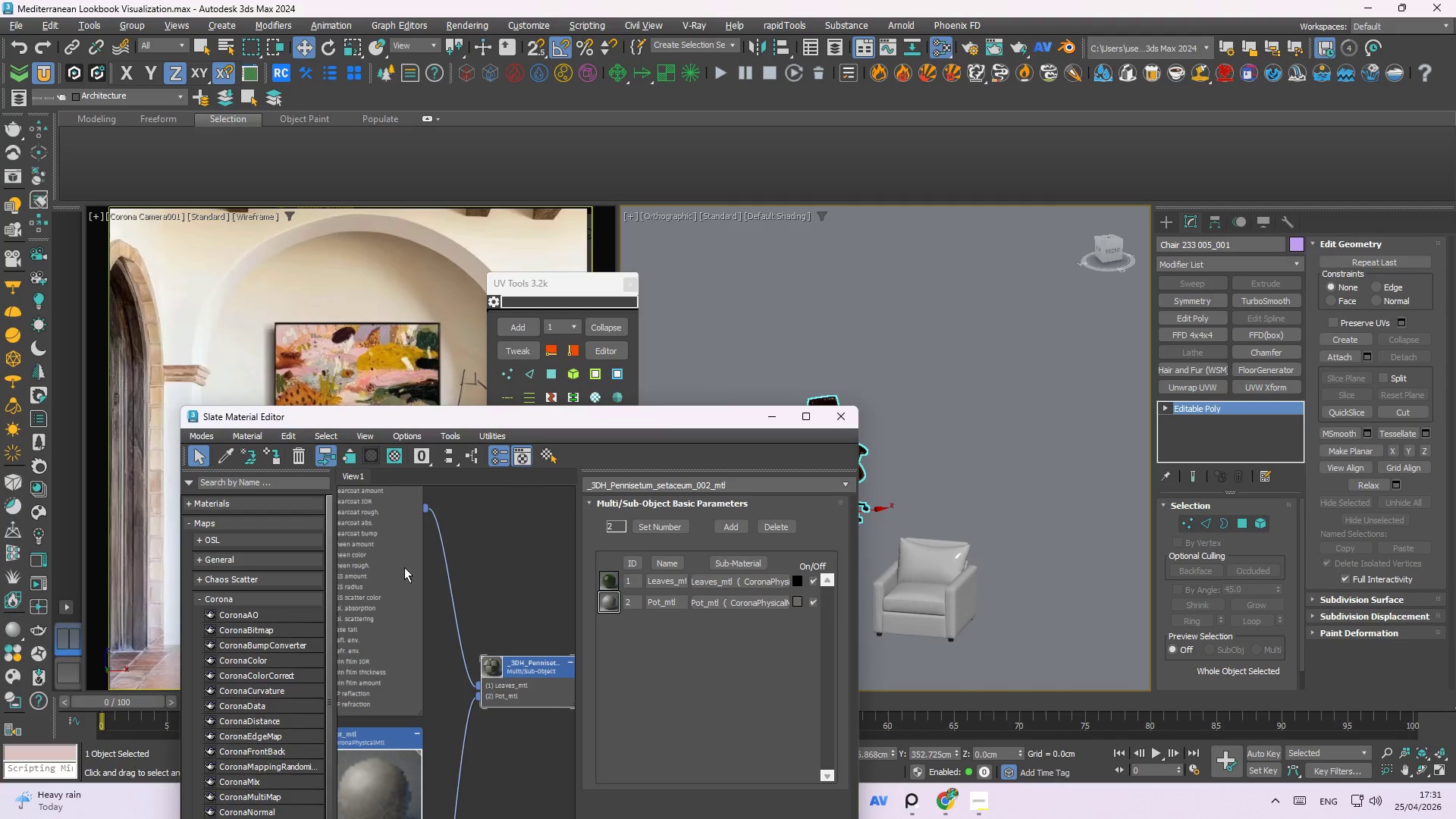 
scroll: coordinate [419, 574], scroll_direction: down, amount: 6.0
 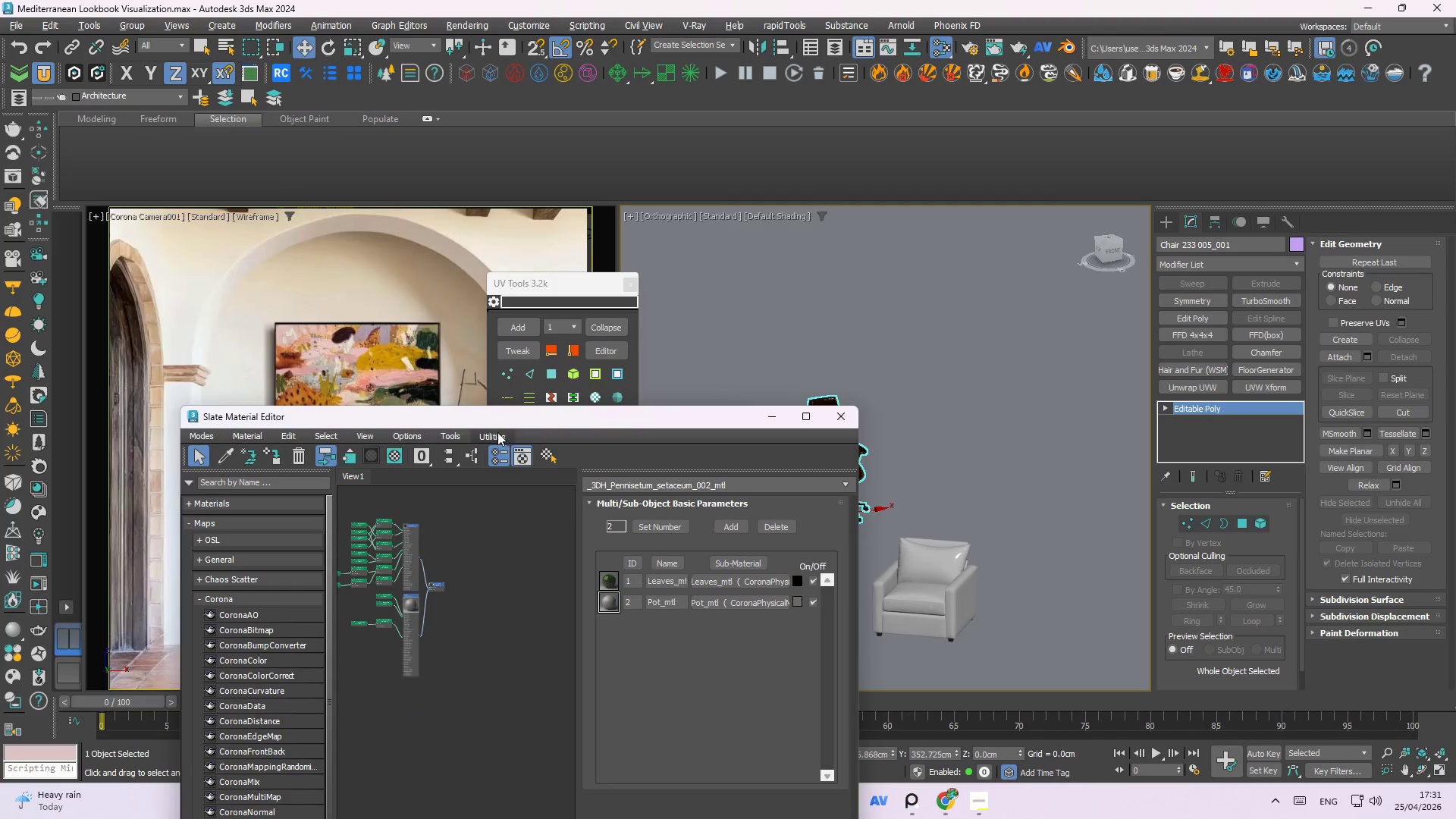 
left_click_drag(start_coordinate=[494, 418], to_coordinate=[394, 256])
 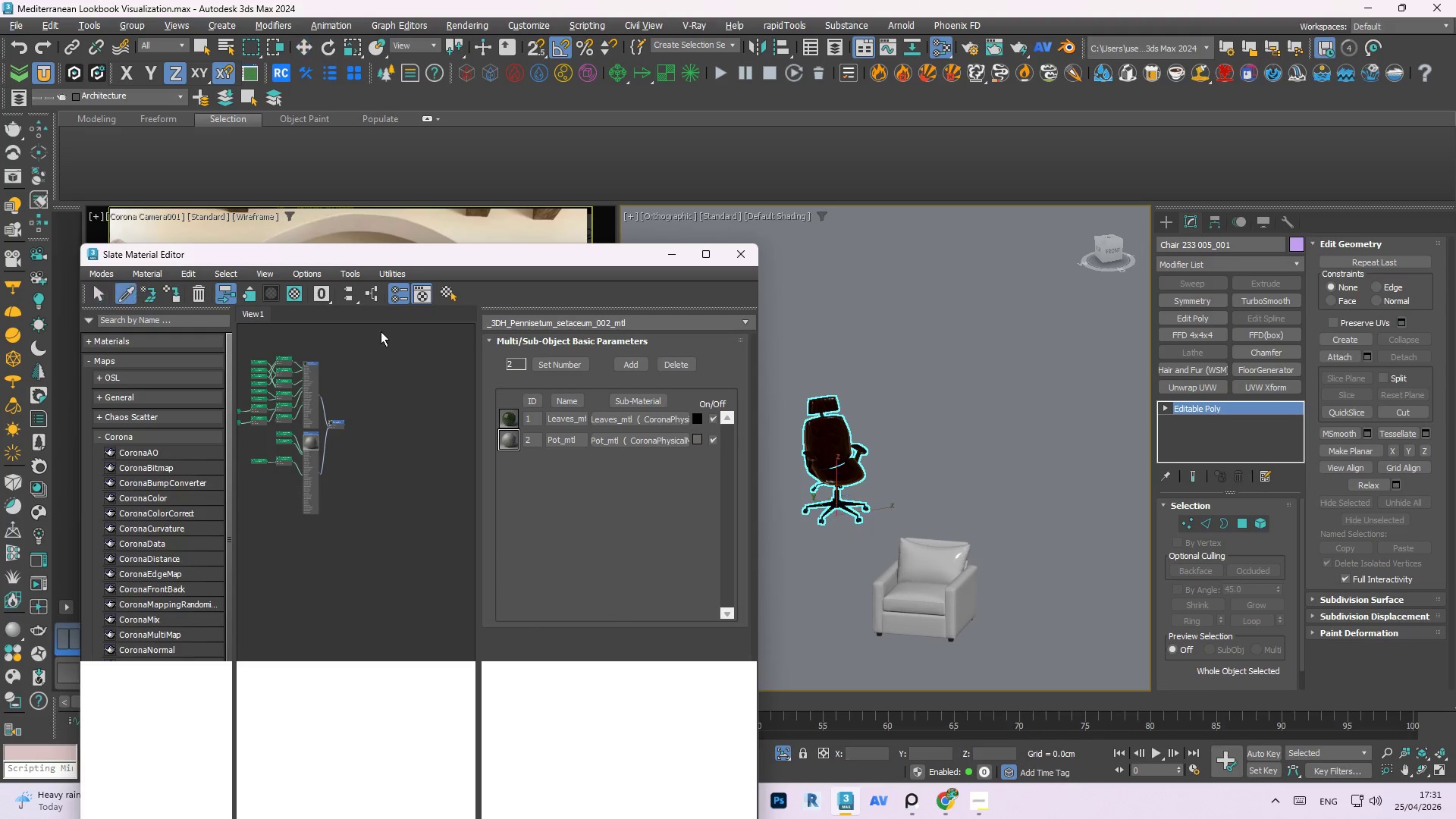 
scroll: coordinate [846, 446], scroll_direction: up, amount: 2.0
 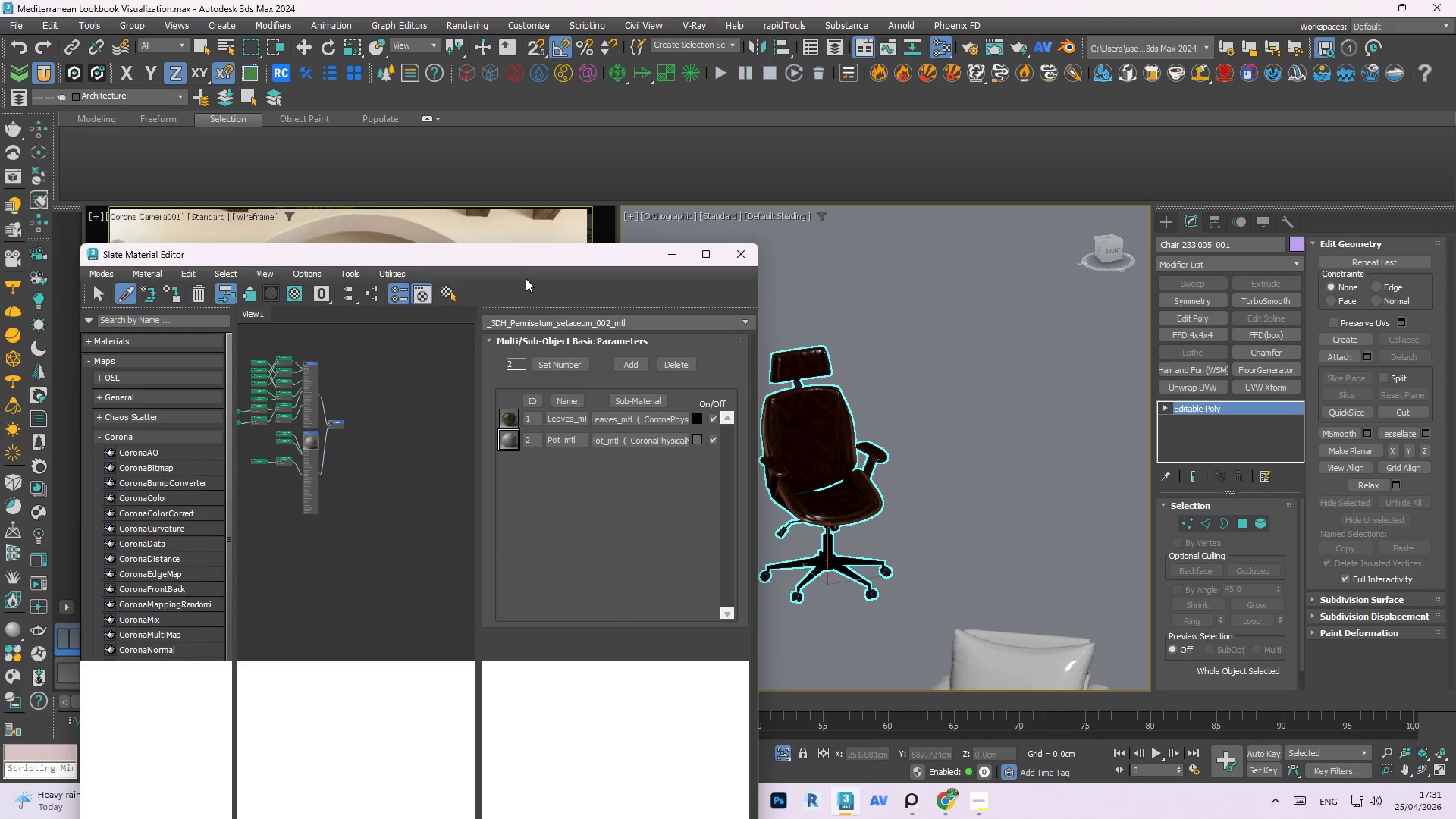 
left_click_drag(start_coordinate=[526, 260], to_coordinate=[531, 160])
 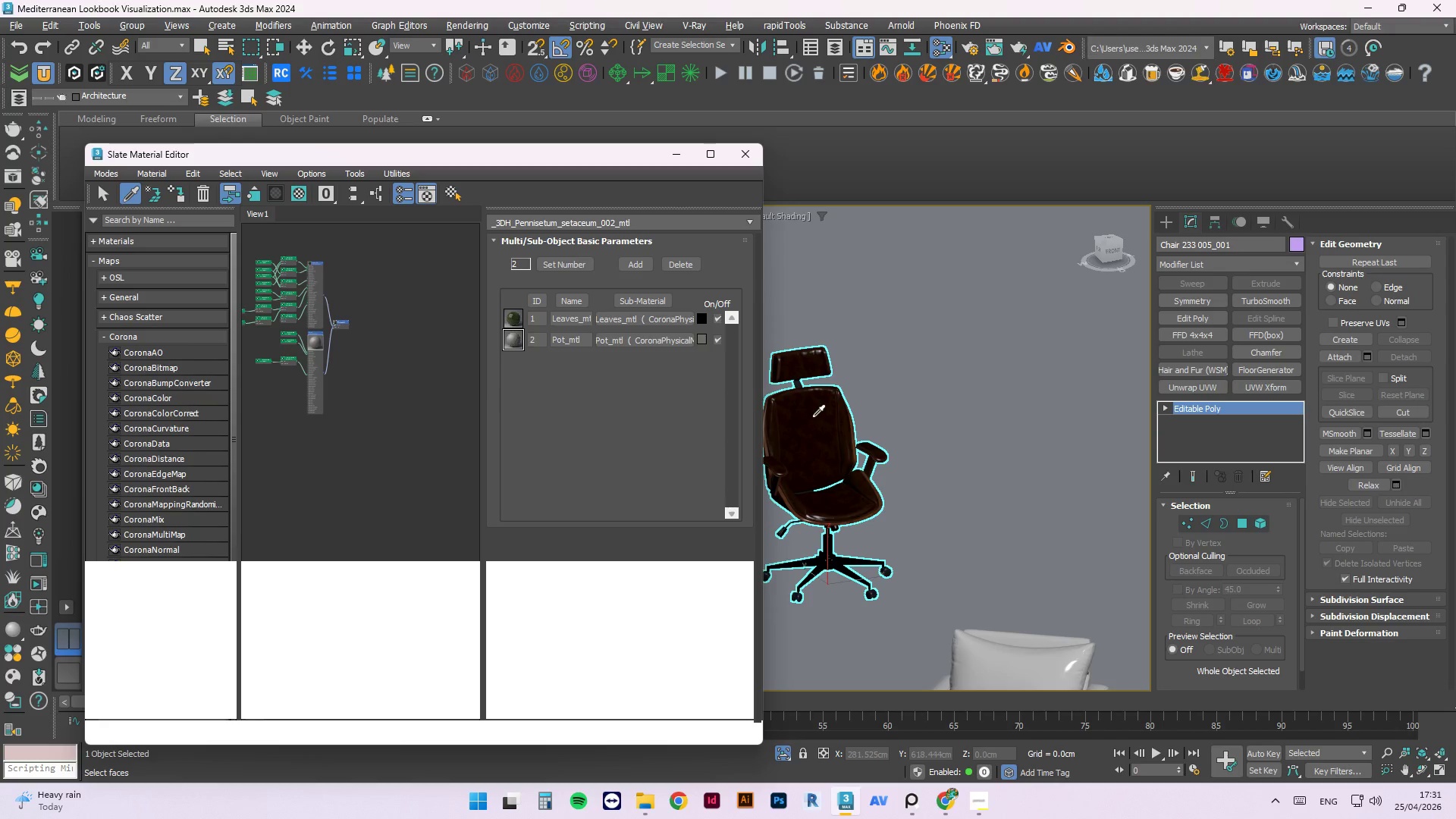 
wait(5.5)
 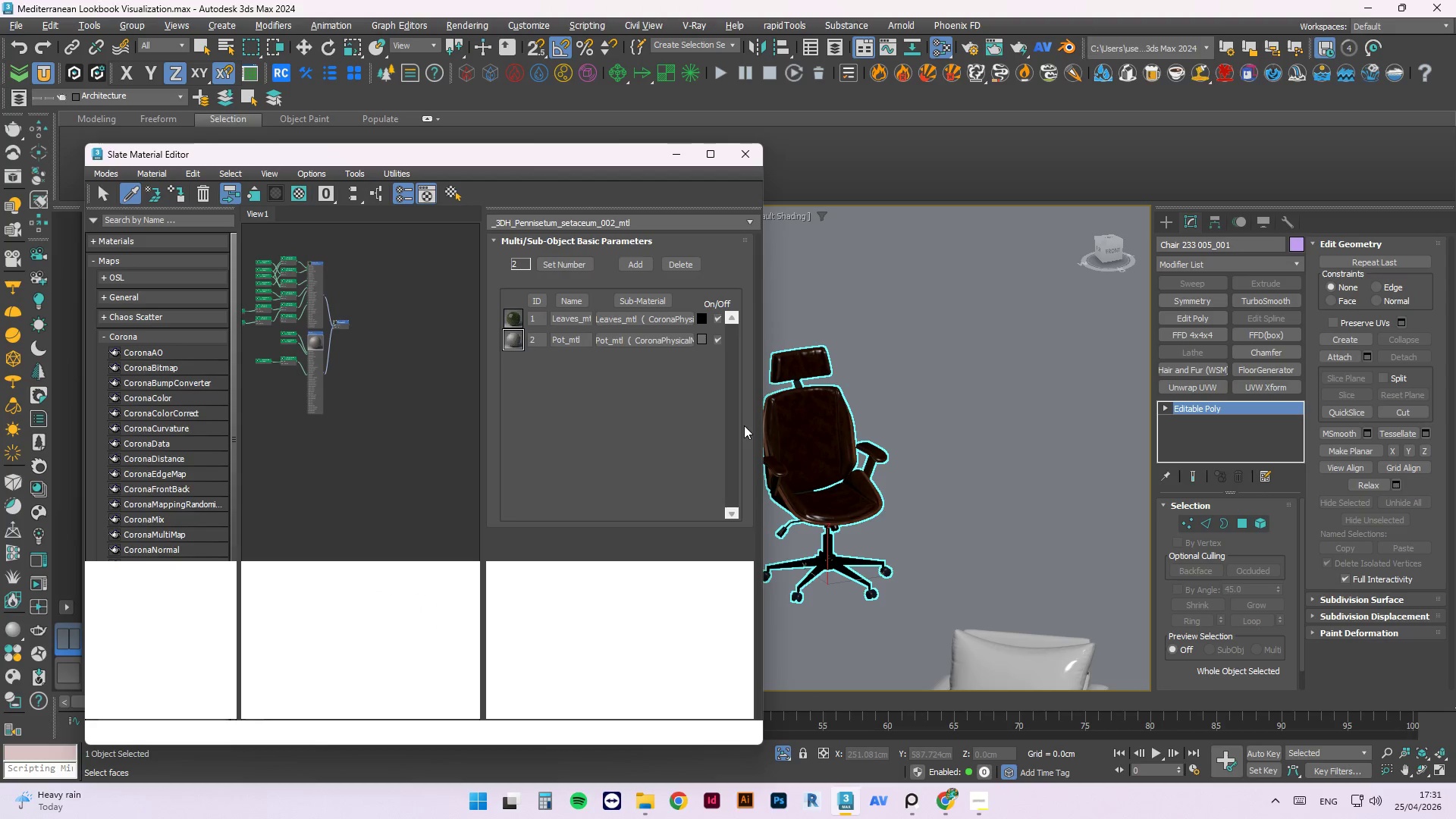 
left_click([812, 417])
 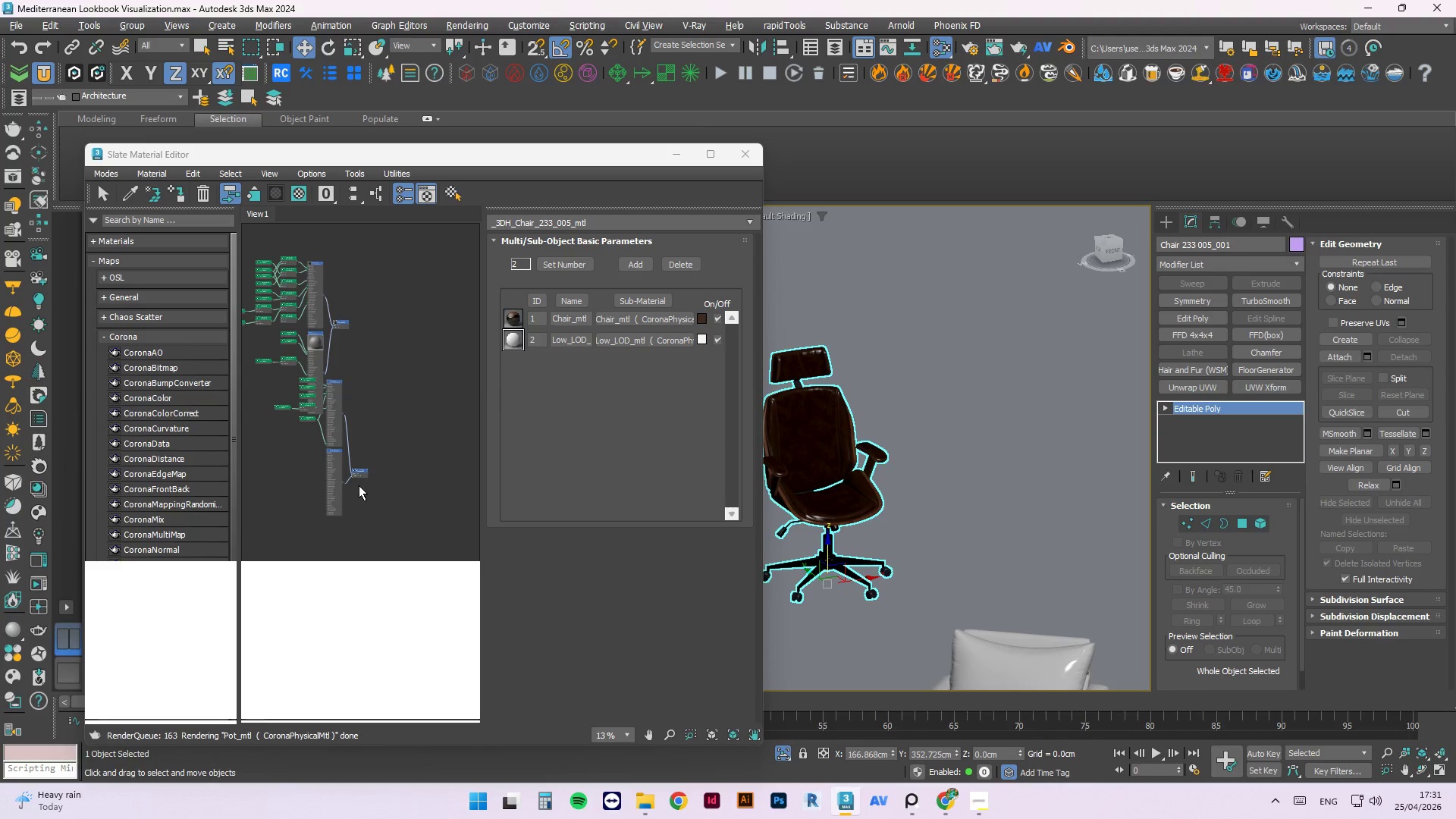 
left_click_drag(start_coordinate=[354, 474], to_coordinate=[413, 475])
 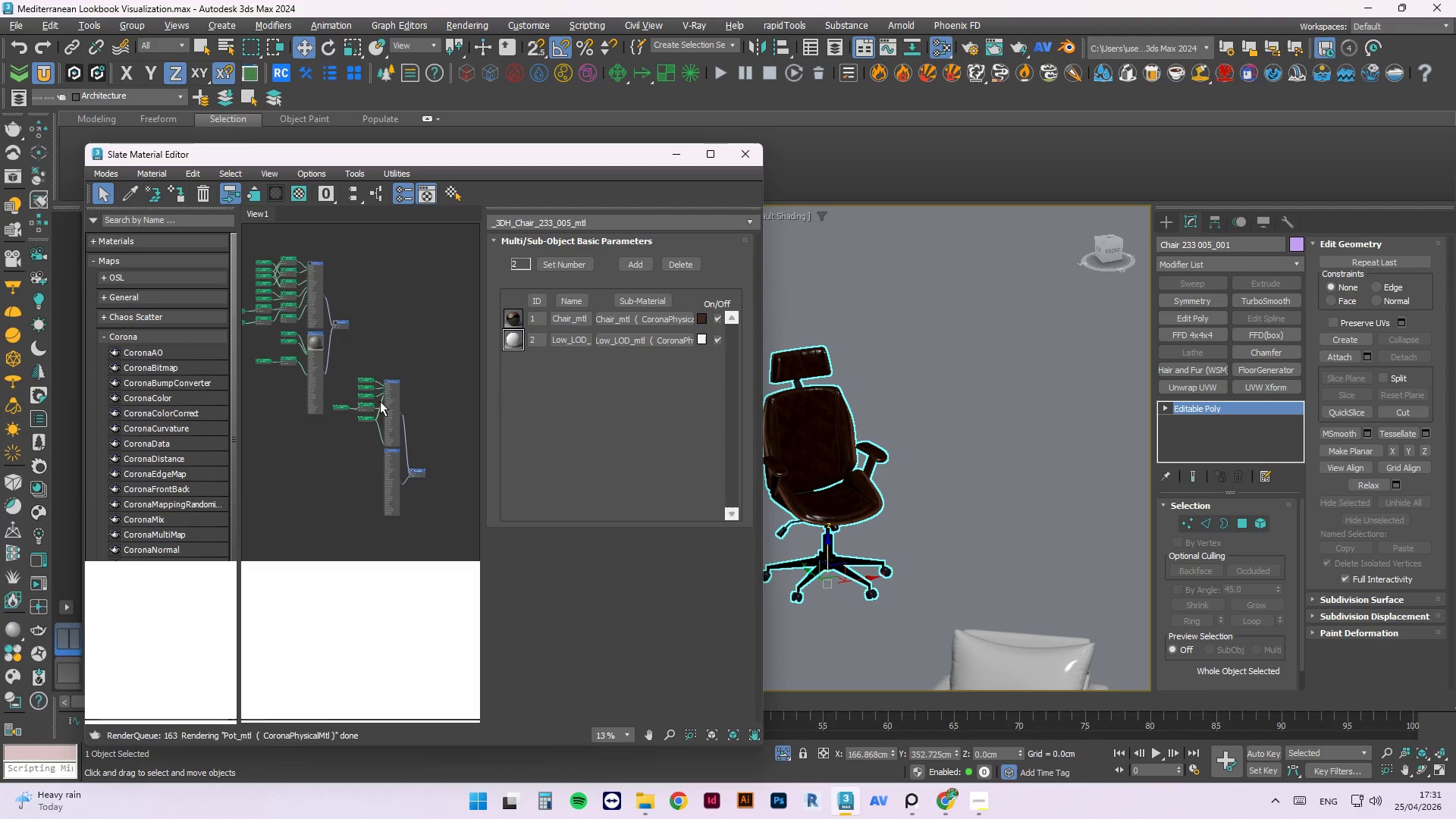 
right_click([413, 347])
 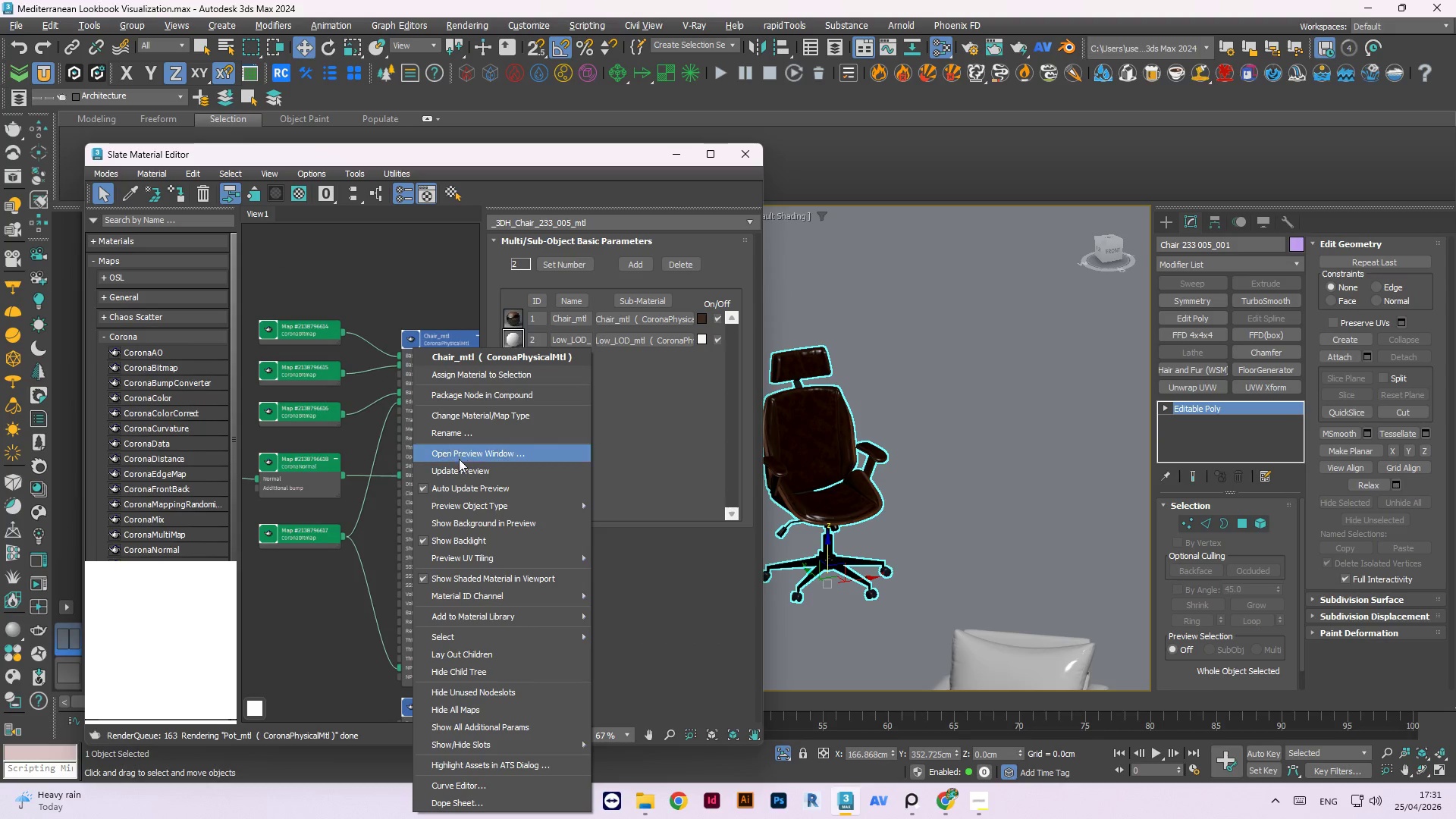 
scroll: coordinate [382, 337], scroll_direction: up, amount: 5.0
 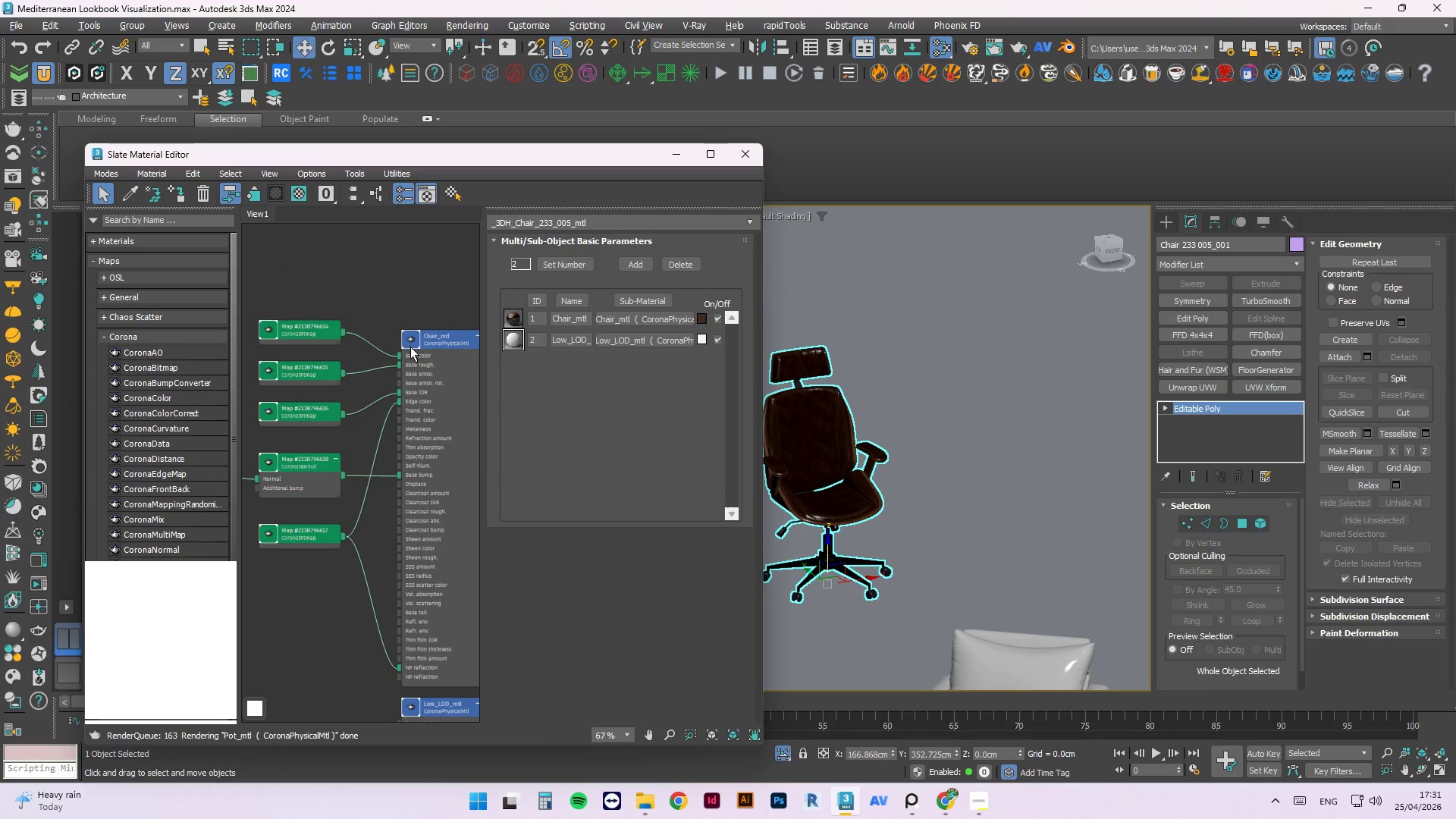 
left_click([459, 468])
 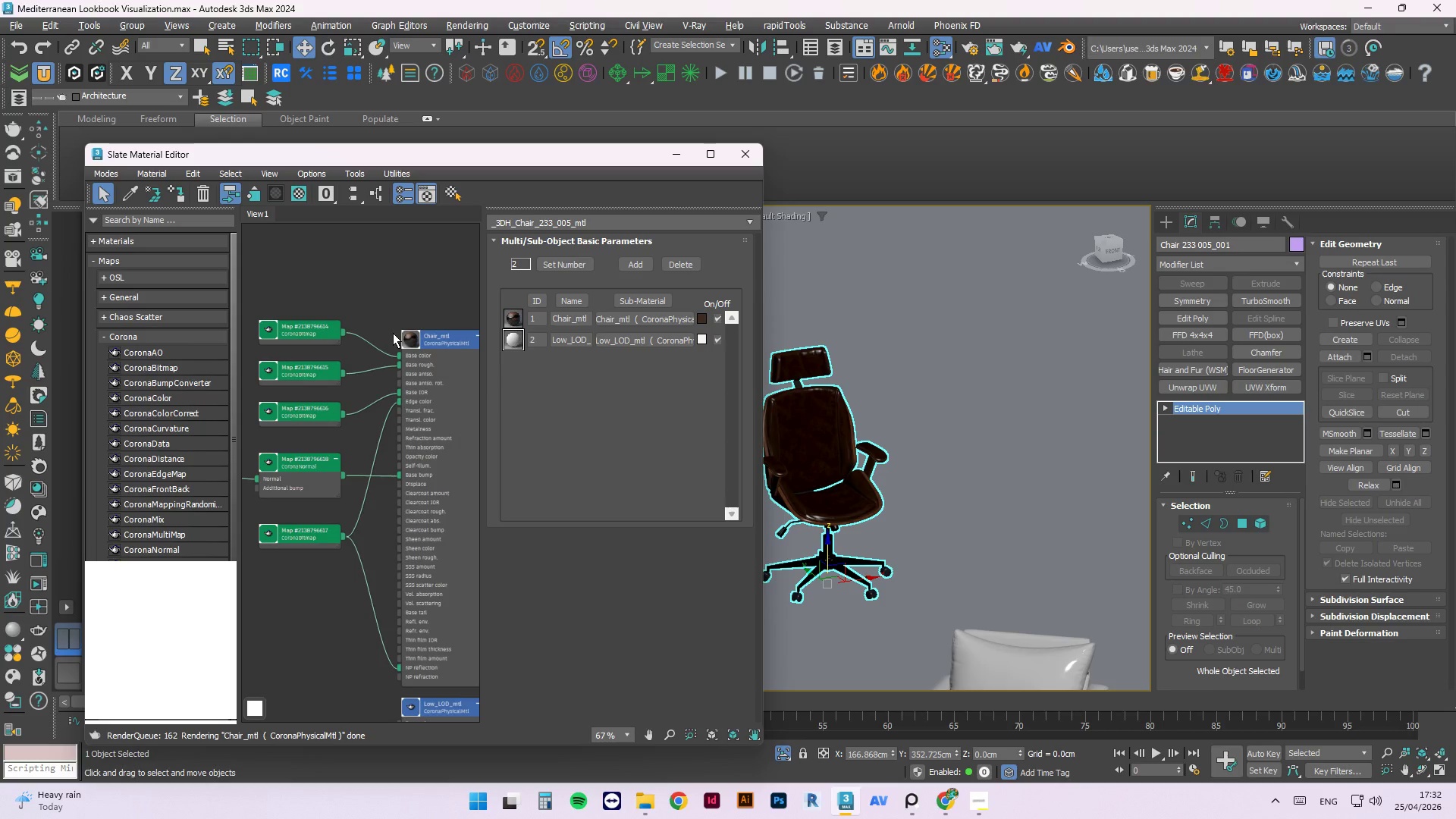 
wait(26.93)
 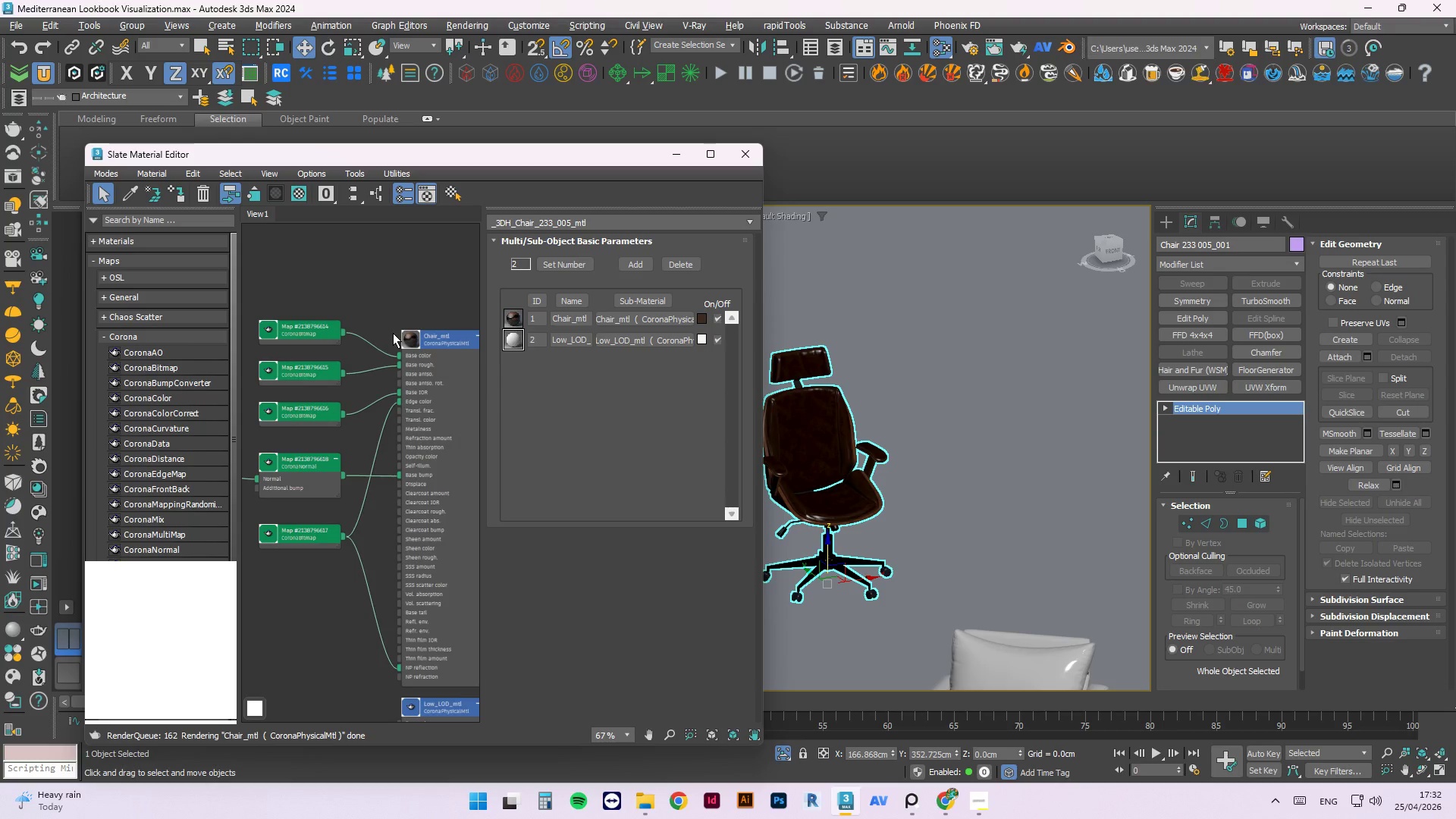 
mouse_move([375, 351])
 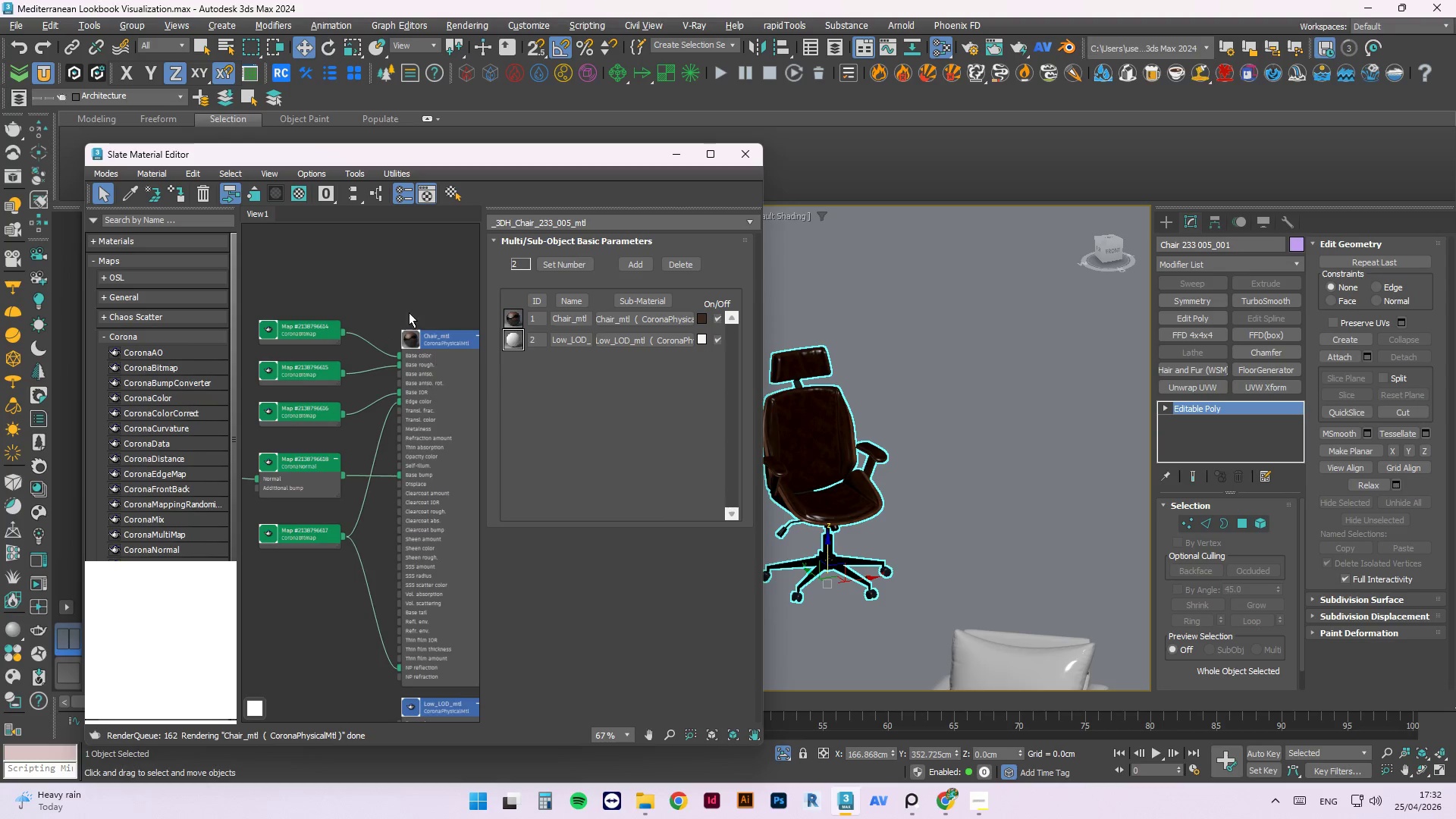 
scroll: coordinate [395, 320], scroll_direction: up, amount: 2.0
 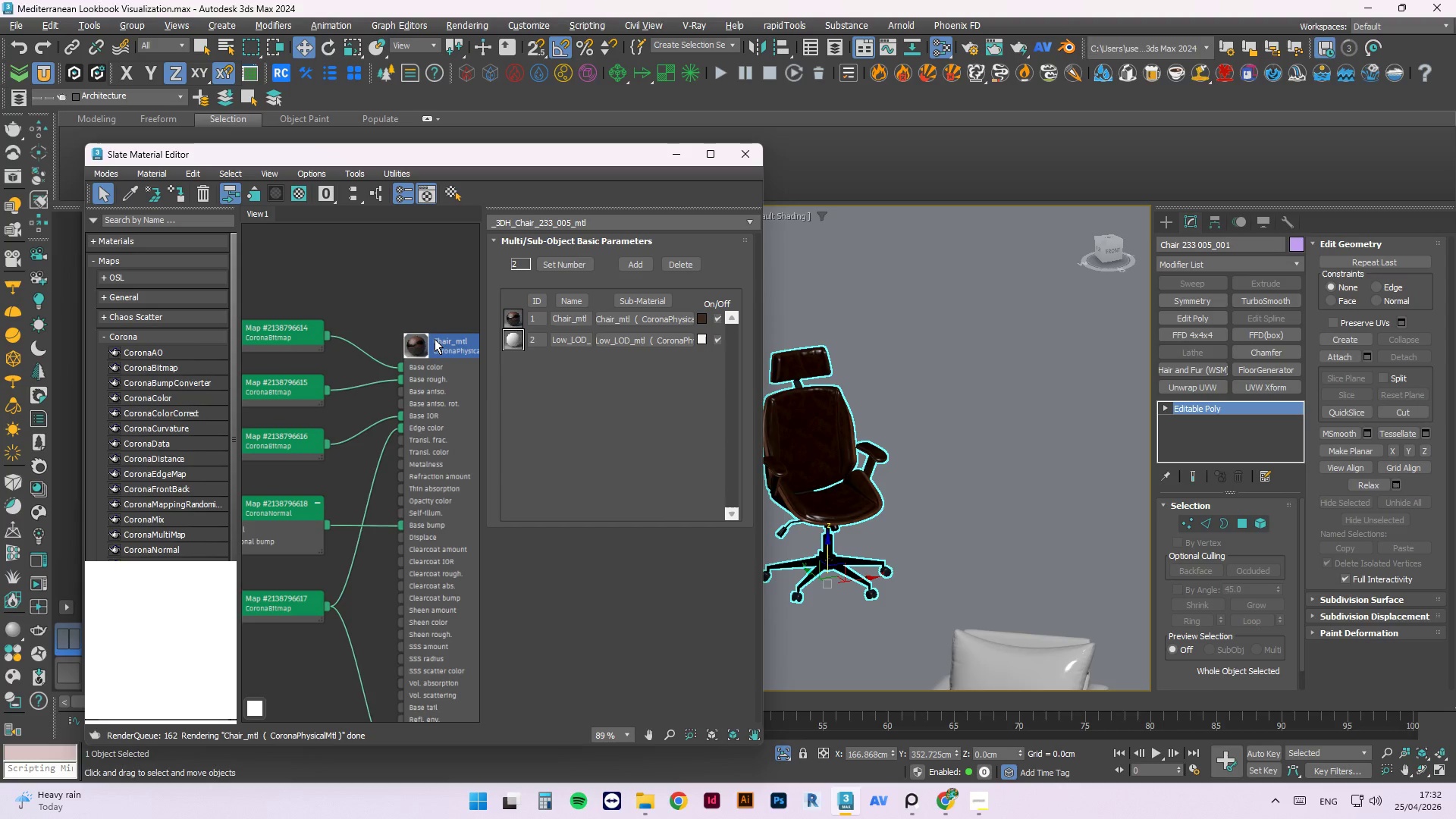 
right_click([417, 345])
 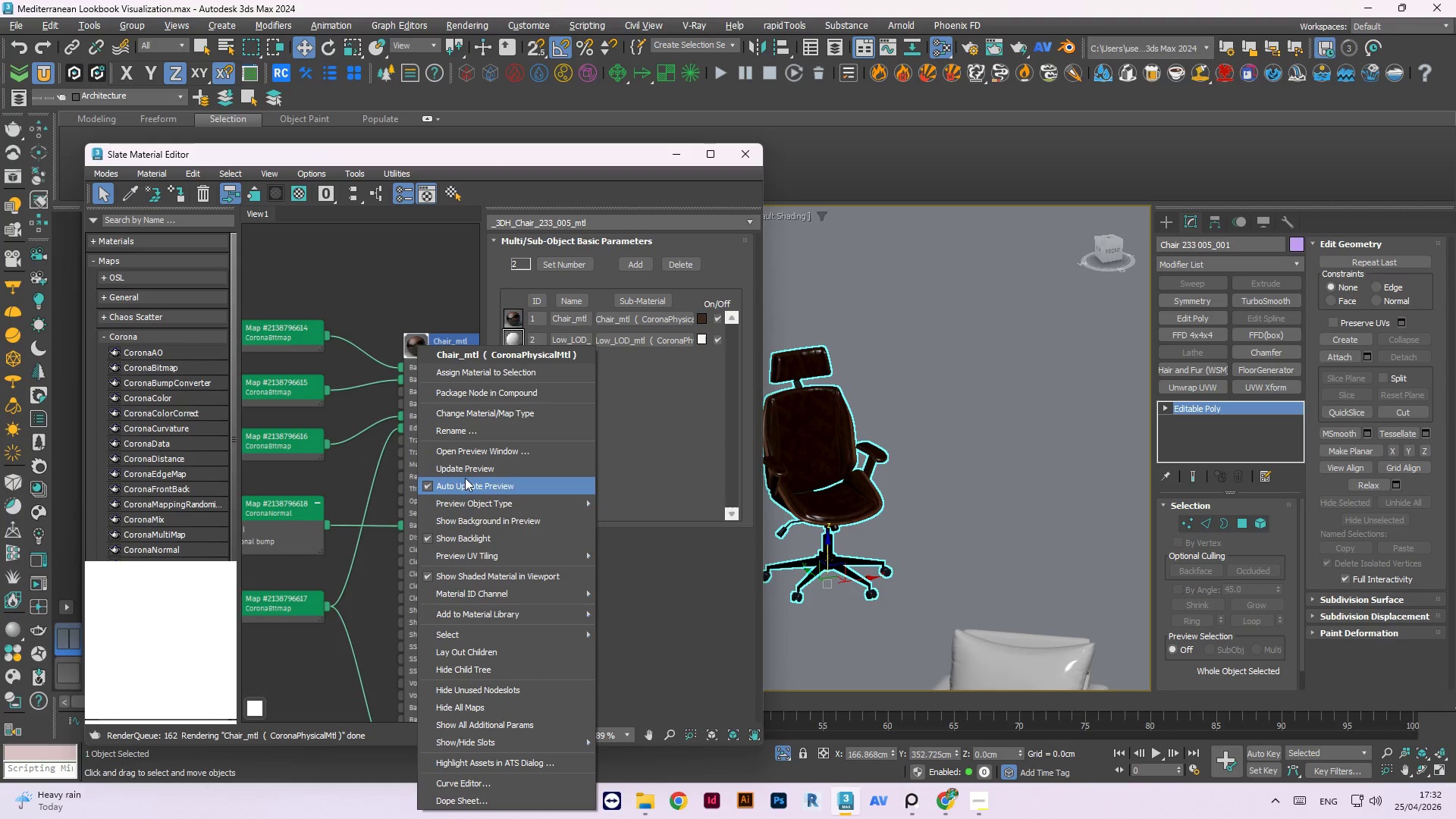 
left_click([460, 465])
 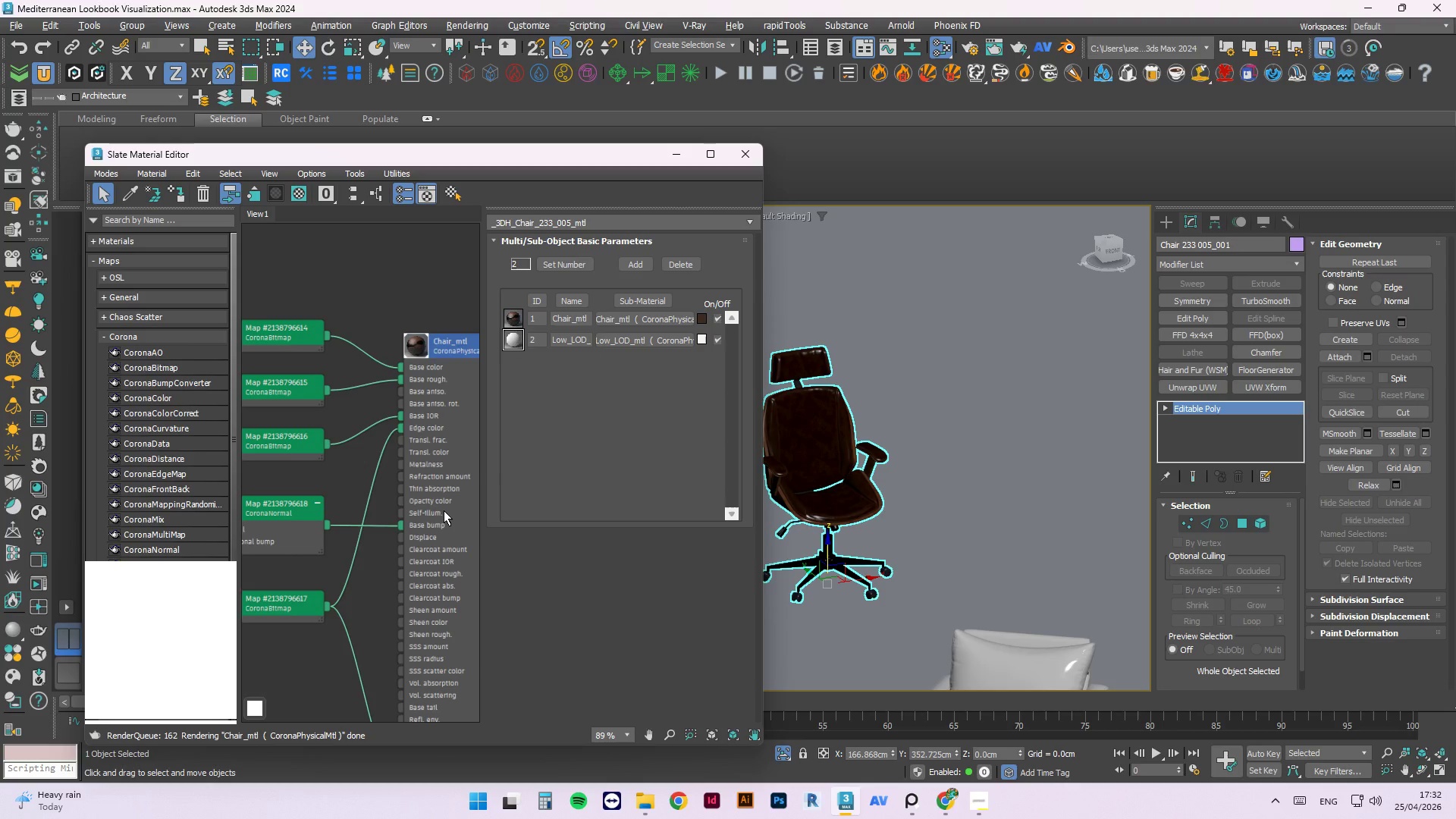 
wait(9.84)
 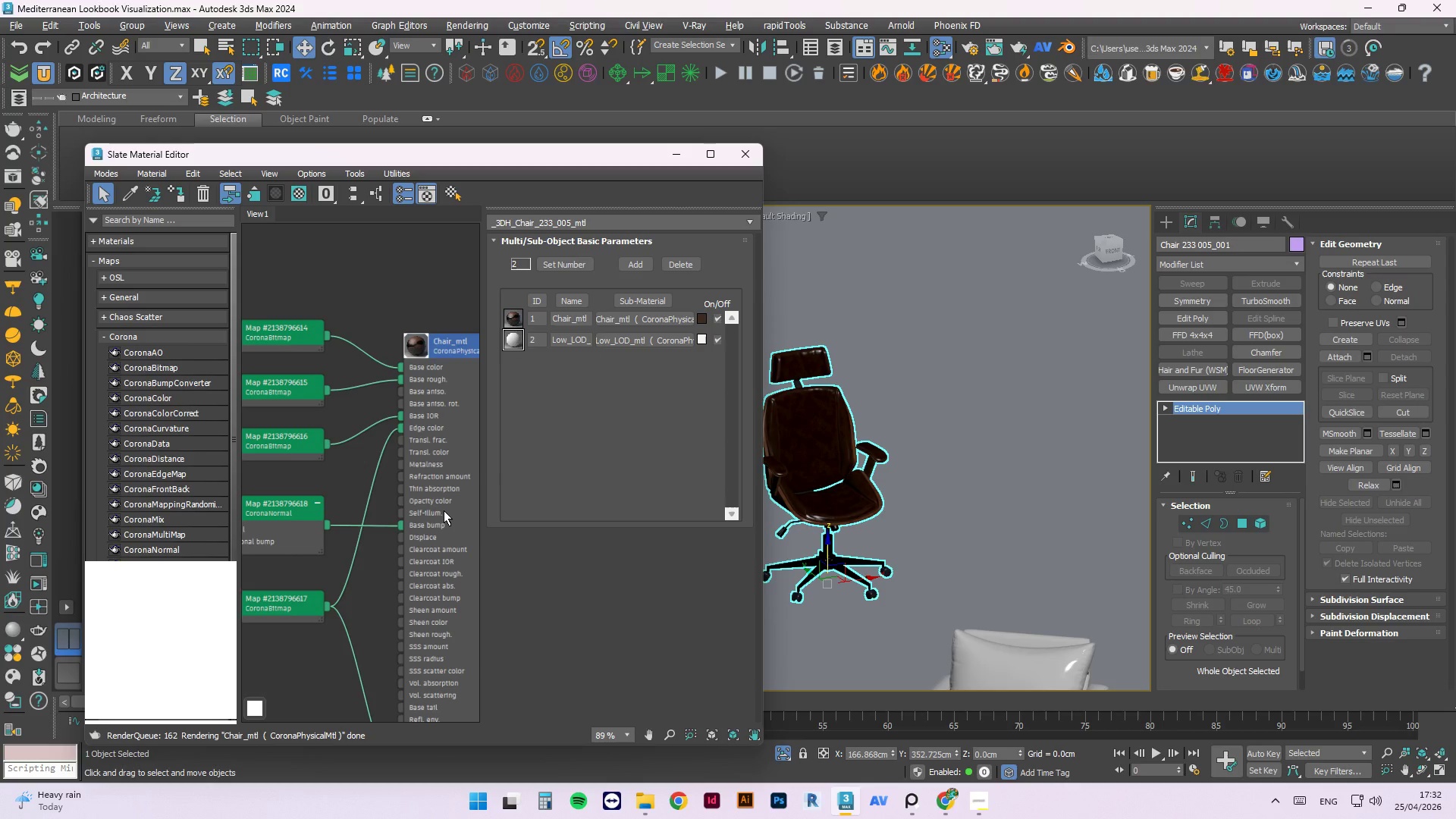 
scroll: coordinate [330, 301], scroll_direction: down, amount: 4.0
 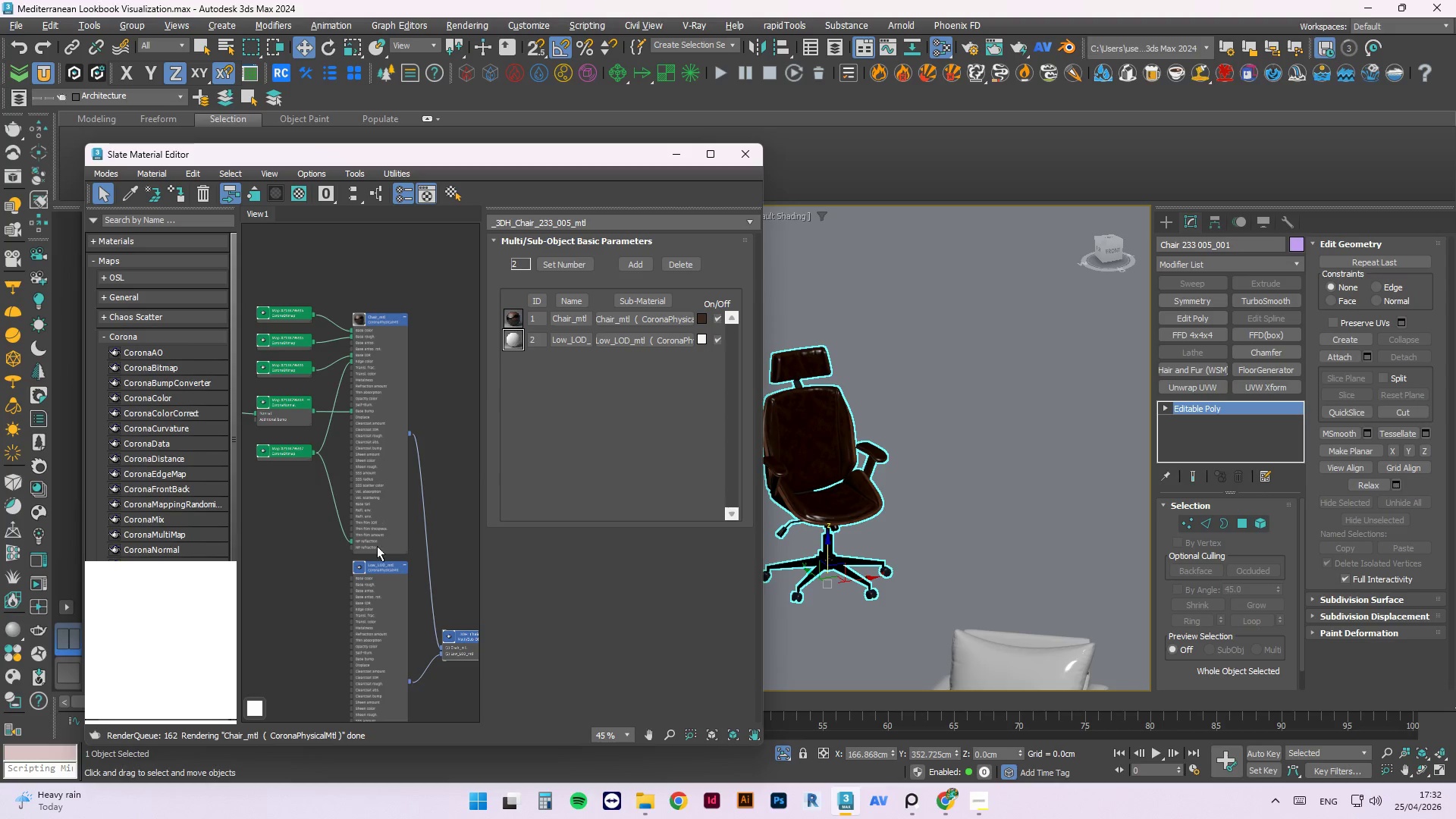 
left_click([347, 562])
 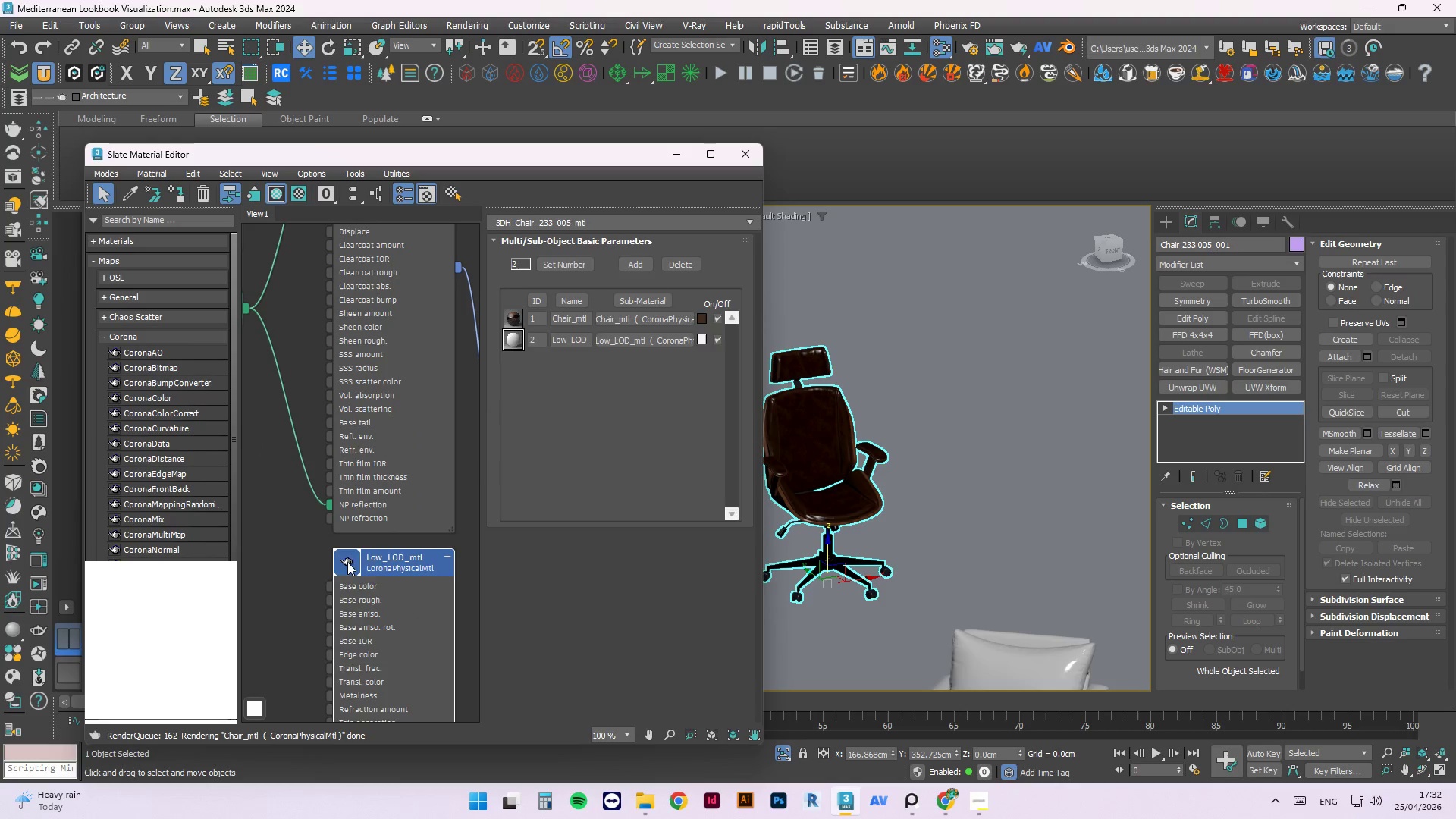 
scroll: coordinate [369, 576], scroll_direction: up, amount: 5.0
 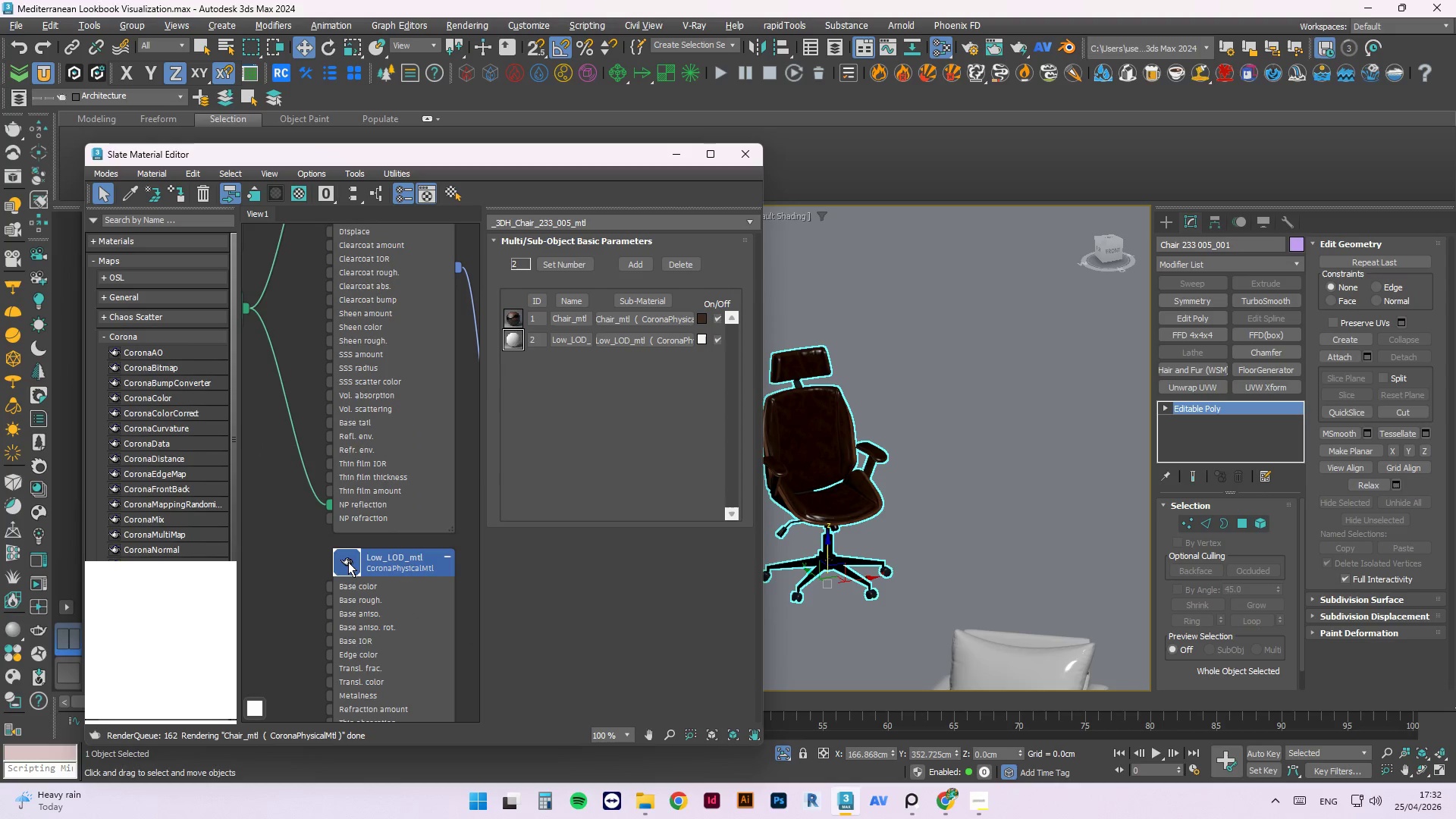 
double_click([347, 562])
 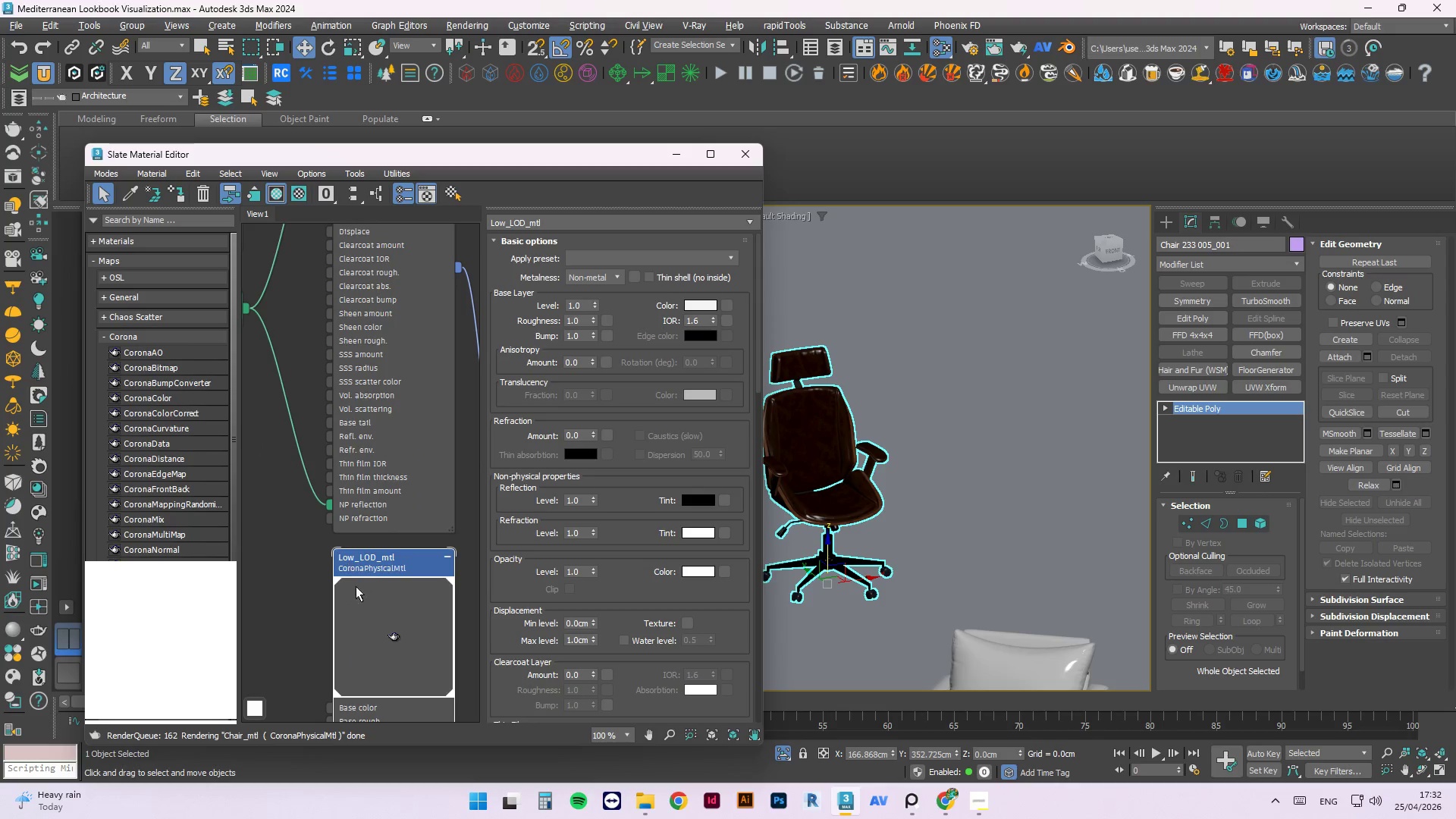 
right_click([370, 611])
 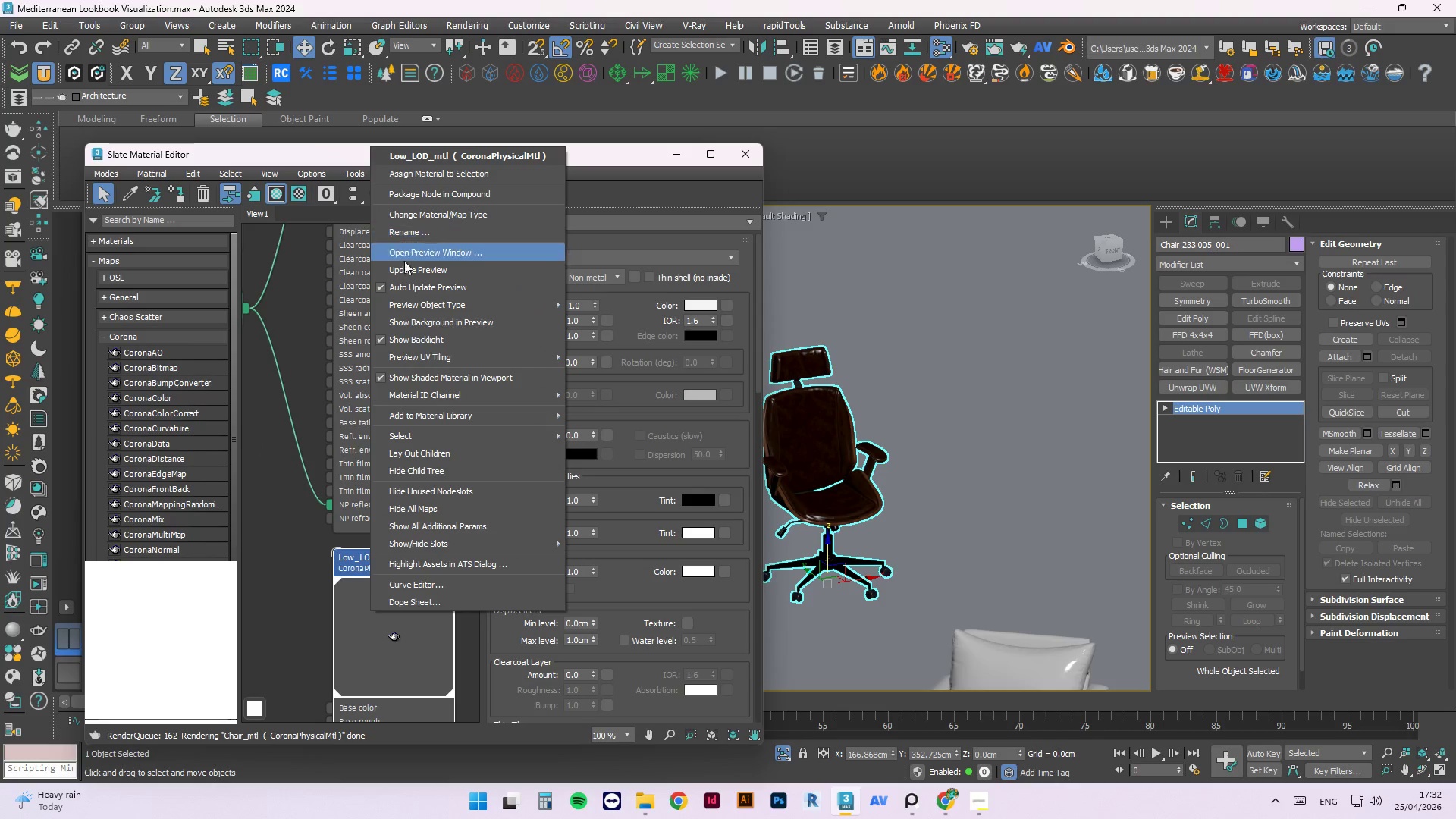 
left_click([408, 265])
 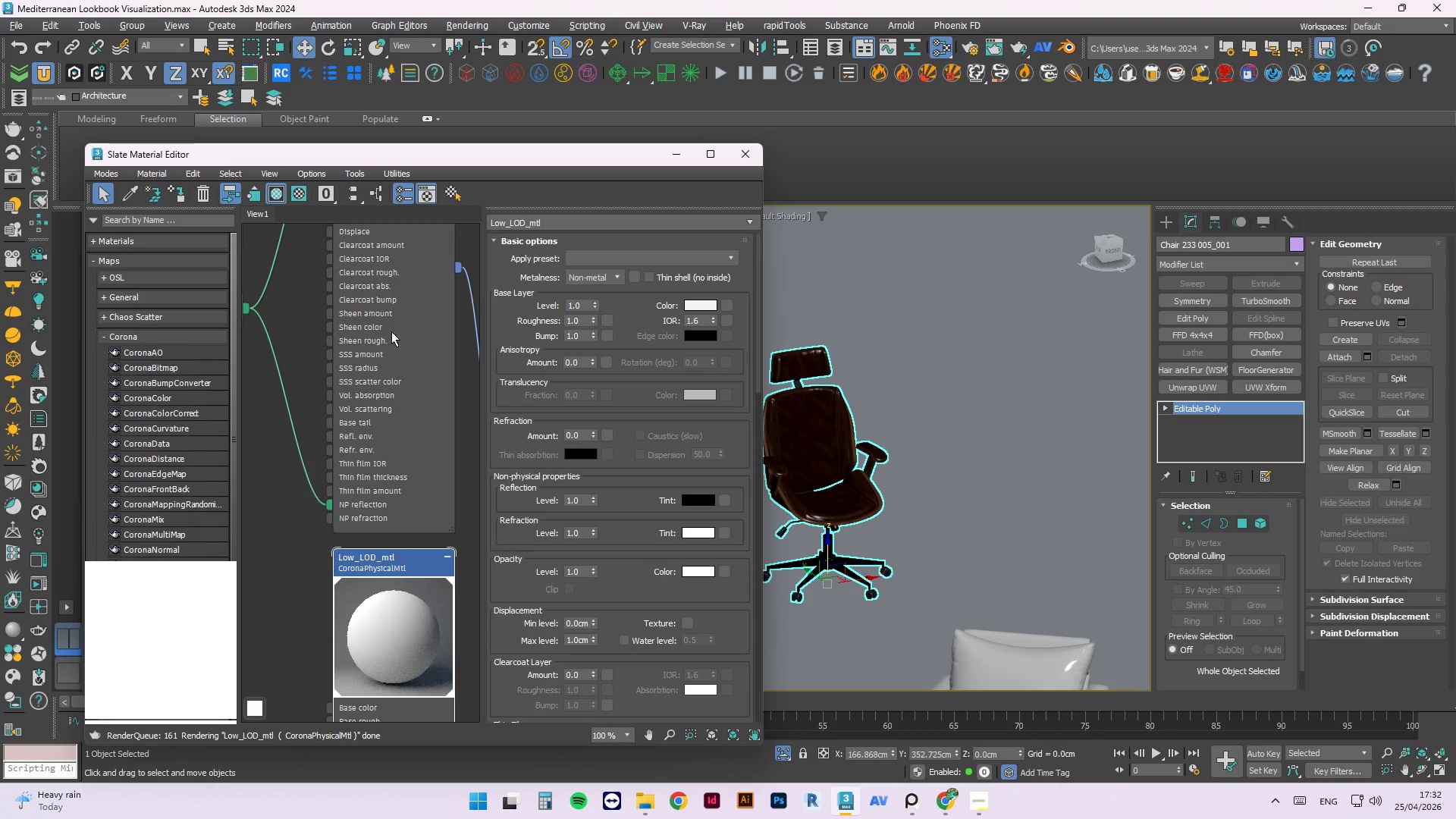 
scroll: coordinate [350, 367], scroll_direction: up, amount: 1.0
 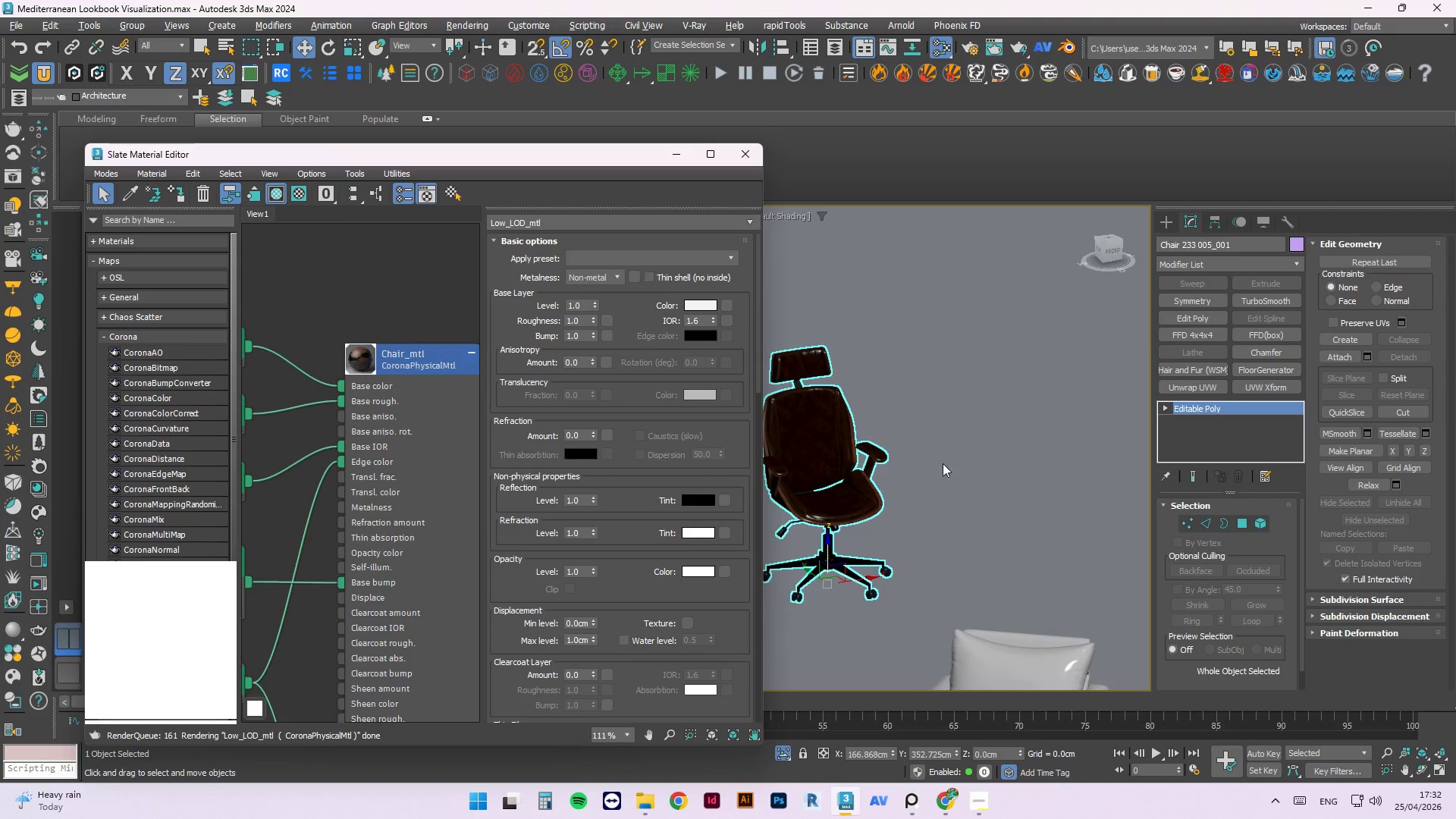 
scroll: coordinate [918, 463], scroll_direction: down, amount: 3.0
 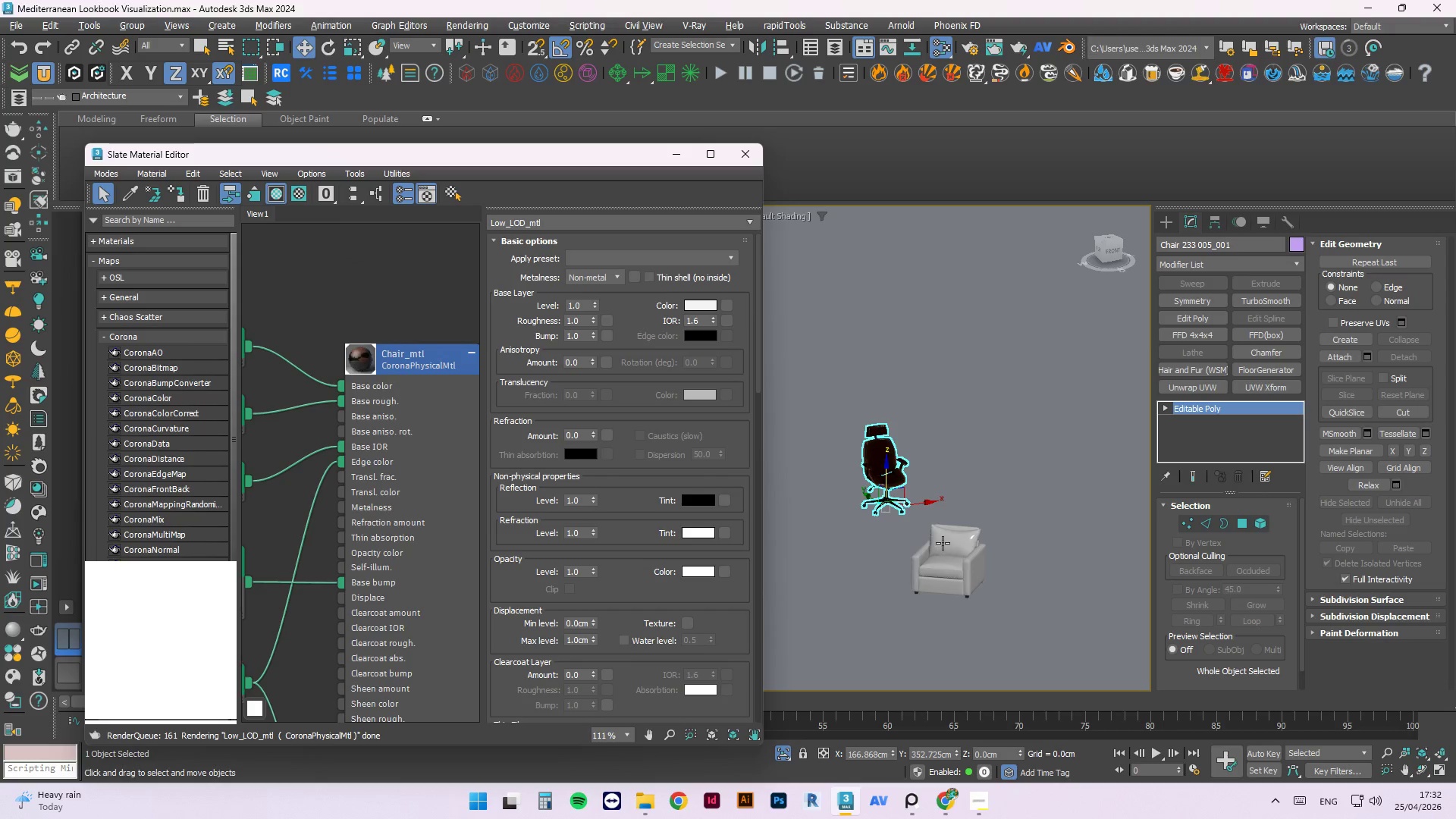 
left_click([943, 541])
 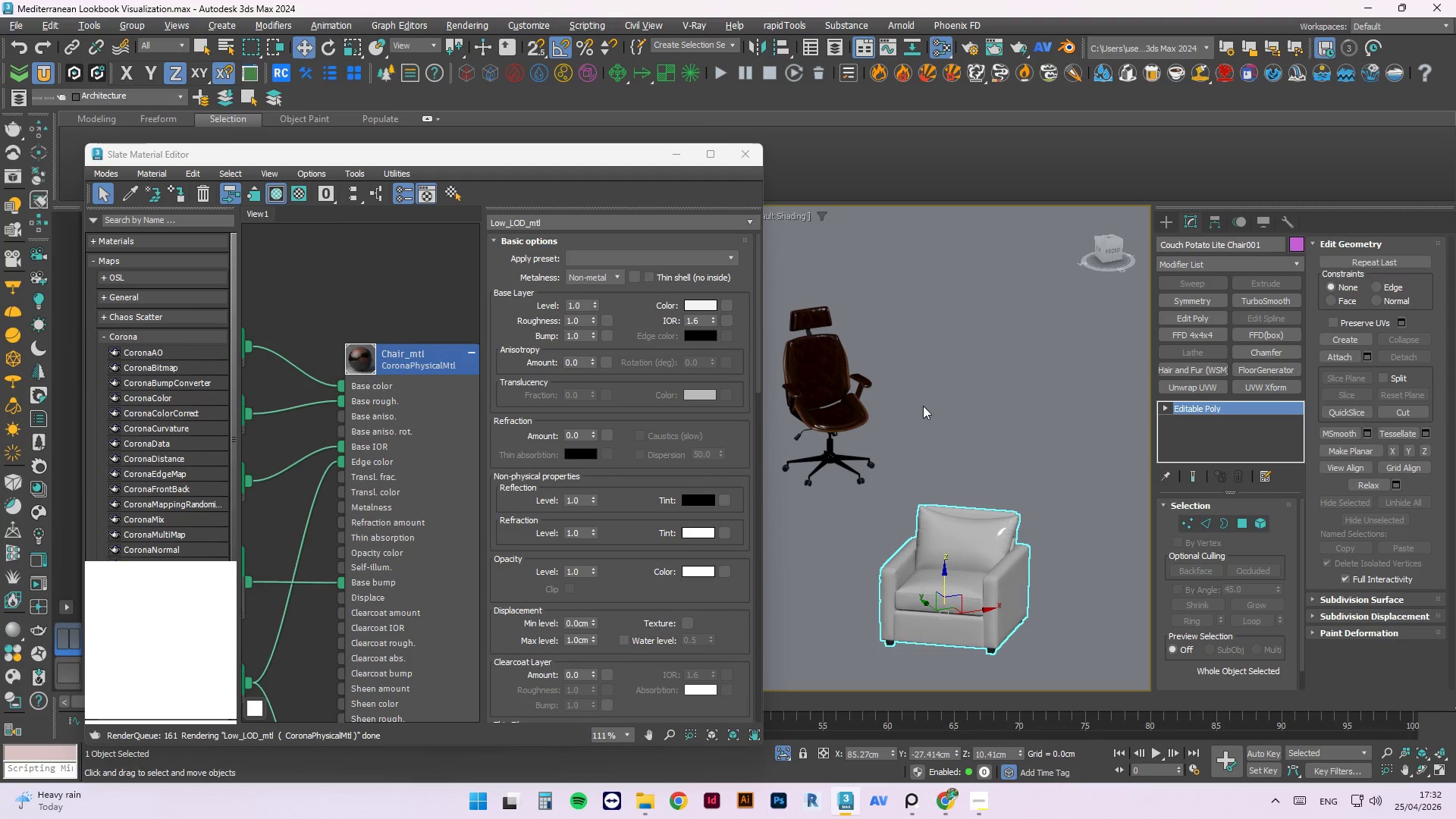 
scroll: coordinate [943, 542], scroll_direction: up, amount: 2.0
 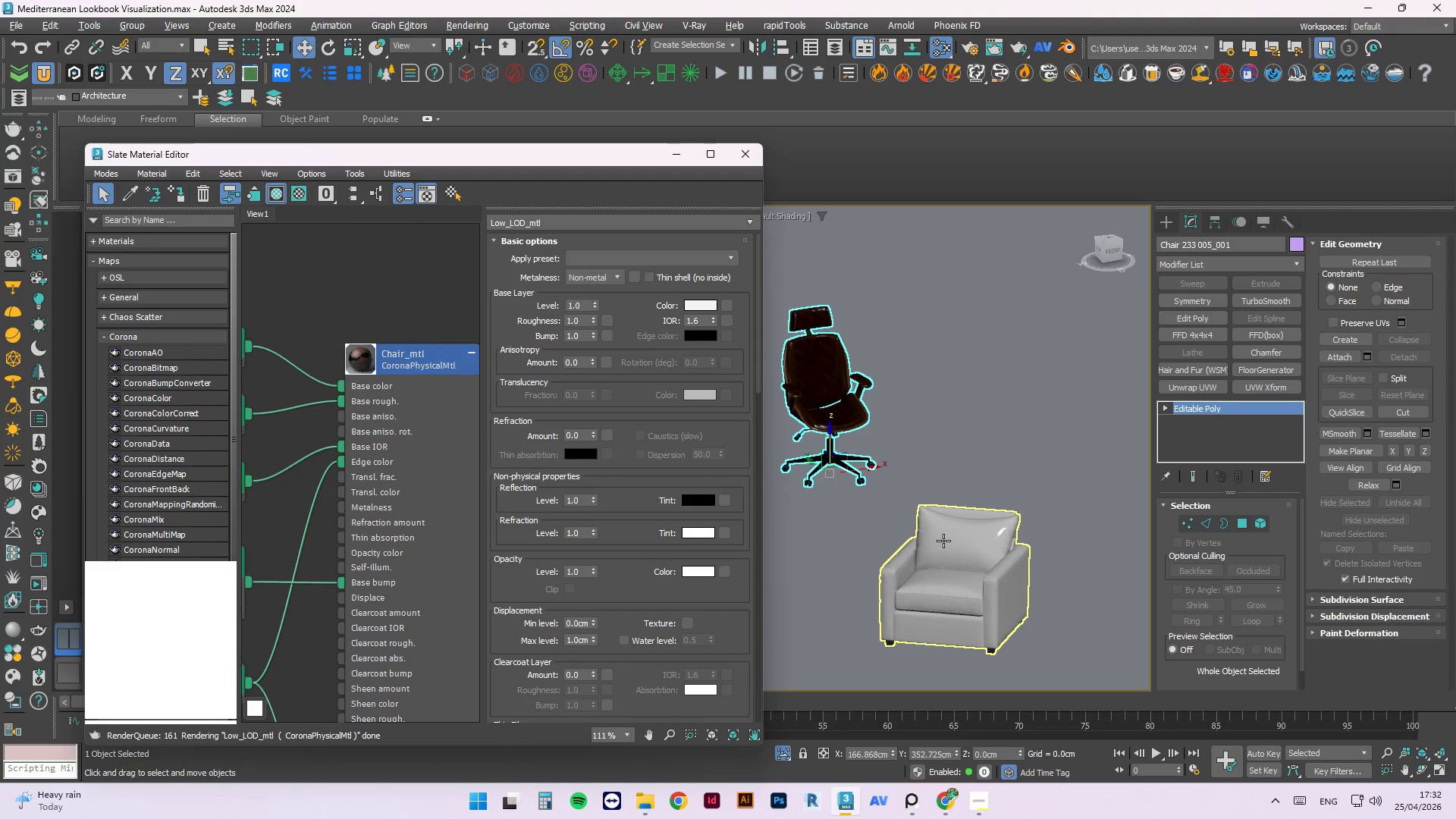 
key(5)
 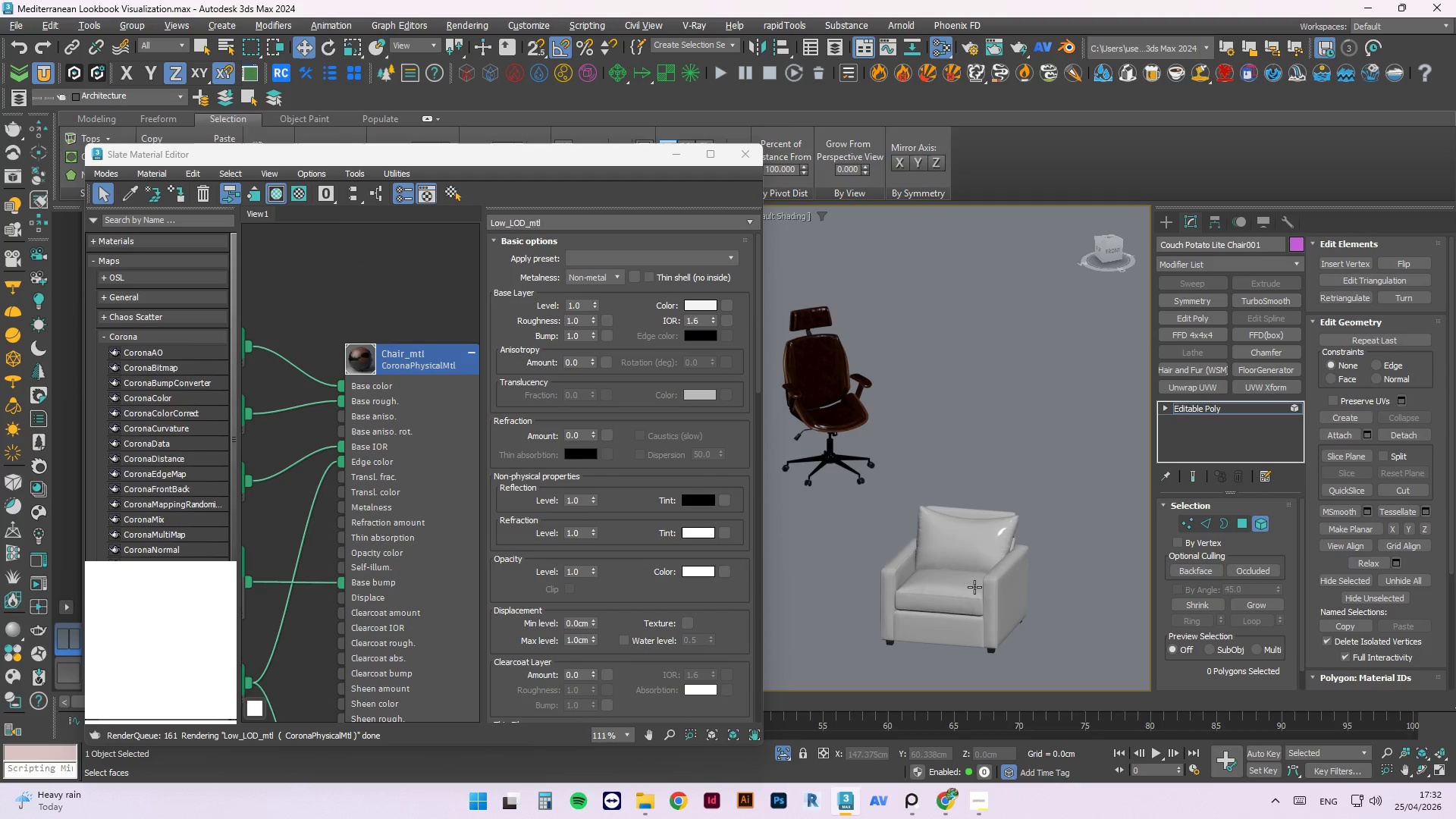 
left_click([957, 528])
 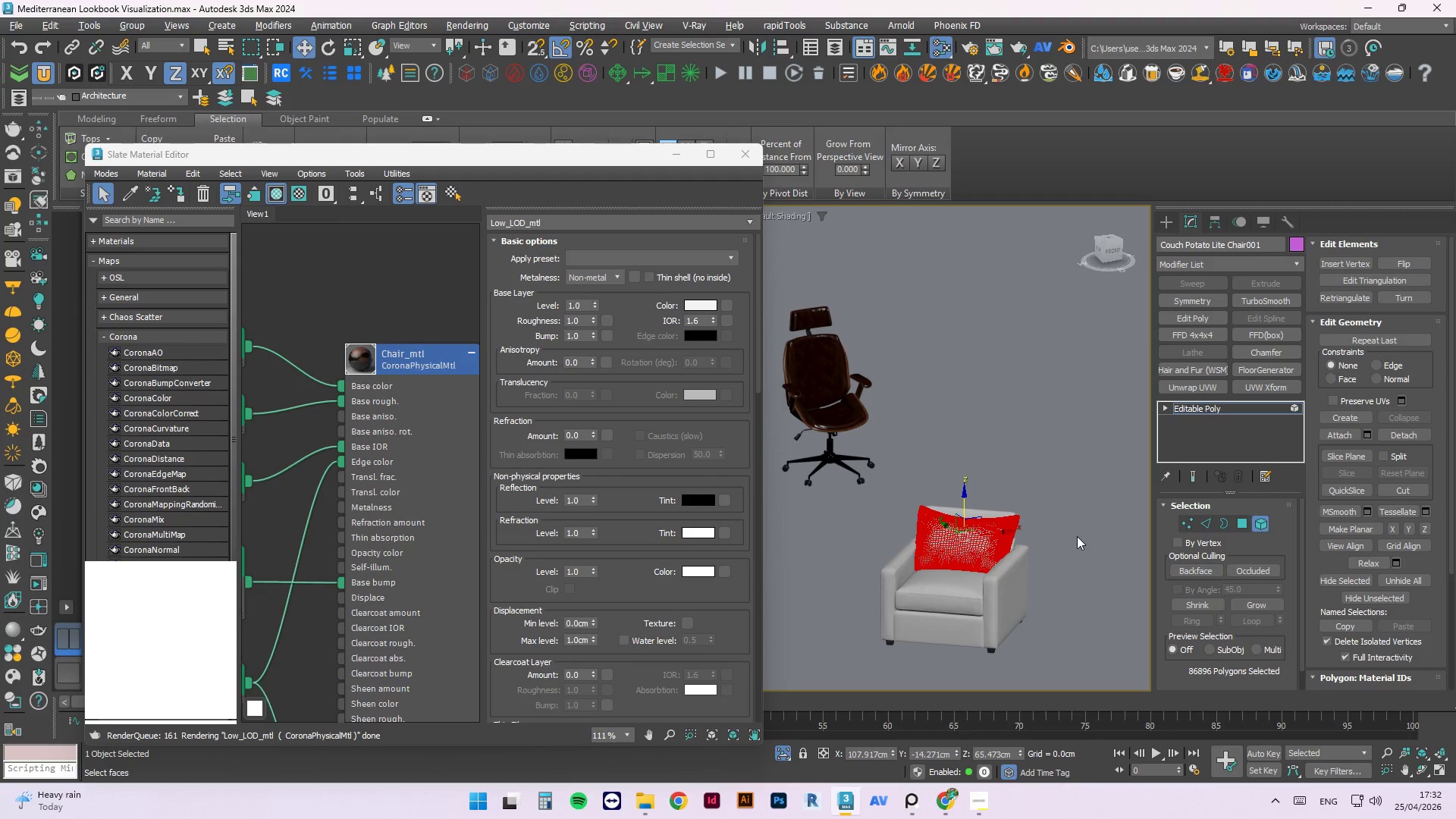 
hold_key(key=AltLeft, duration=0.8)
 